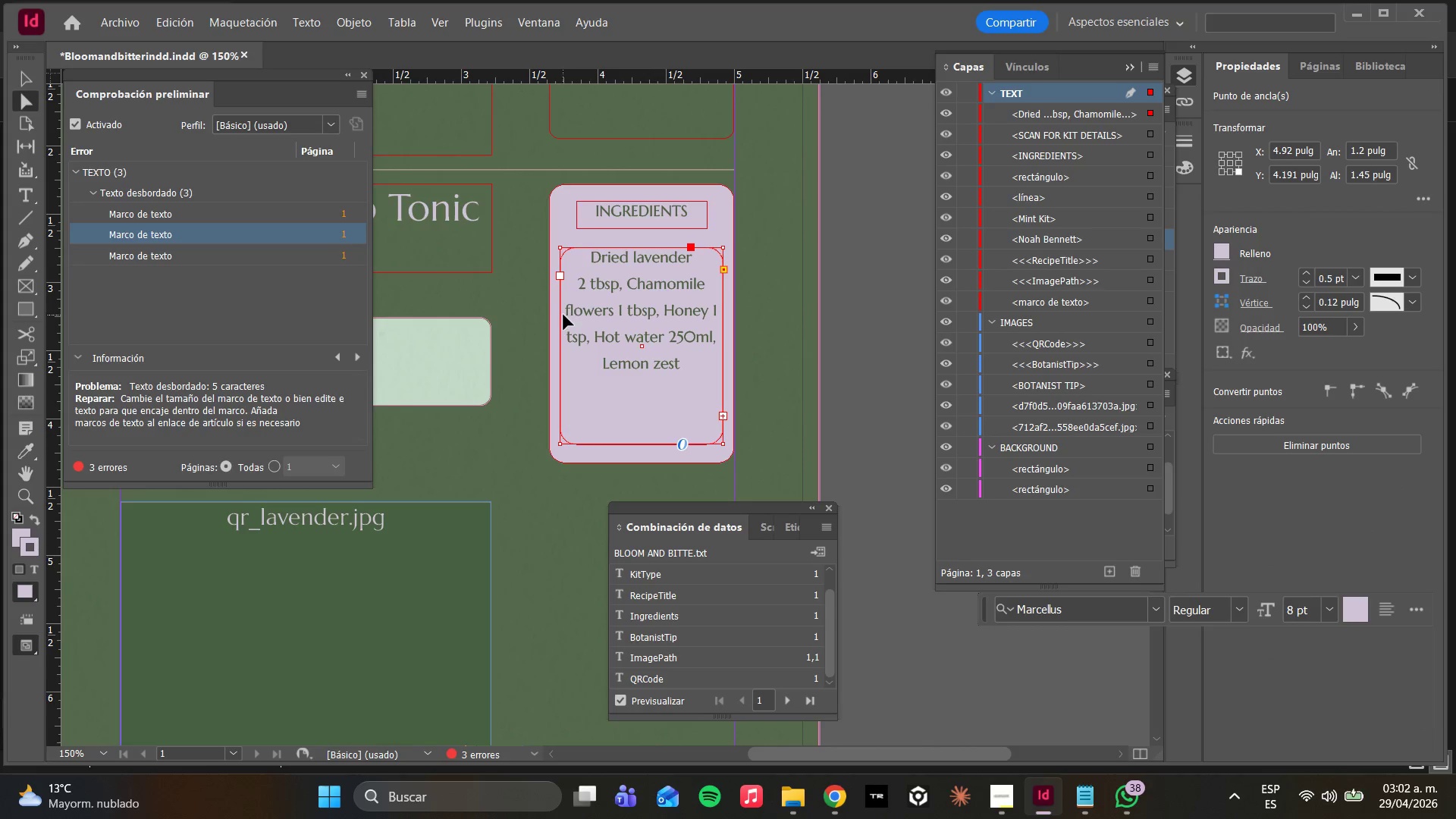 
left_click([563, 316])
 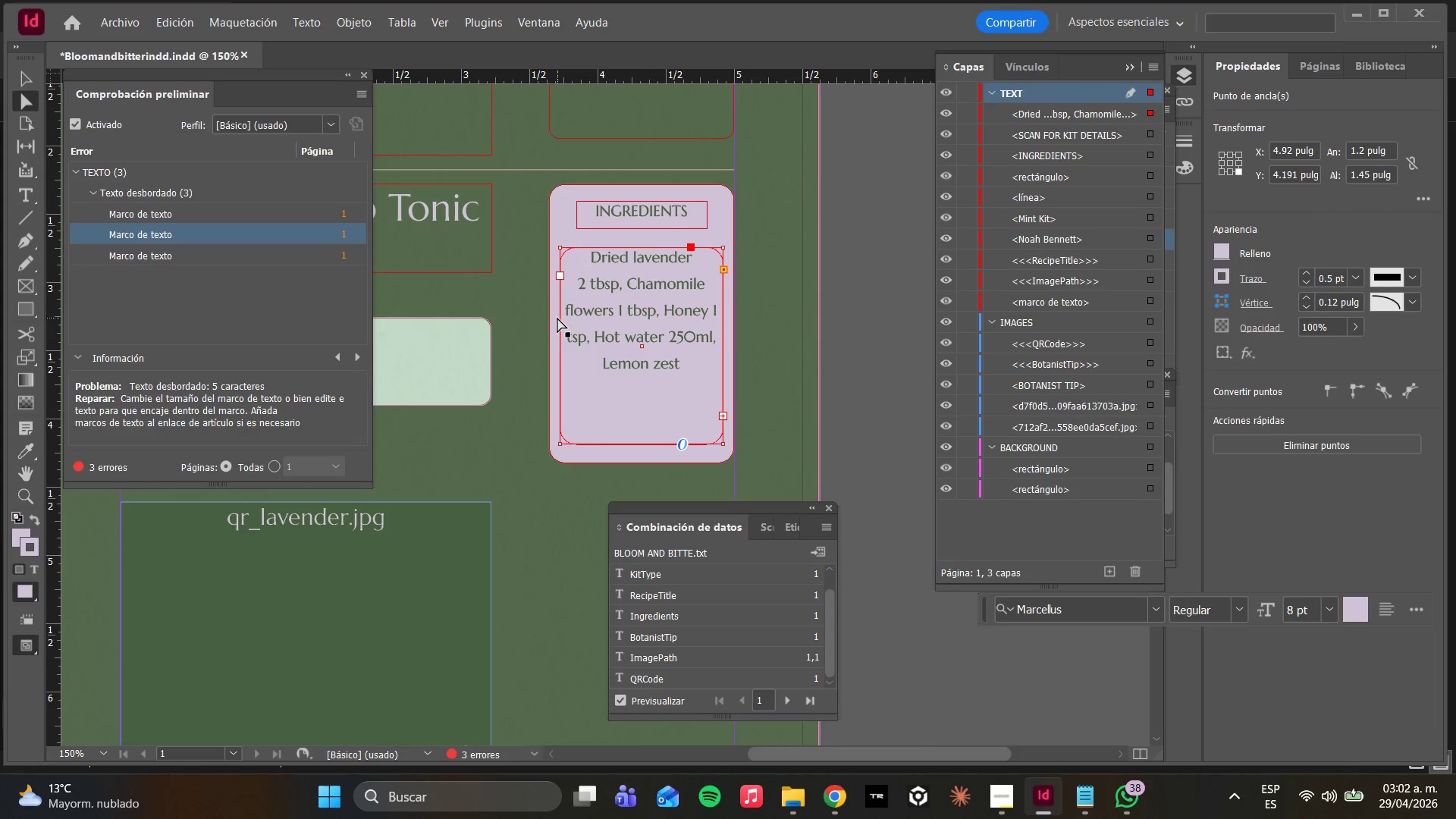 
left_click_drag(start_coordinate=[557, 318], to_coordinate=[543, 315])
 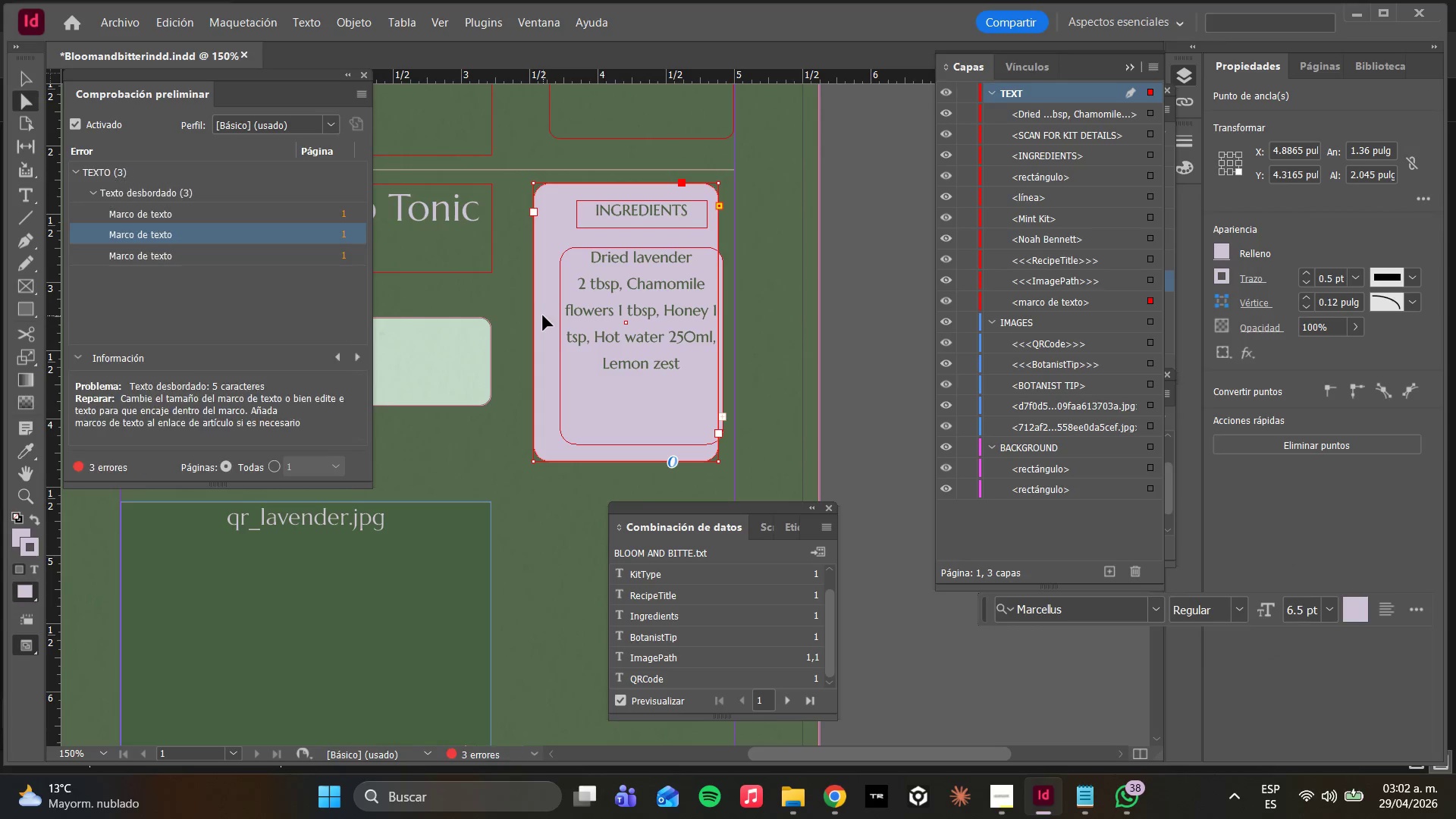 
key(Control+Z)
 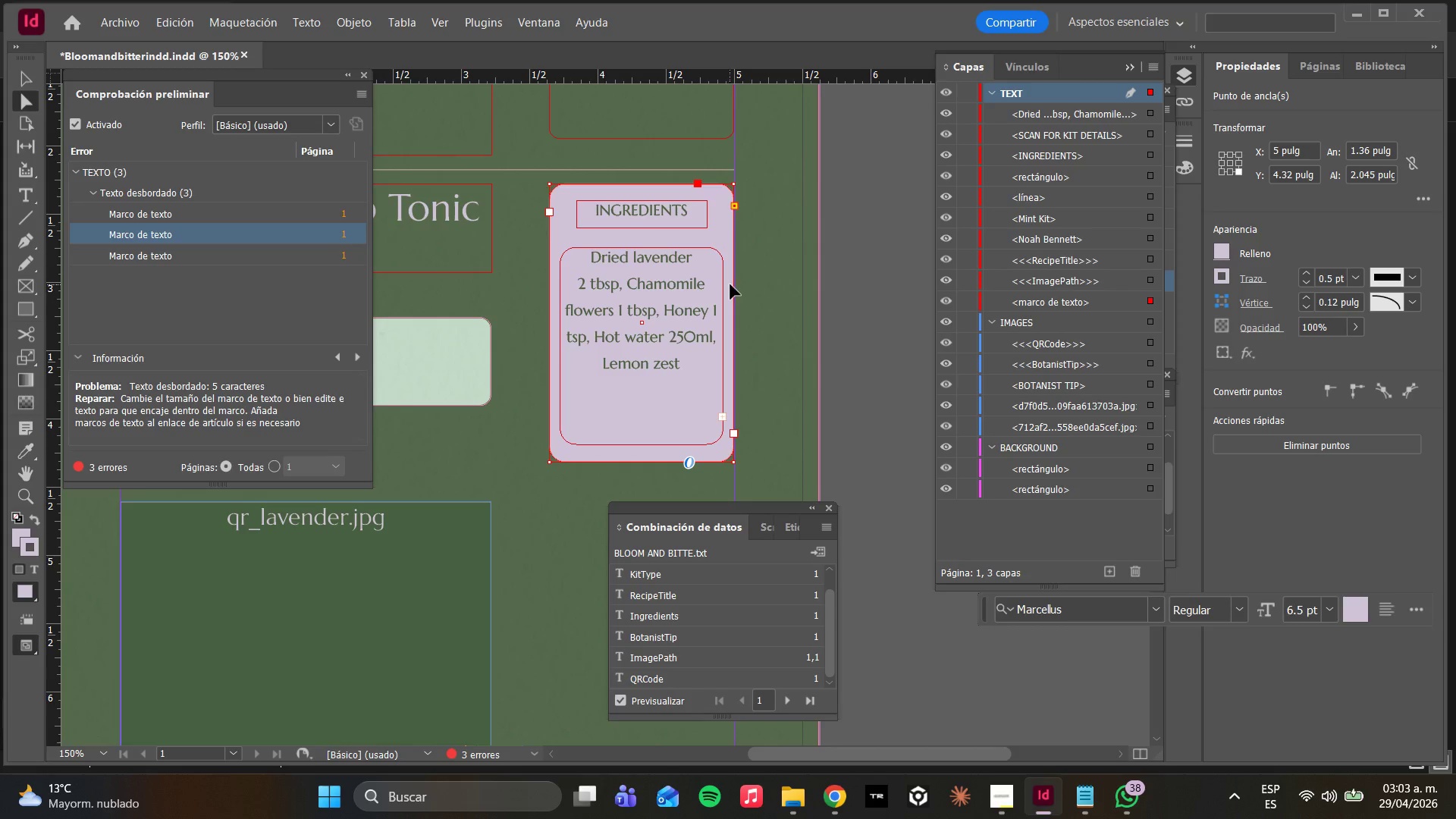 
left_click([733, 286])
 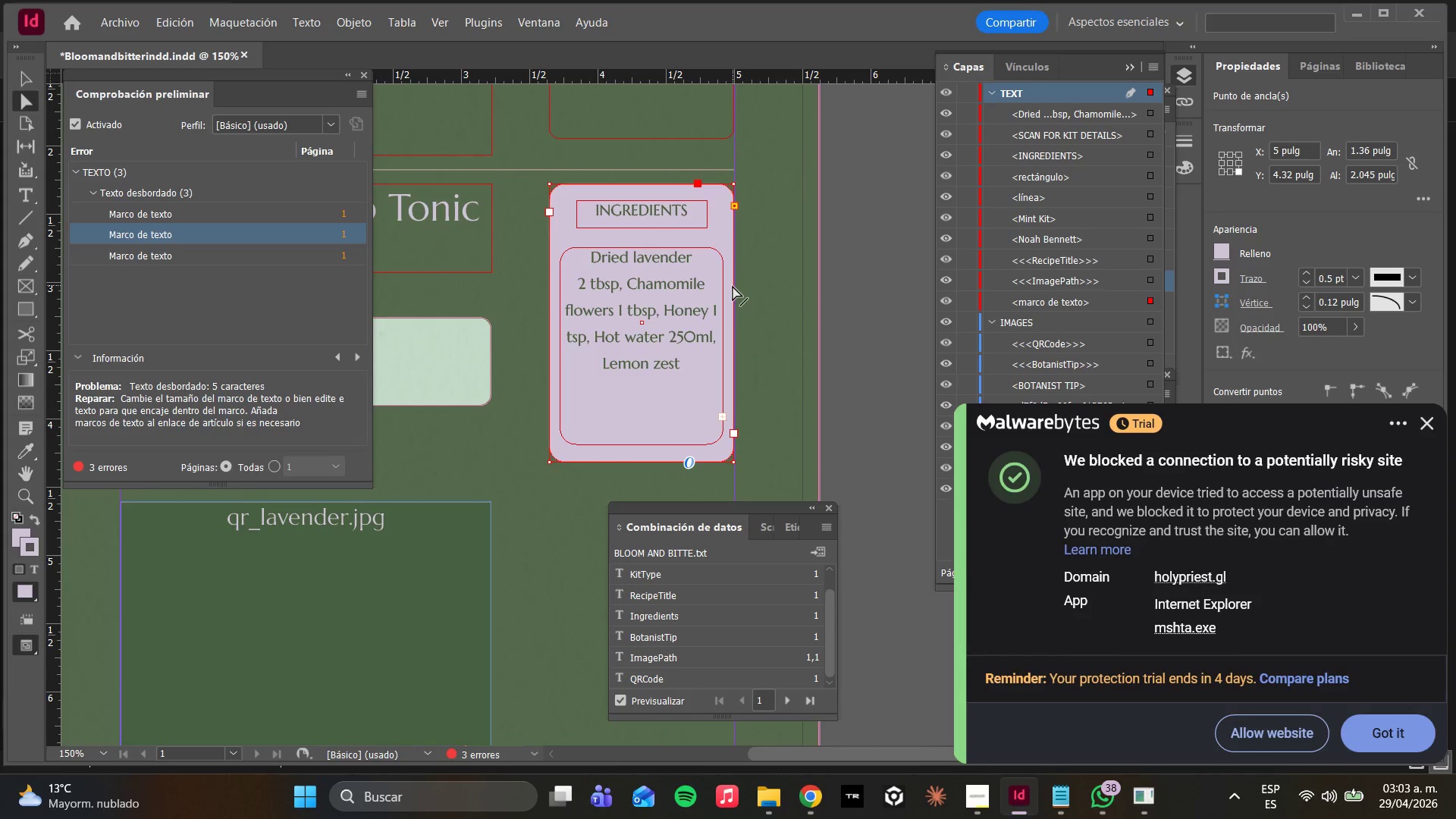 
left_click_drag(start_coordinate=[733, 286], to_coordinate=[759, 288])
 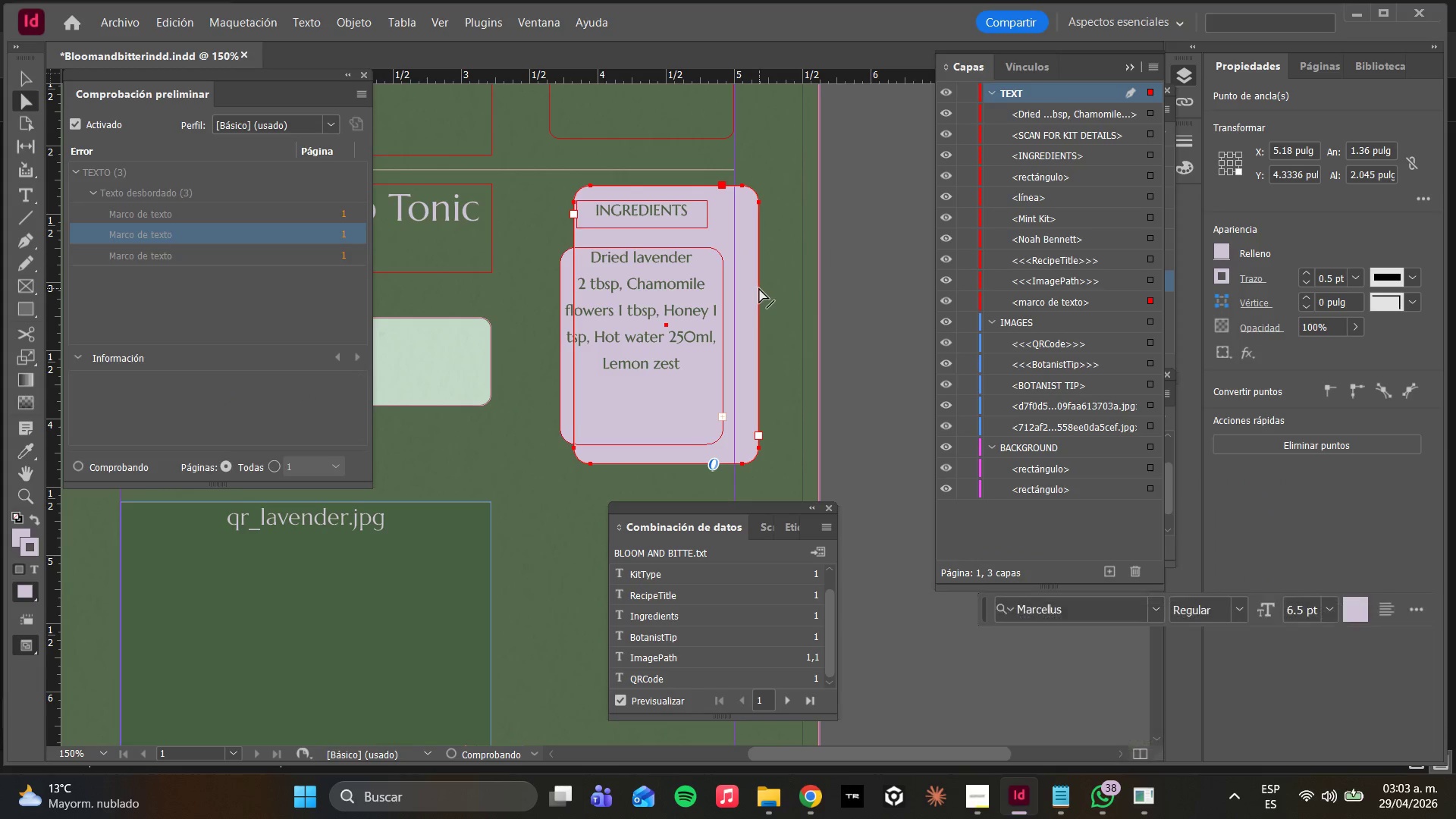 
key(Control+Z)
 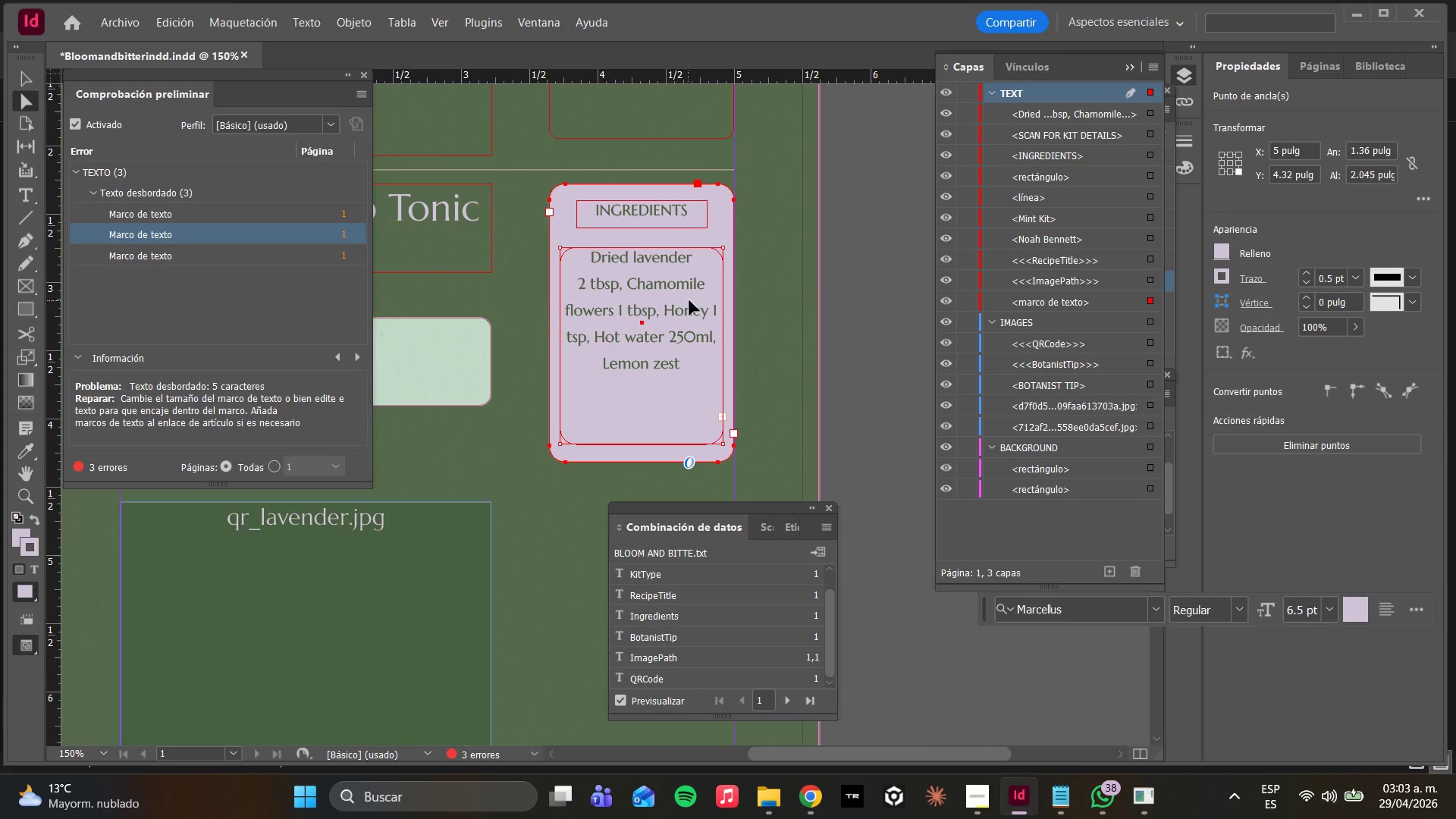 
hold_key(key=AltLeft, duration=0.53)
 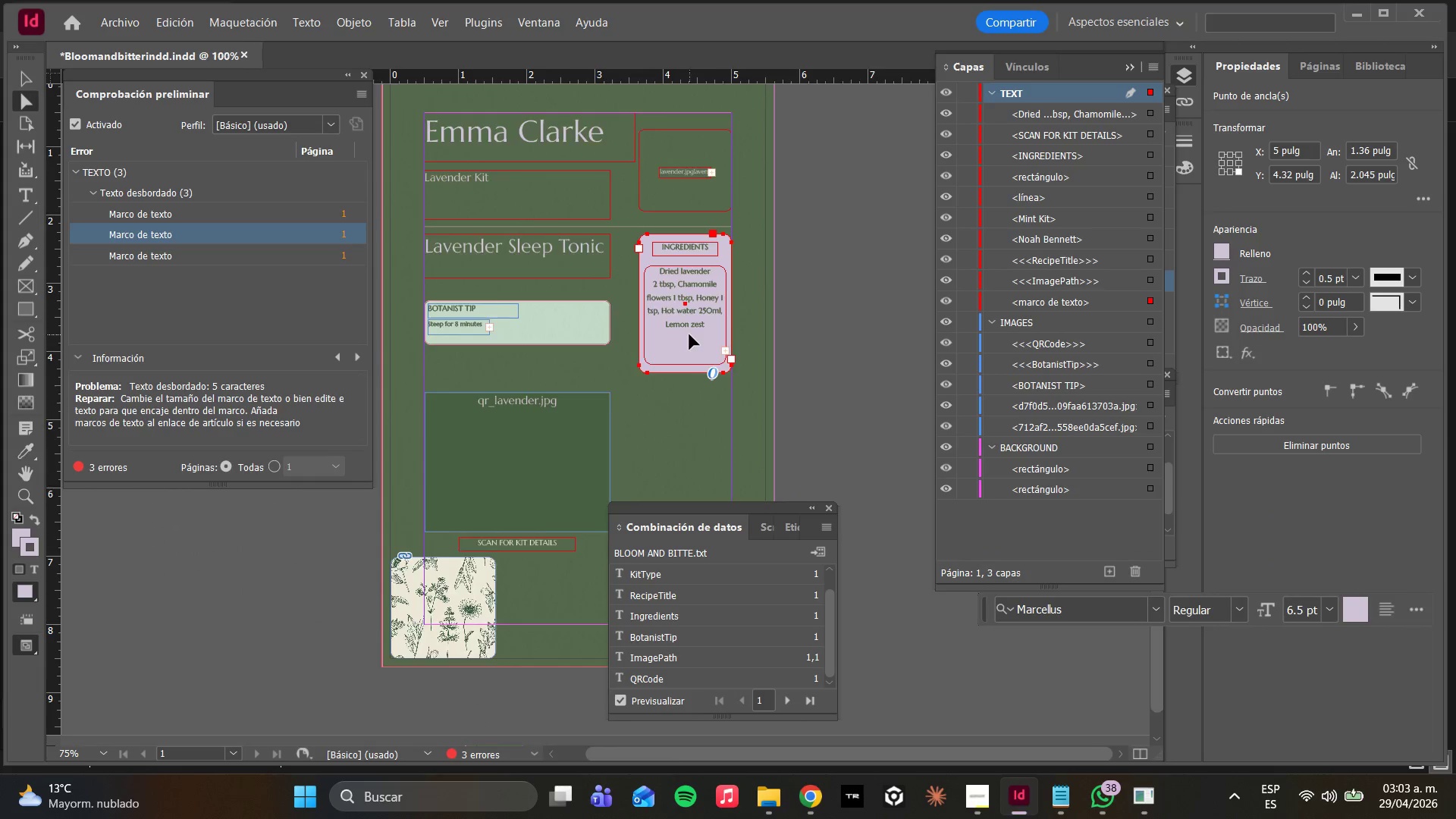 
hold_key(key=AltLeft, duration=0.38)
 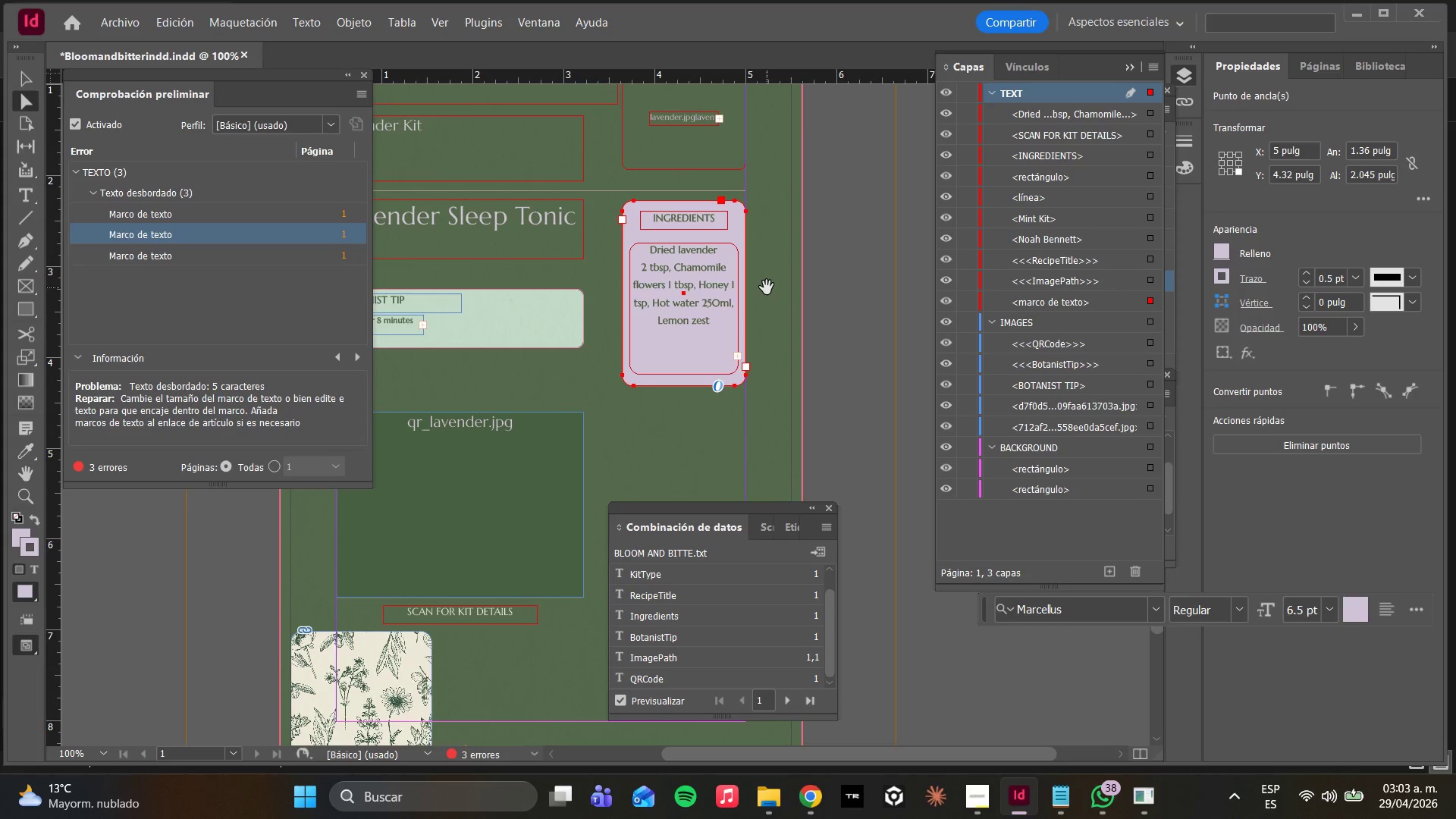 
scroll: coordinate [679, 322], scroll_direction: down, amount: 3.0
 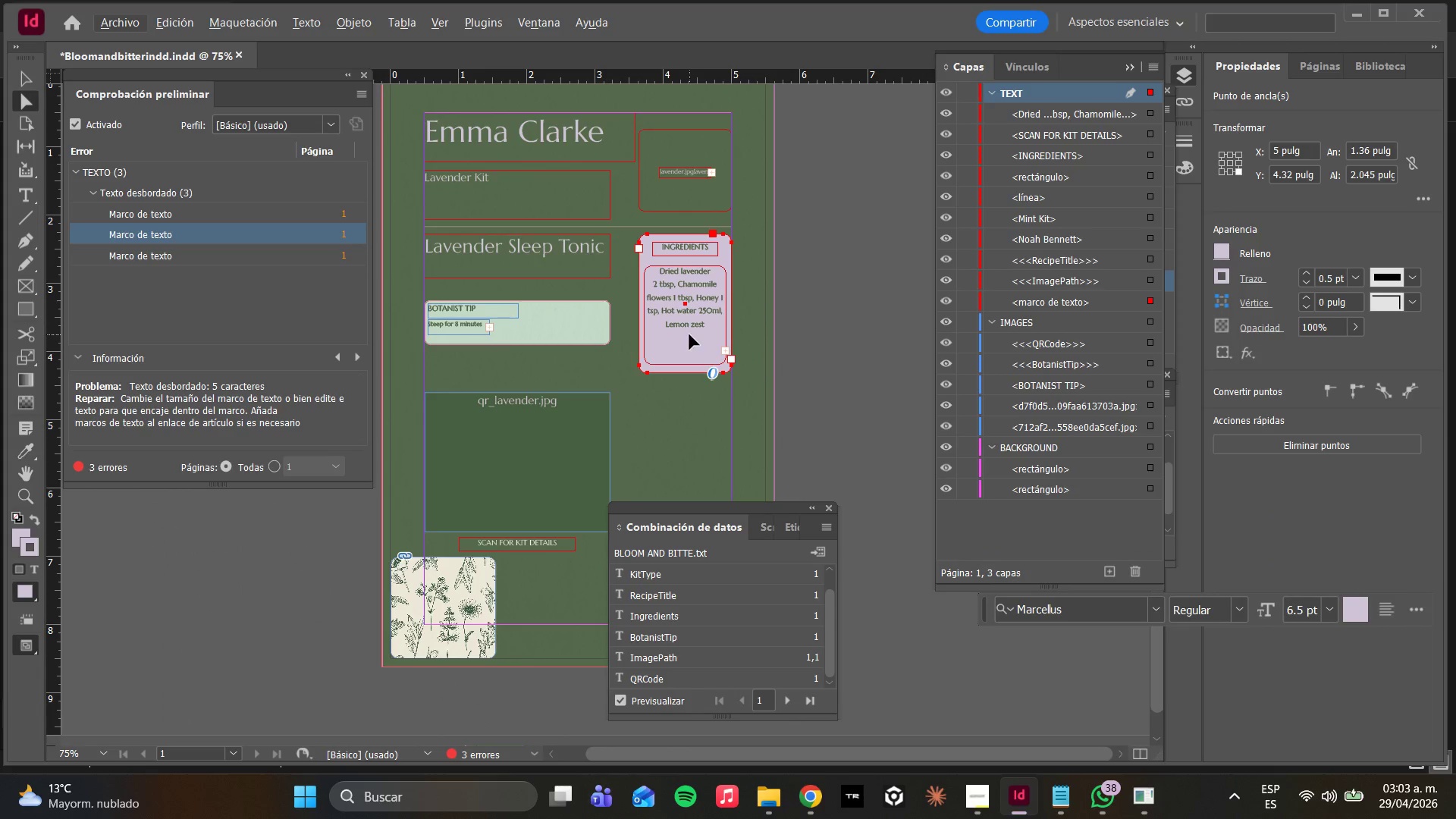 
scroll: coordinate [689, 334], scroll_direction: up, amount: 1.0
 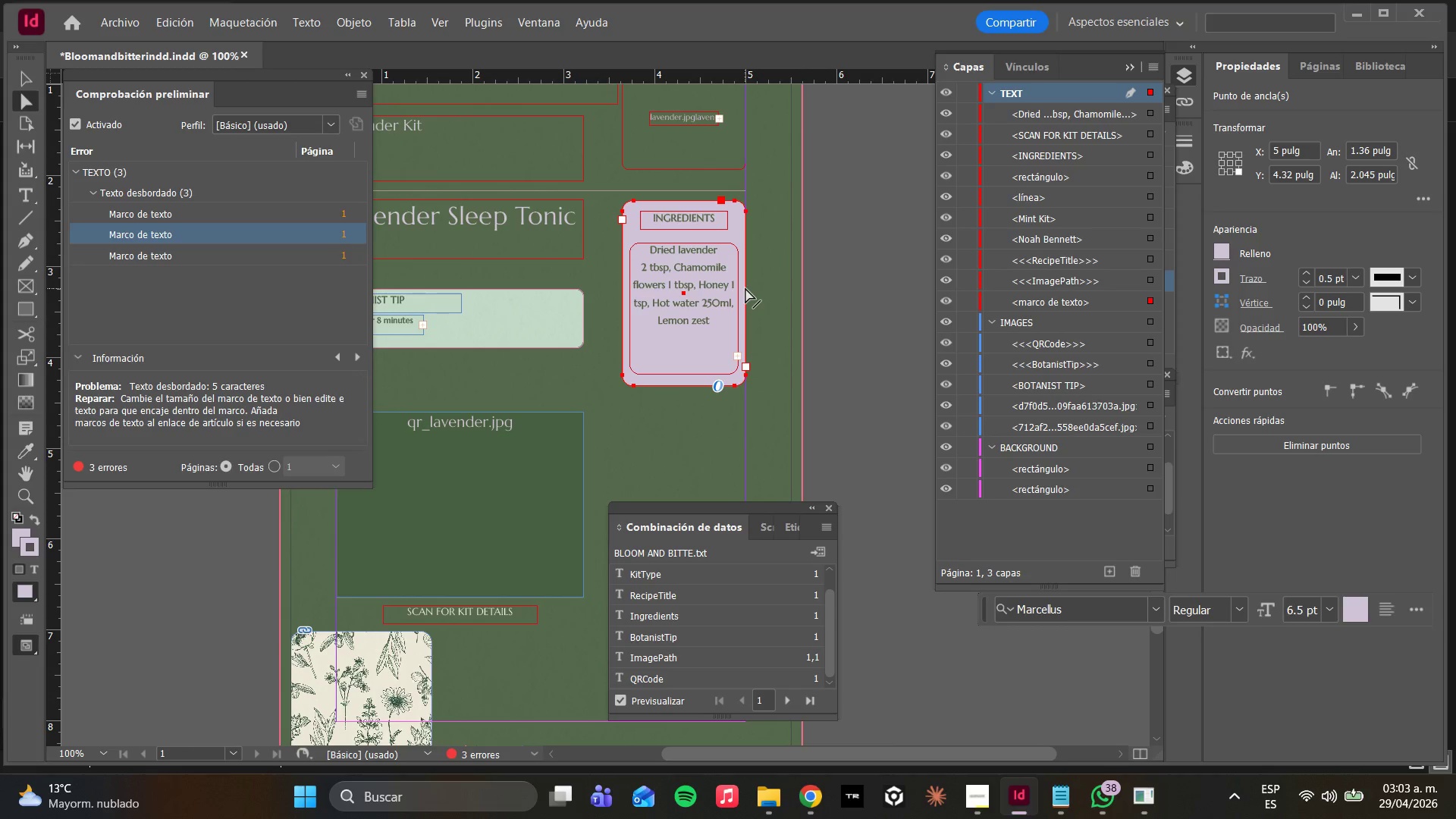 
left_click([747, 288])
 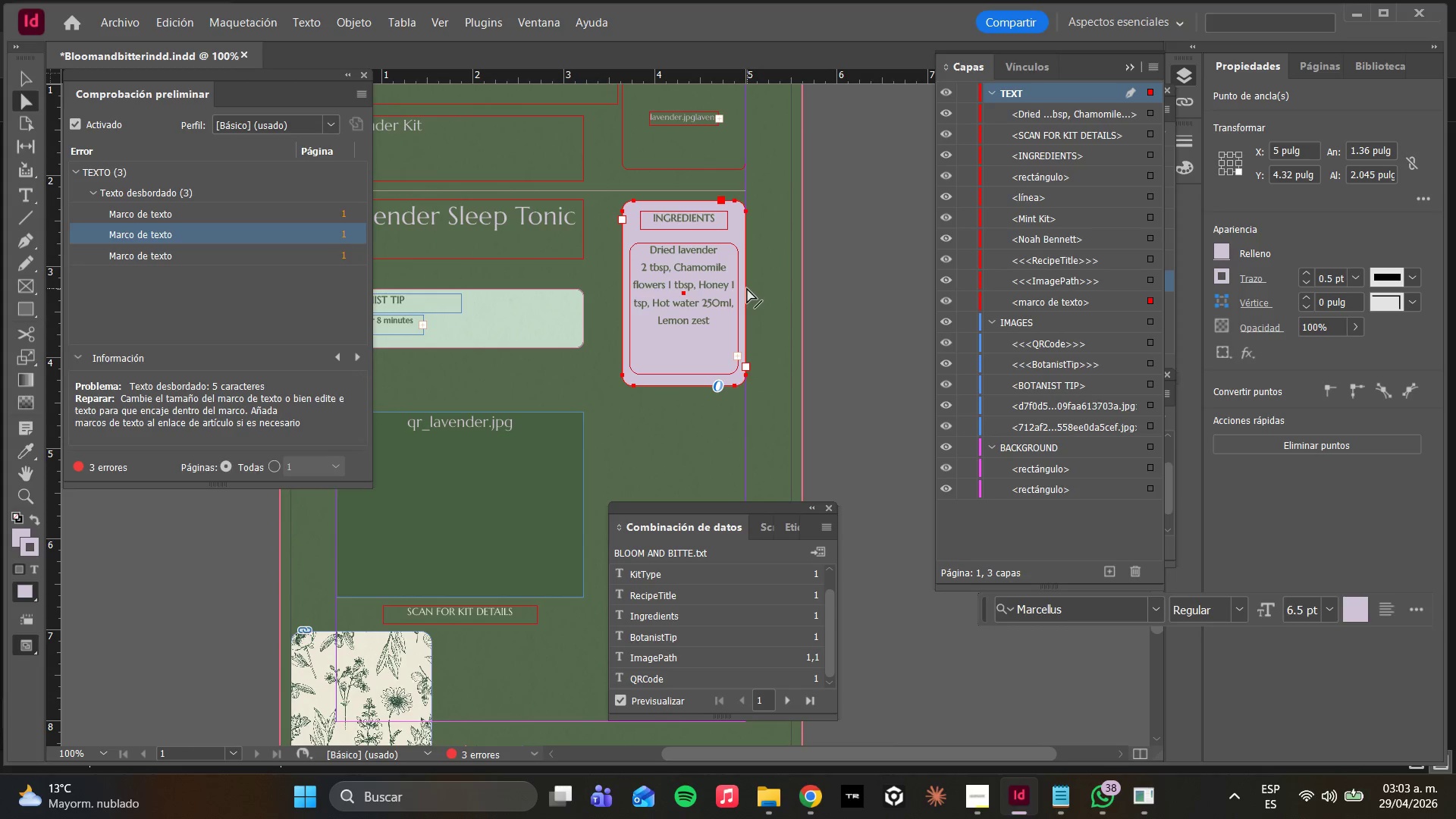 
hold_key(key=ShiftLeft, duration=1.31)
left_click_drag(start_coordinate=[747, 288], to_coordinate=[758, 288])
 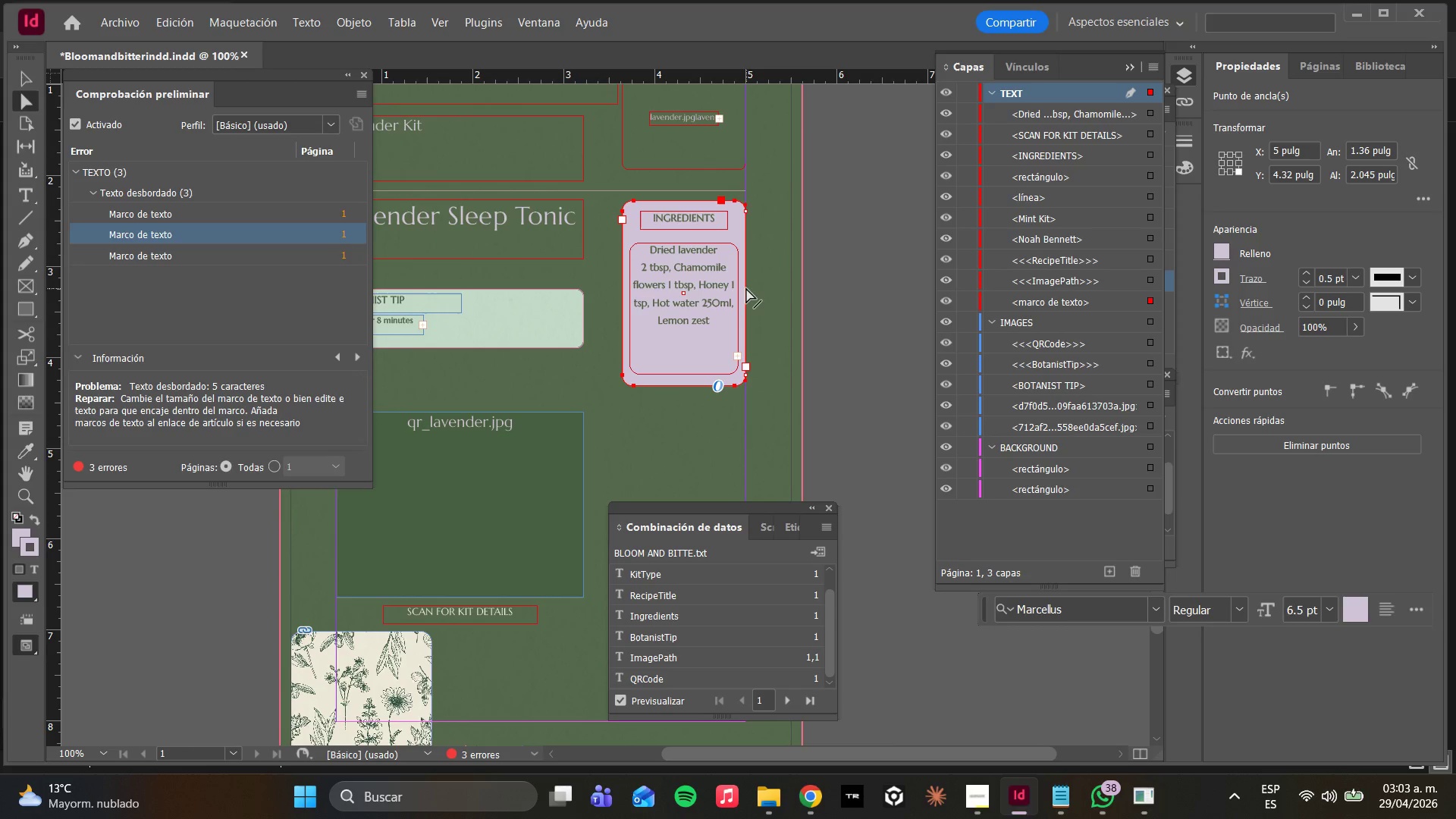 
left_click_drag(start_coordinate=[746, 288], to_coordinate=[776, 289])
 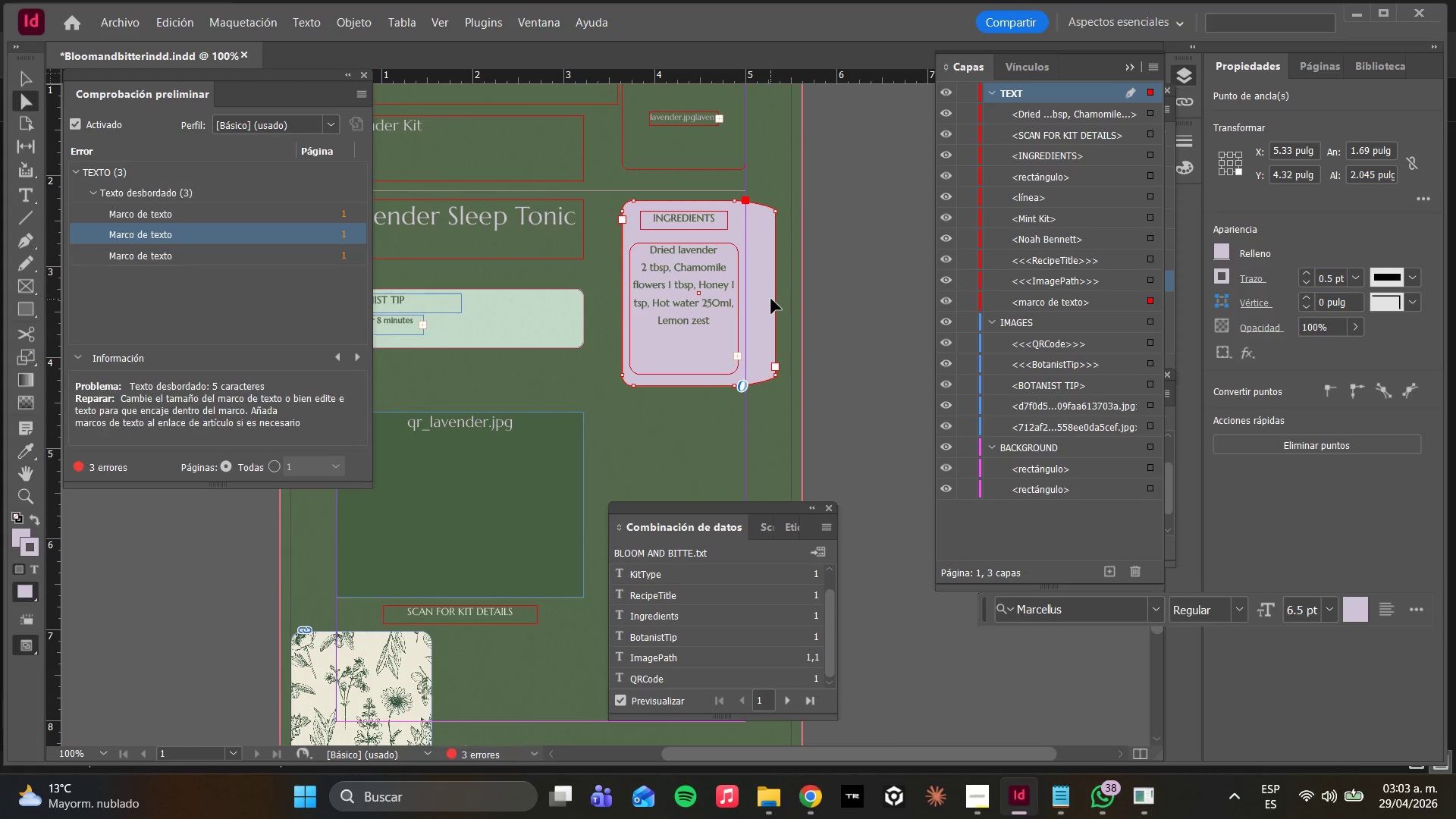 
key(Shift+ShiftLeft)
 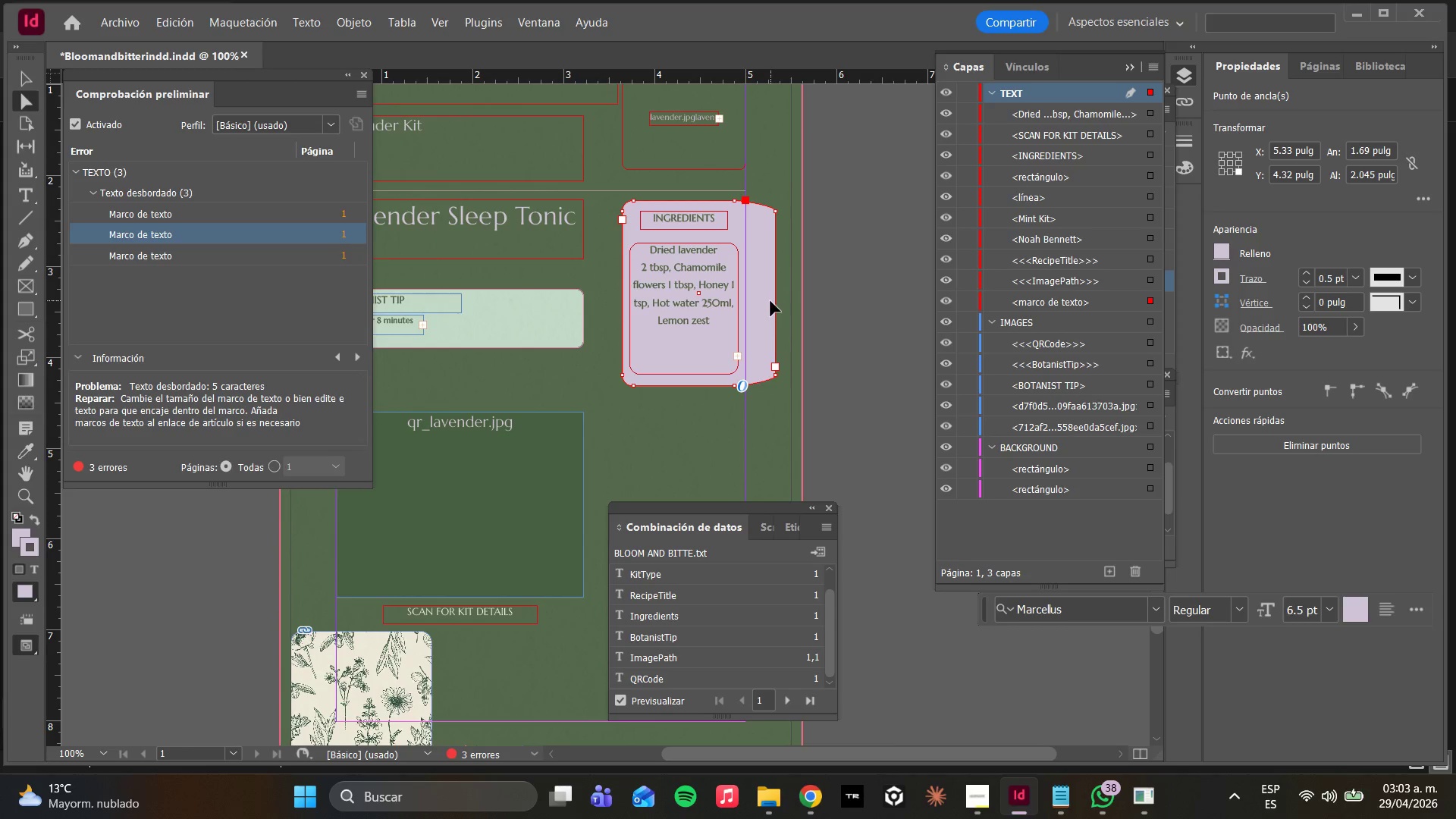 
hold_key(key=ControlLeft, duration=1.69)
 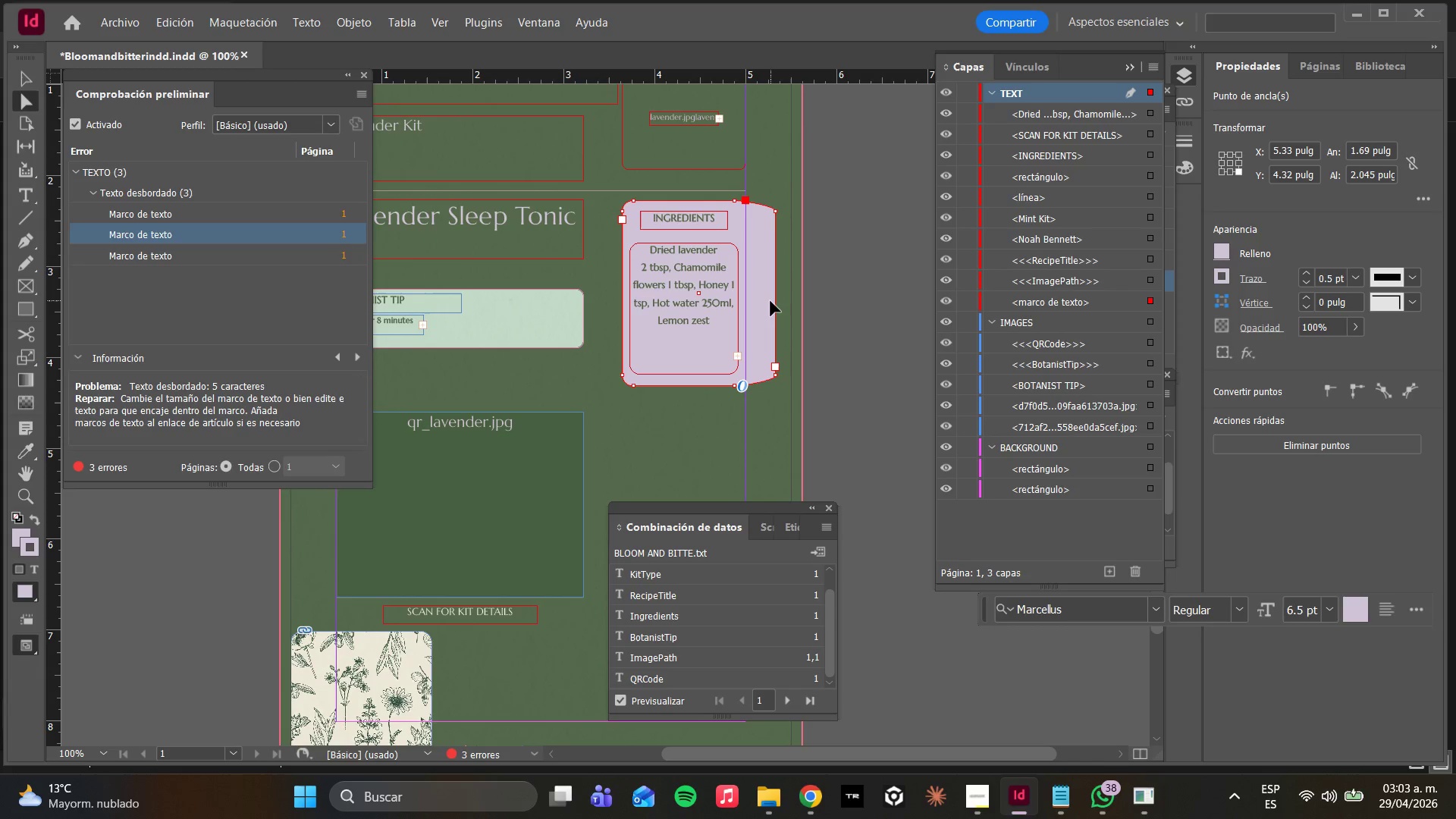 
key(Control+Shift+ShiftLeft)
 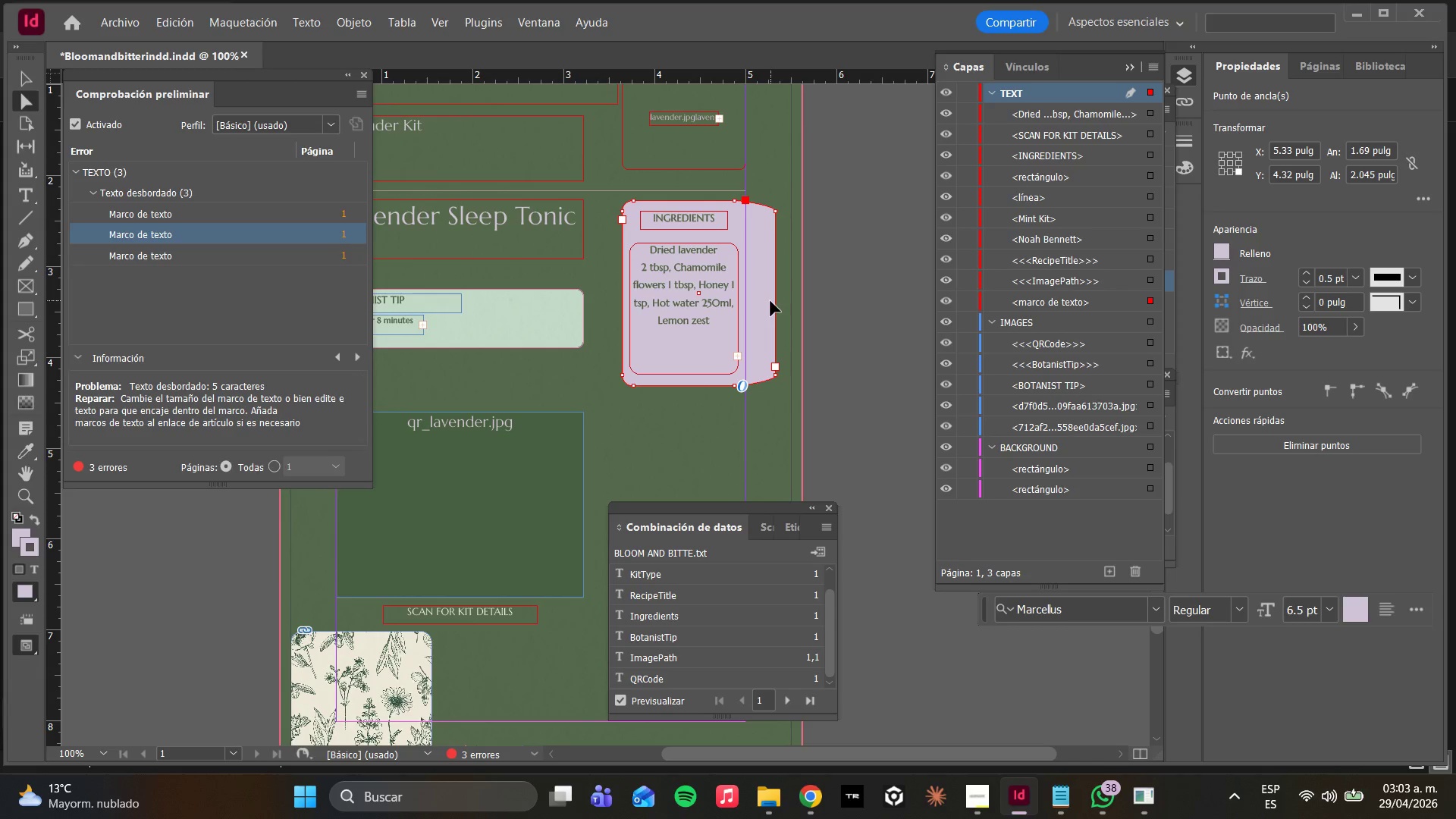 
key(Control+Z)
 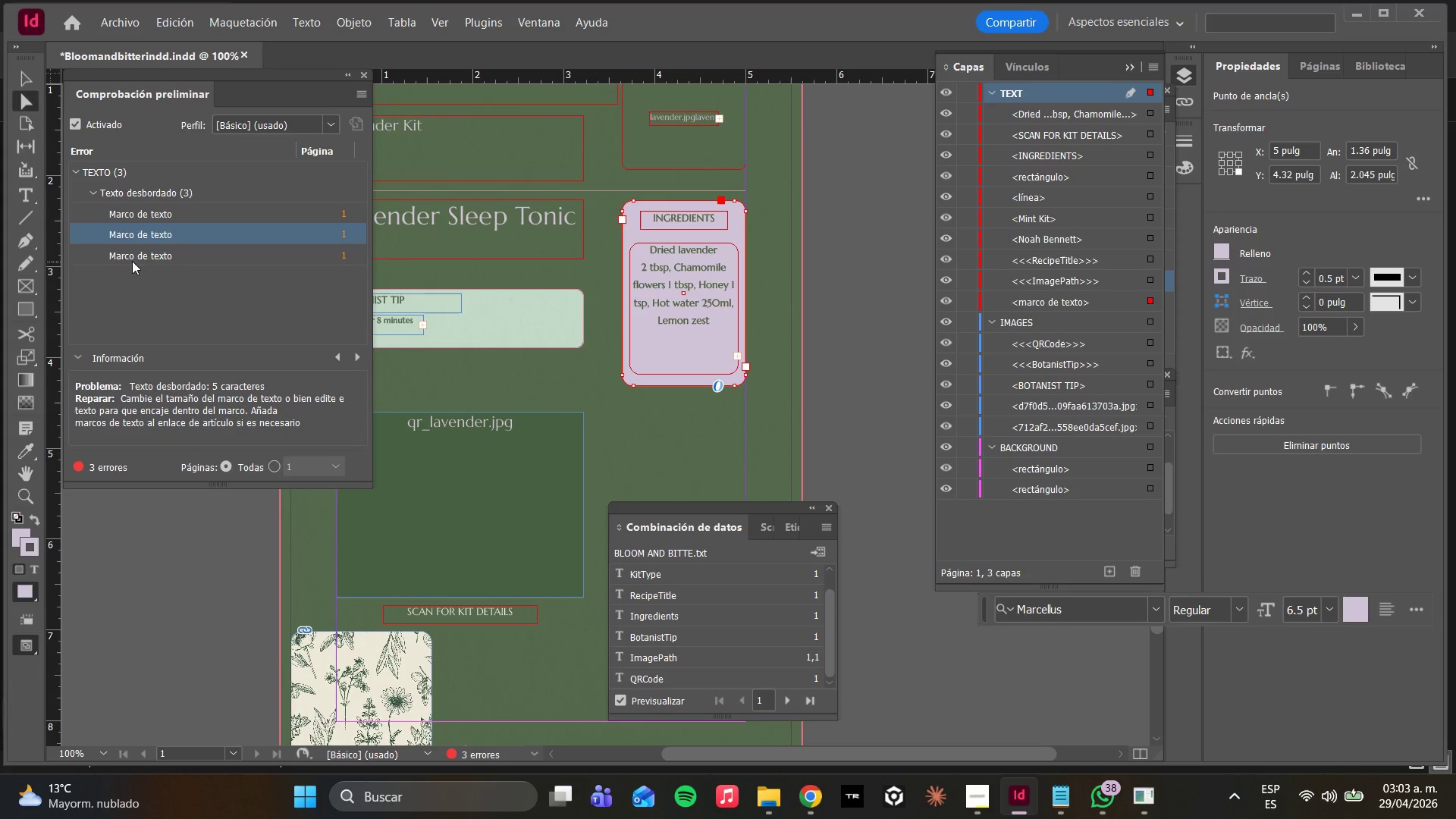 
double_click([132, 261])
 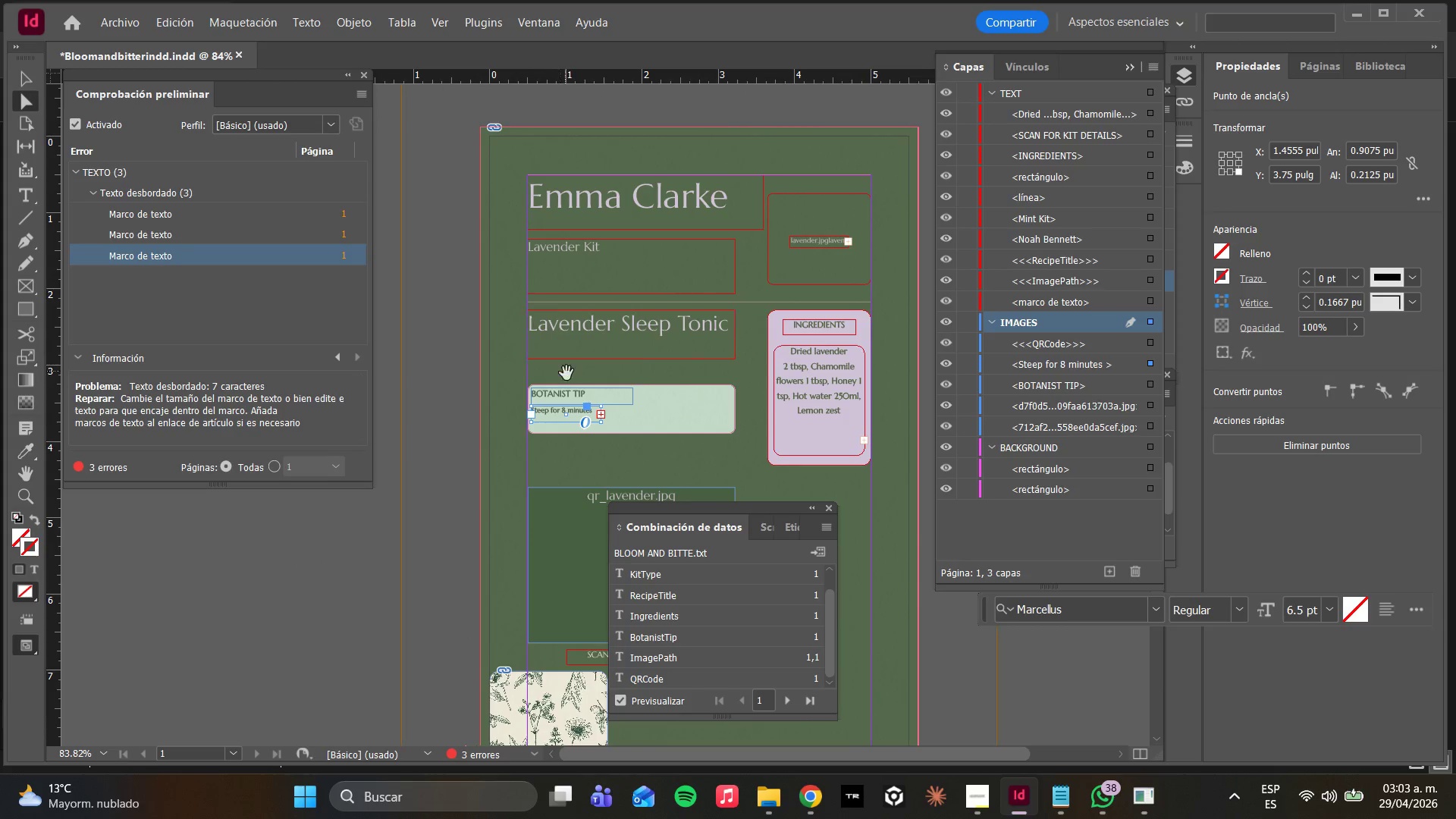 
hold_key(key=AltLeft, duration=1.08)
scroll: coordinate [594, 412], scroll_direction: up, amount: 7.0
 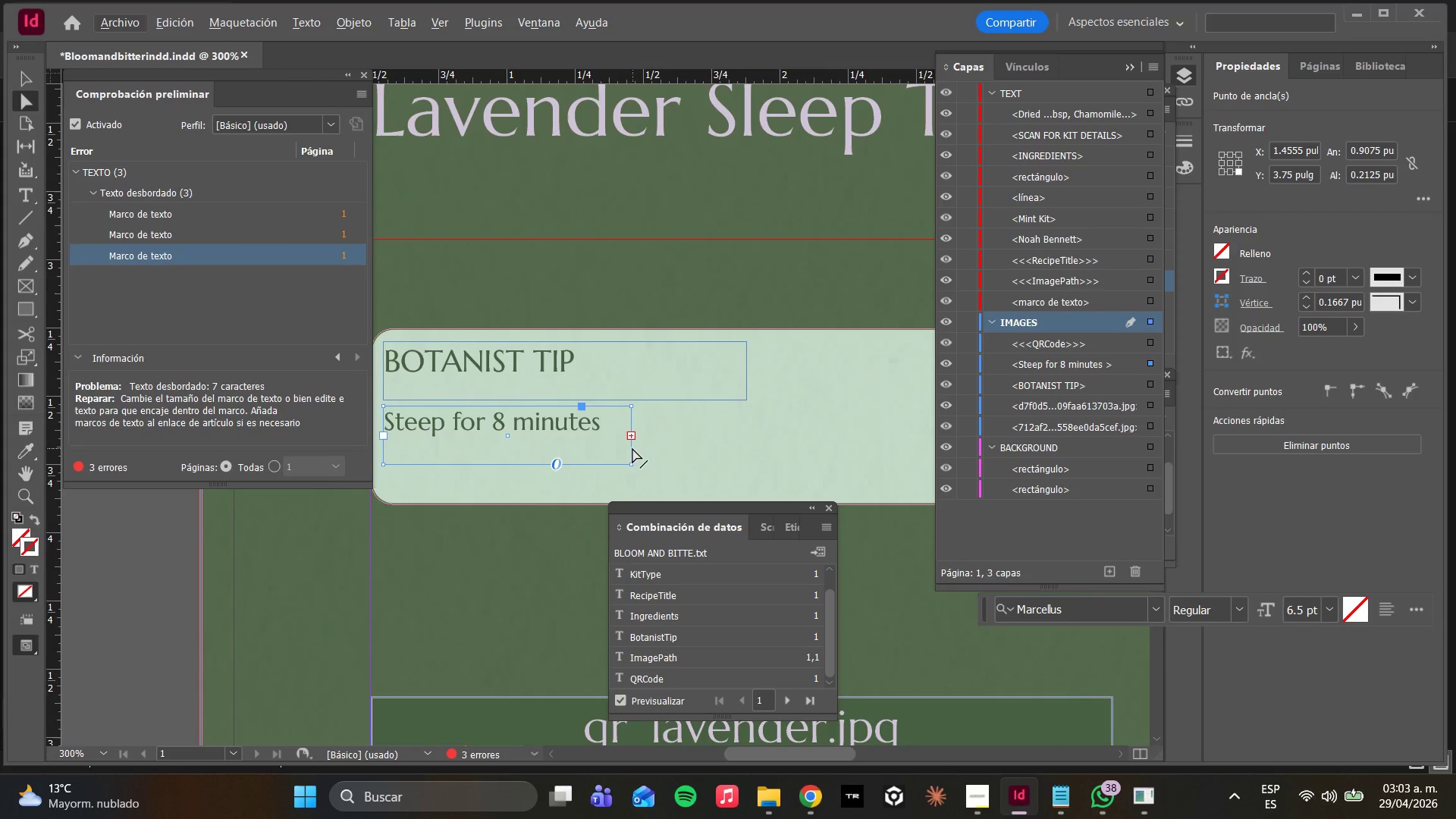 
left_click_drag(start_coordinate=[632, 450], to_coordinate=[737, 452])
 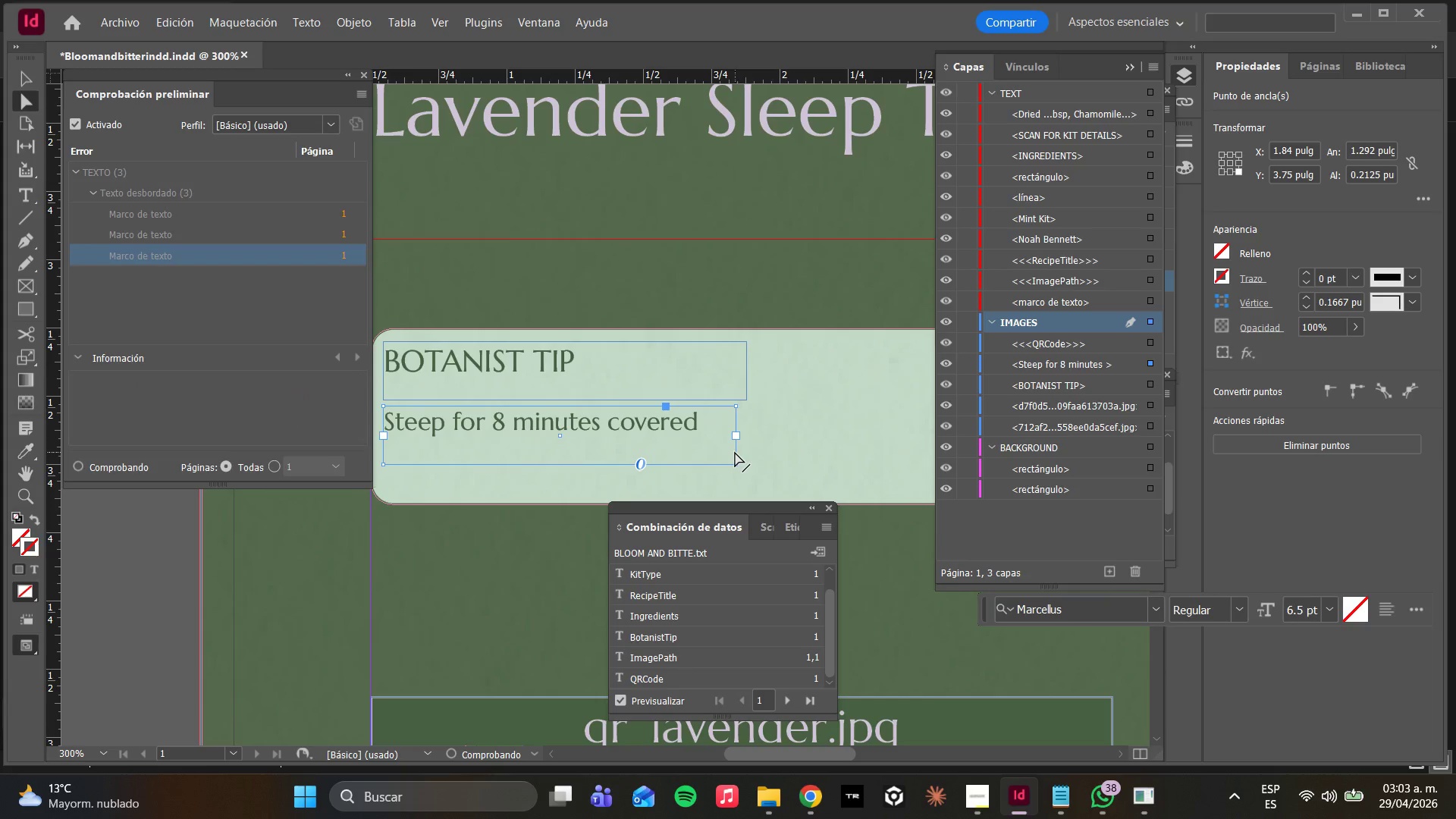 
hold_key(key=ShiftLeft, duration=1.0)
 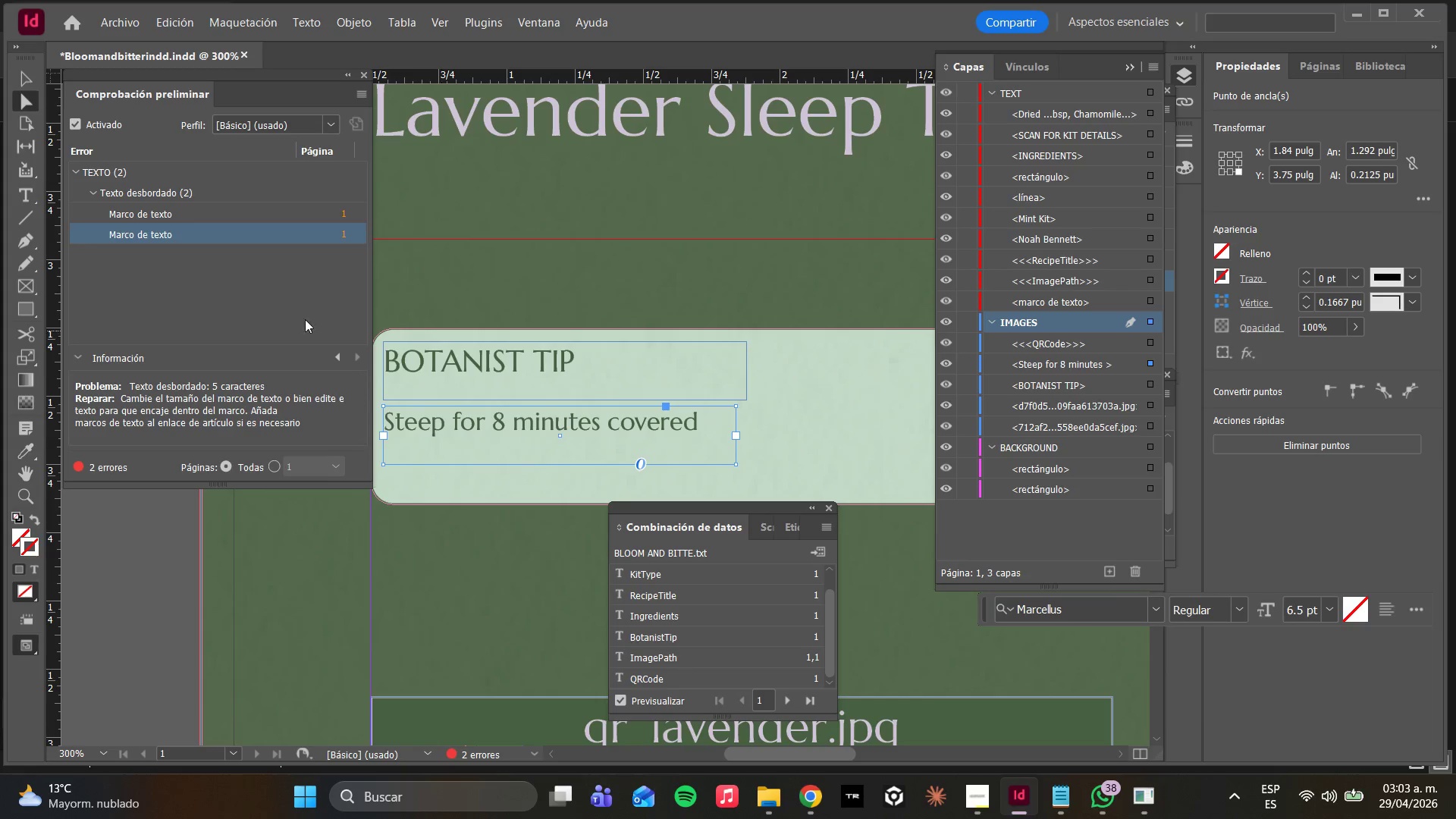 
double_click([270, 215])
 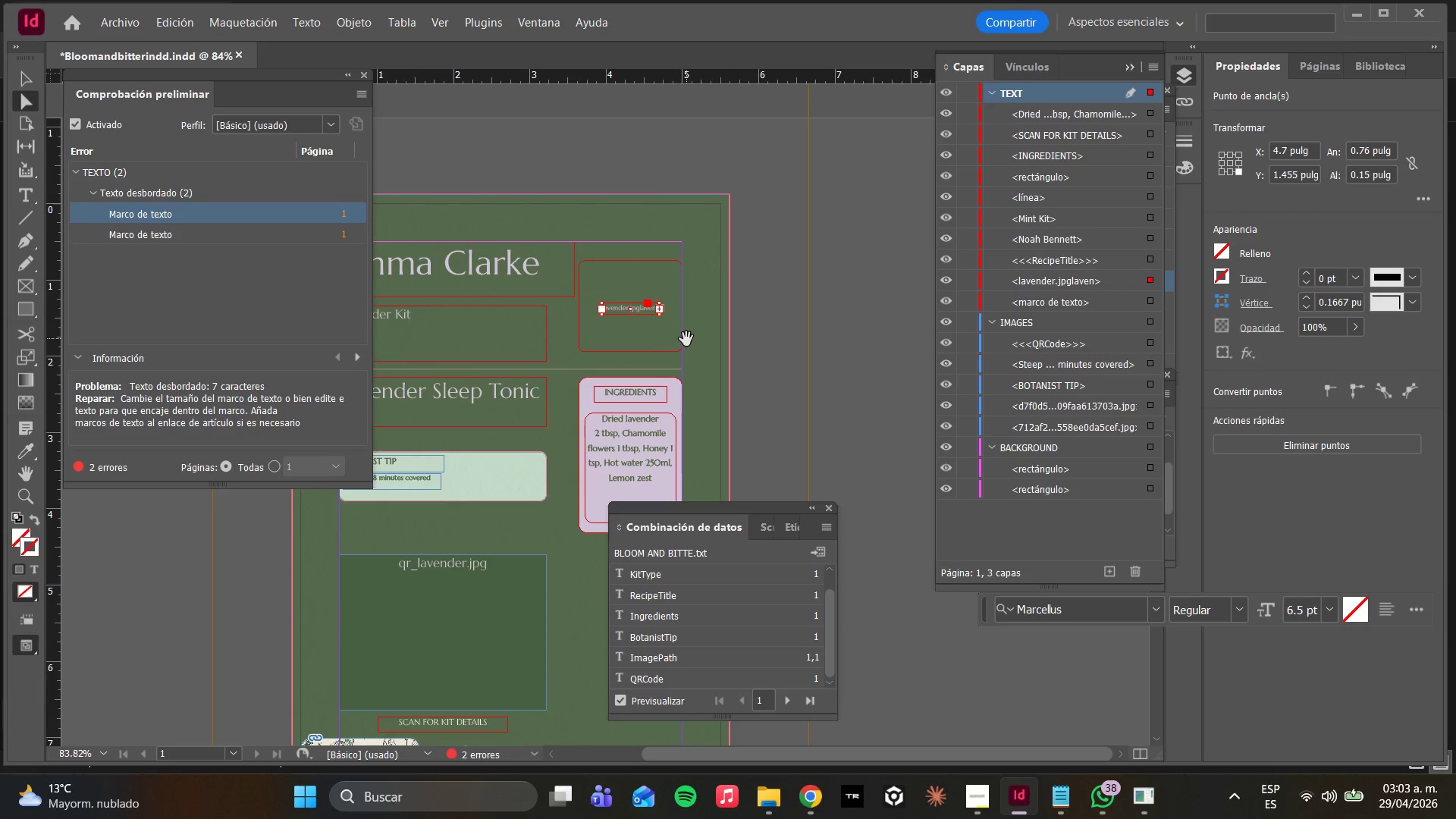 
hold_key(key=AltLeft, duration=1.38)
scroll: coordinate [686, 342], scroll_direction: up, amount: 5.0
 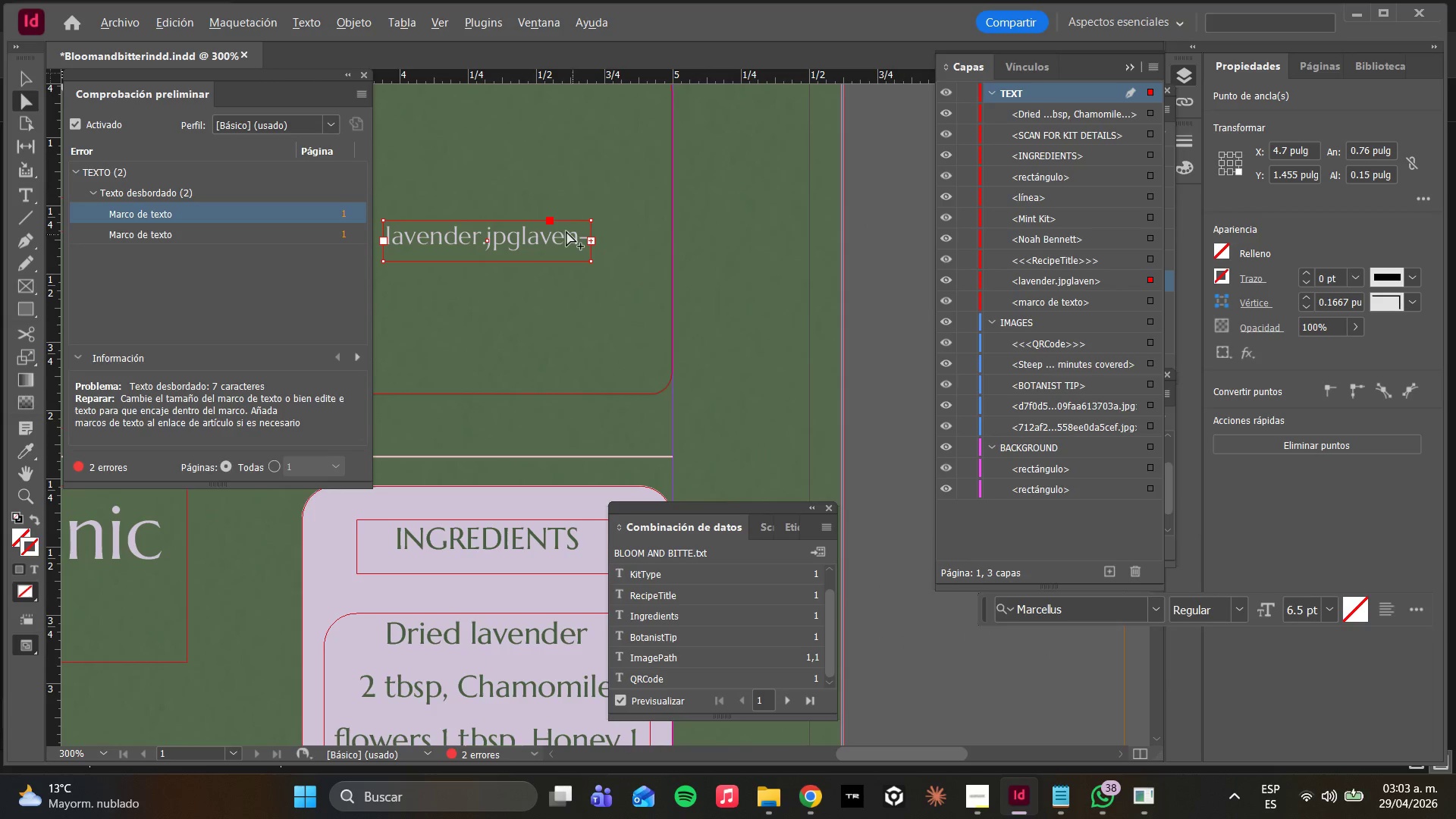 
left_click_drag(start_coordinate=[590, 228], to_coordinate=[639, 222])
 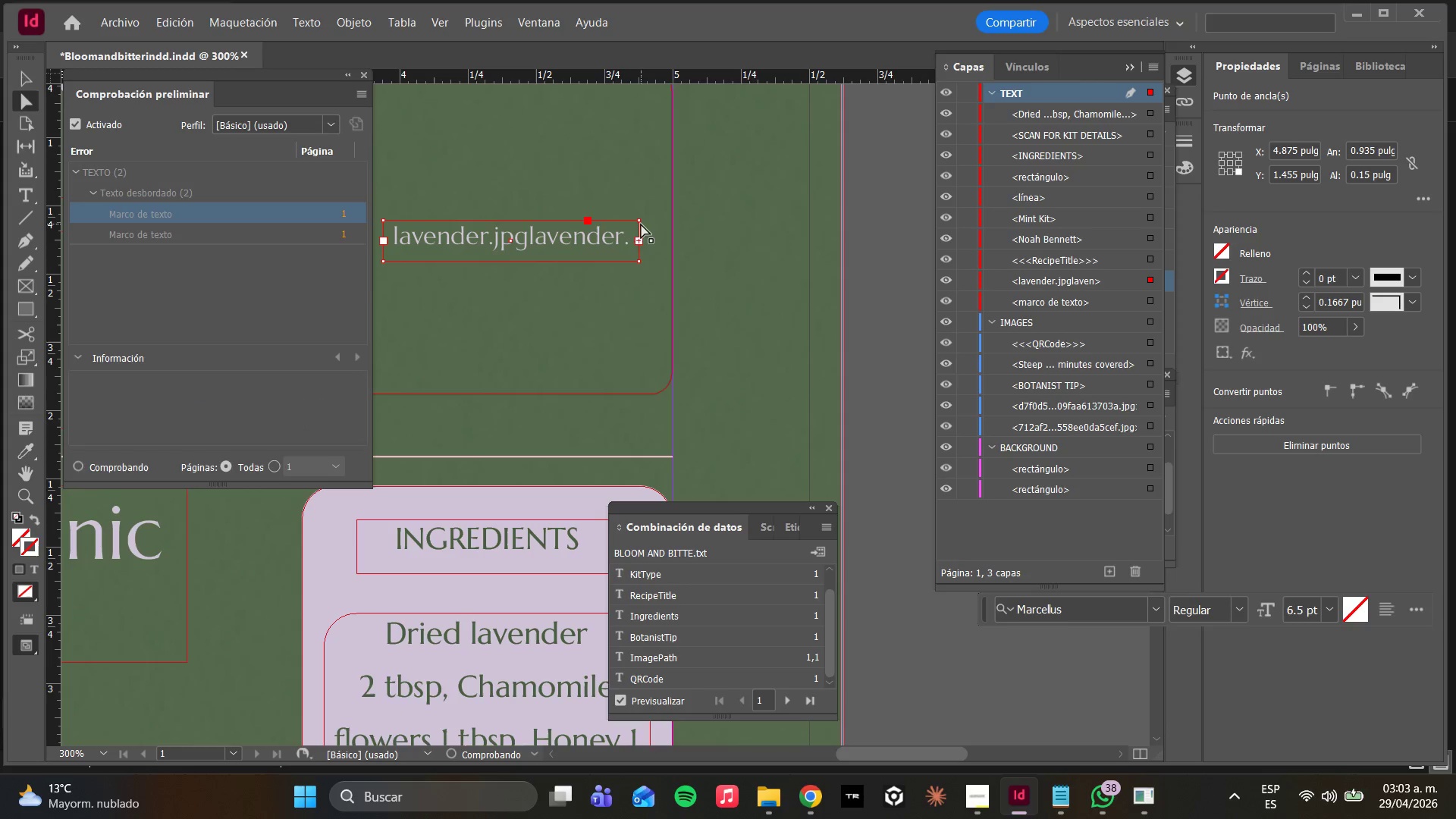 
hold_key(key=ShiftLeft, duration=1.12)
 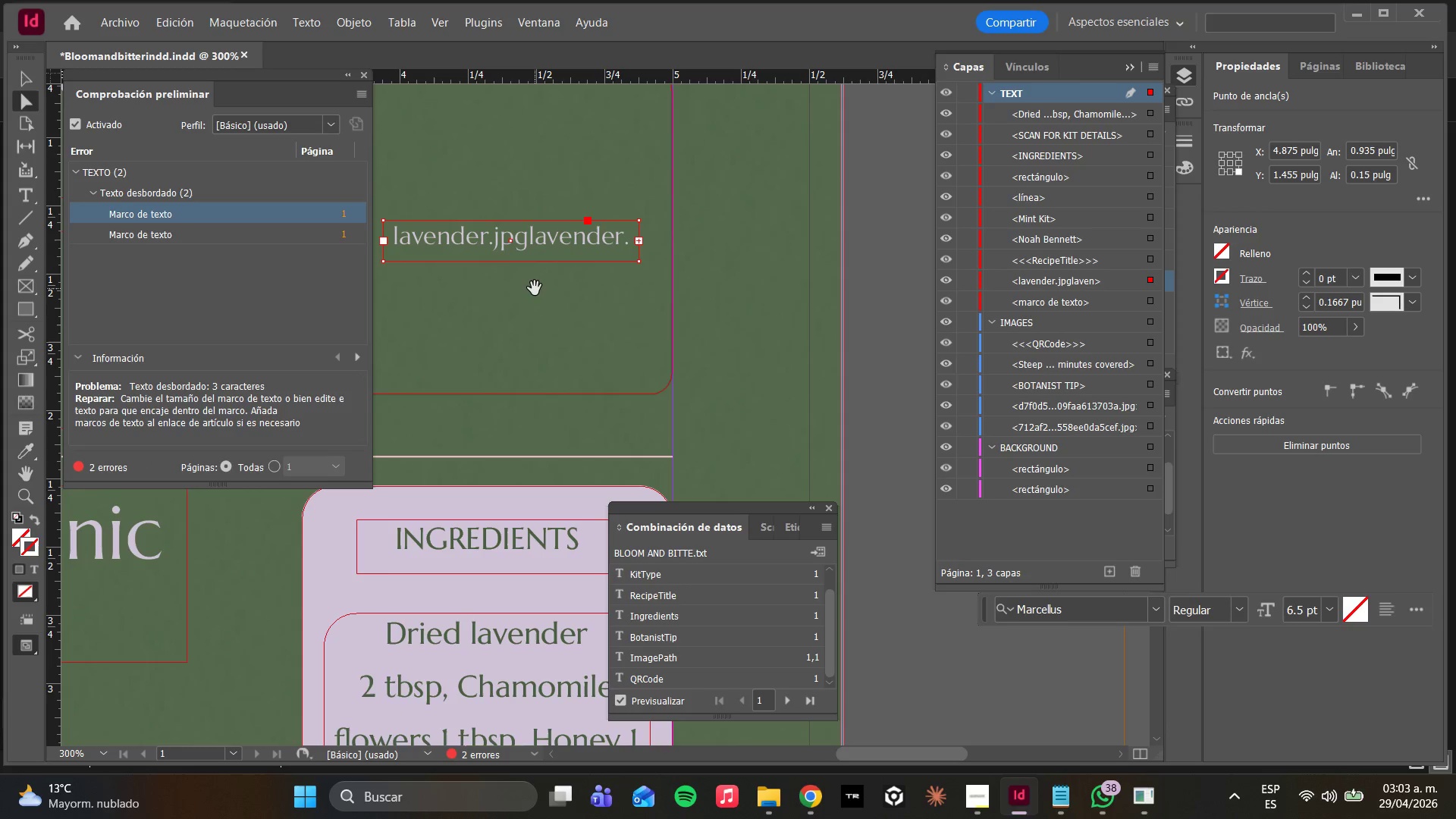 
hold_key(key=AltLeft, duration=0.64)
 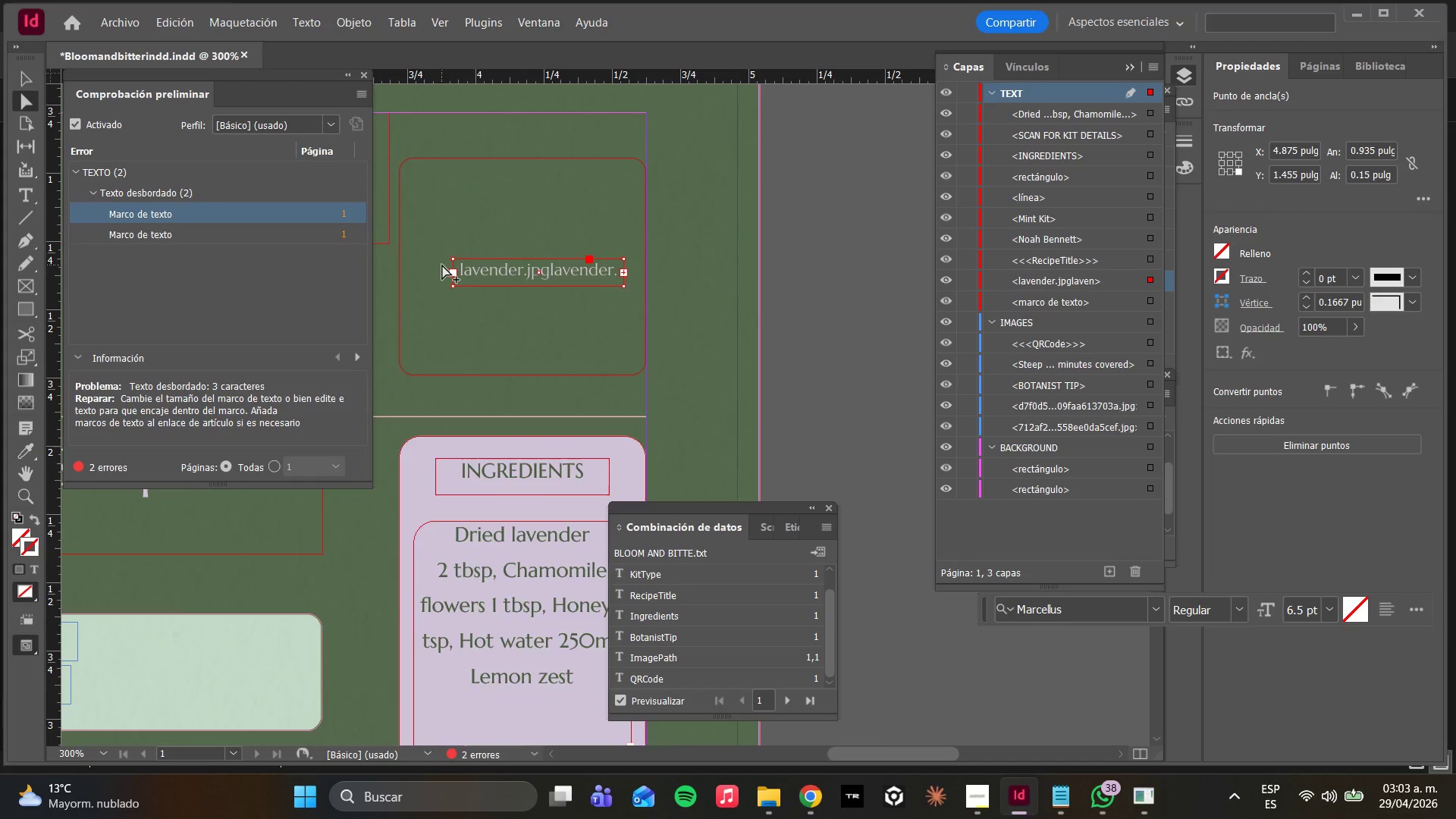 
hold_key(key=AltLeft, duration=0.78)
 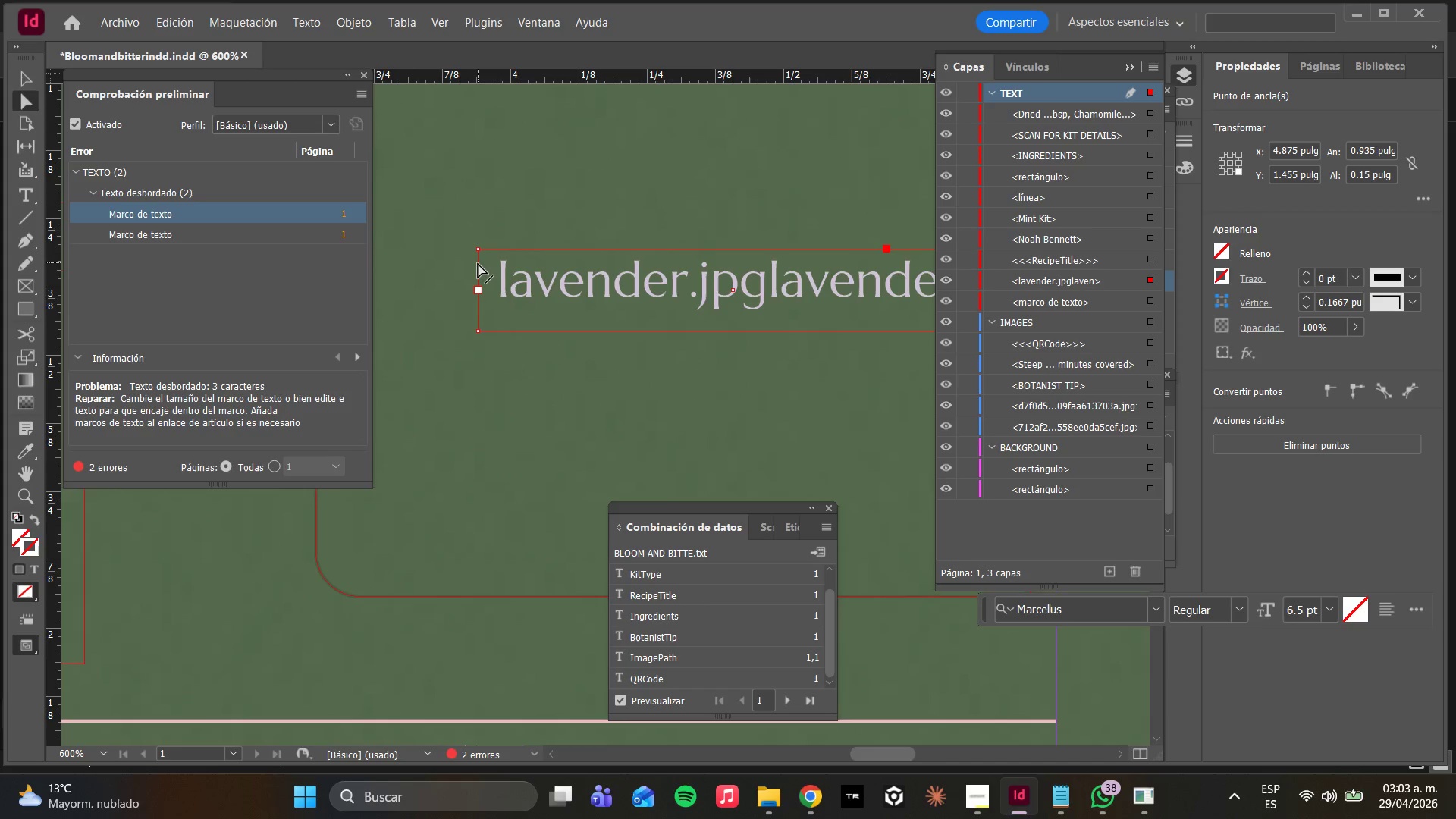 
scroll: coordinate [519, 300], scroll_direction: down, amount: 2.0
 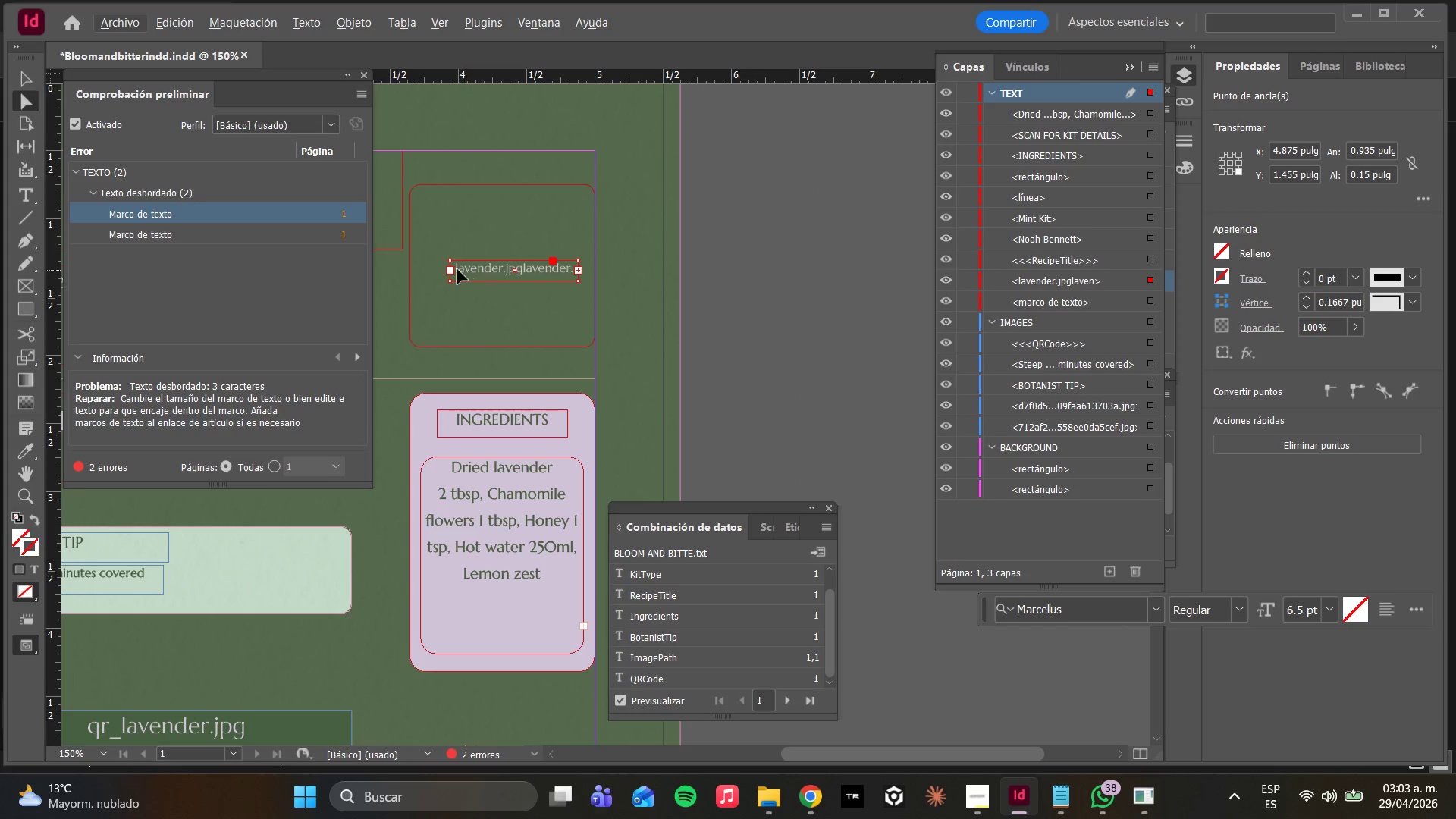 
scroll: coordinate [442, 265], scroll_direction: up, amount: 4.0
 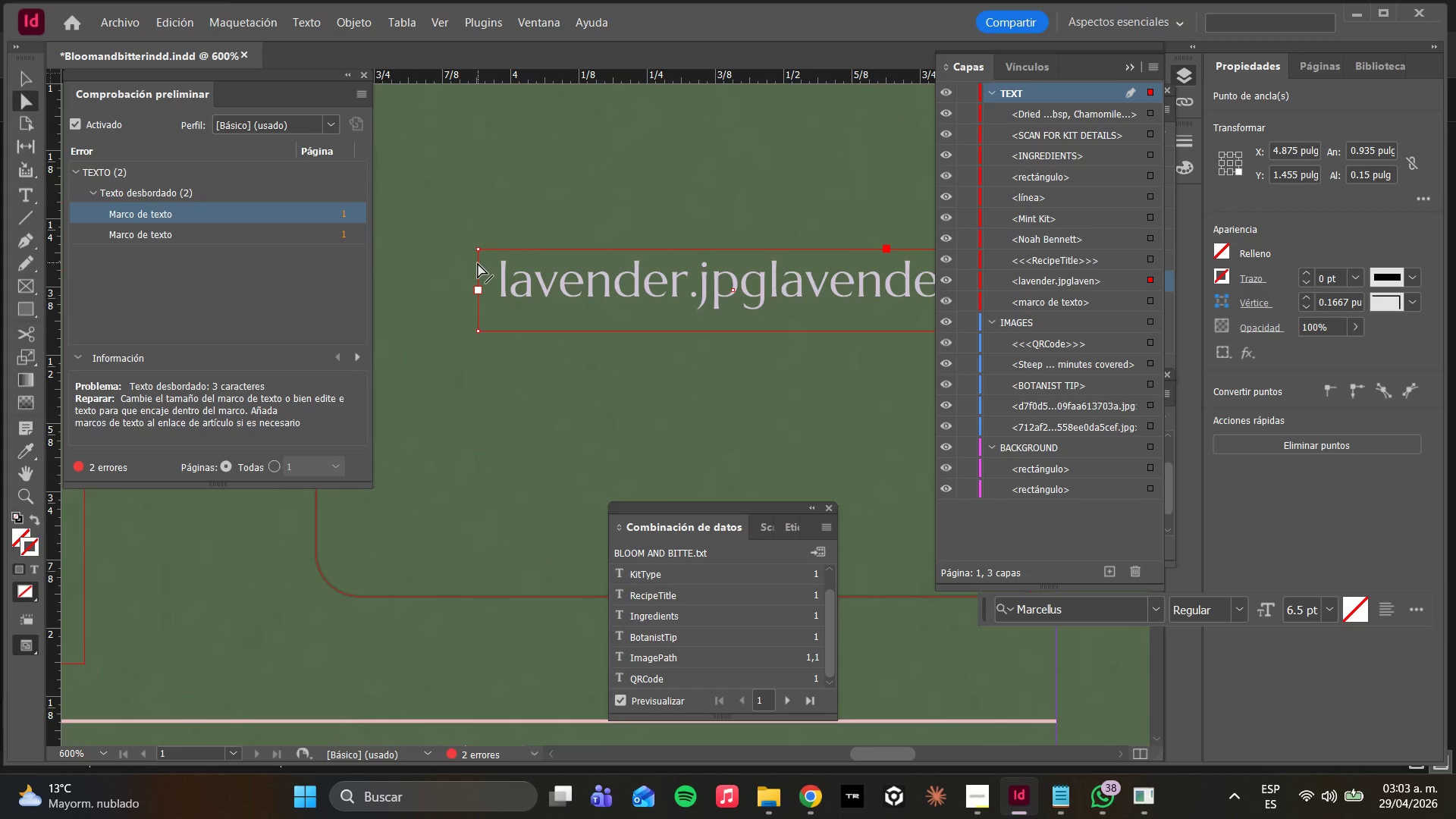 
left_click_drag(start_coordinate=[479, 263], to_coordinate=[346, 271])
 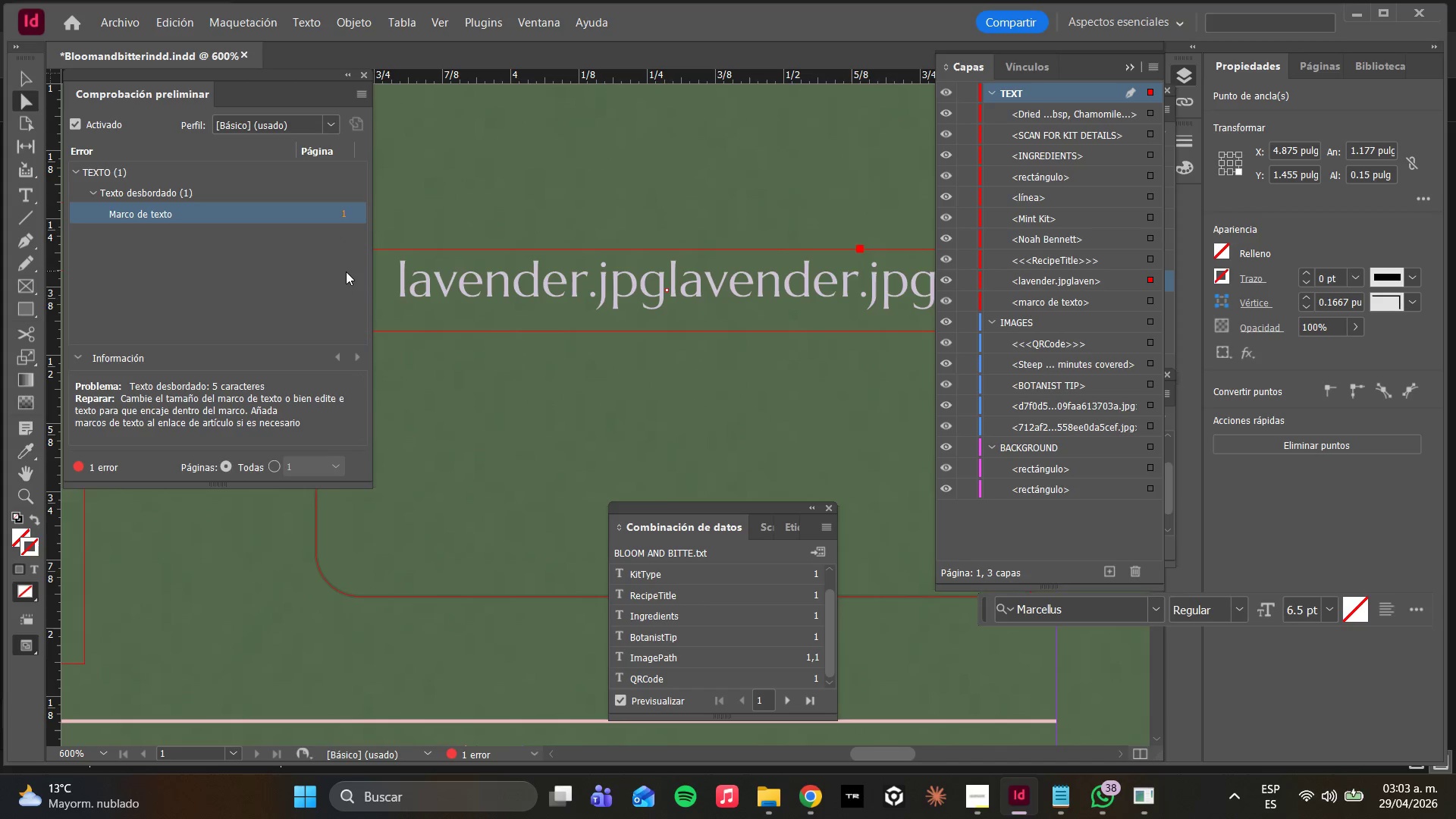 
hold_key(key=ShiftLeft, duration=0.64)
 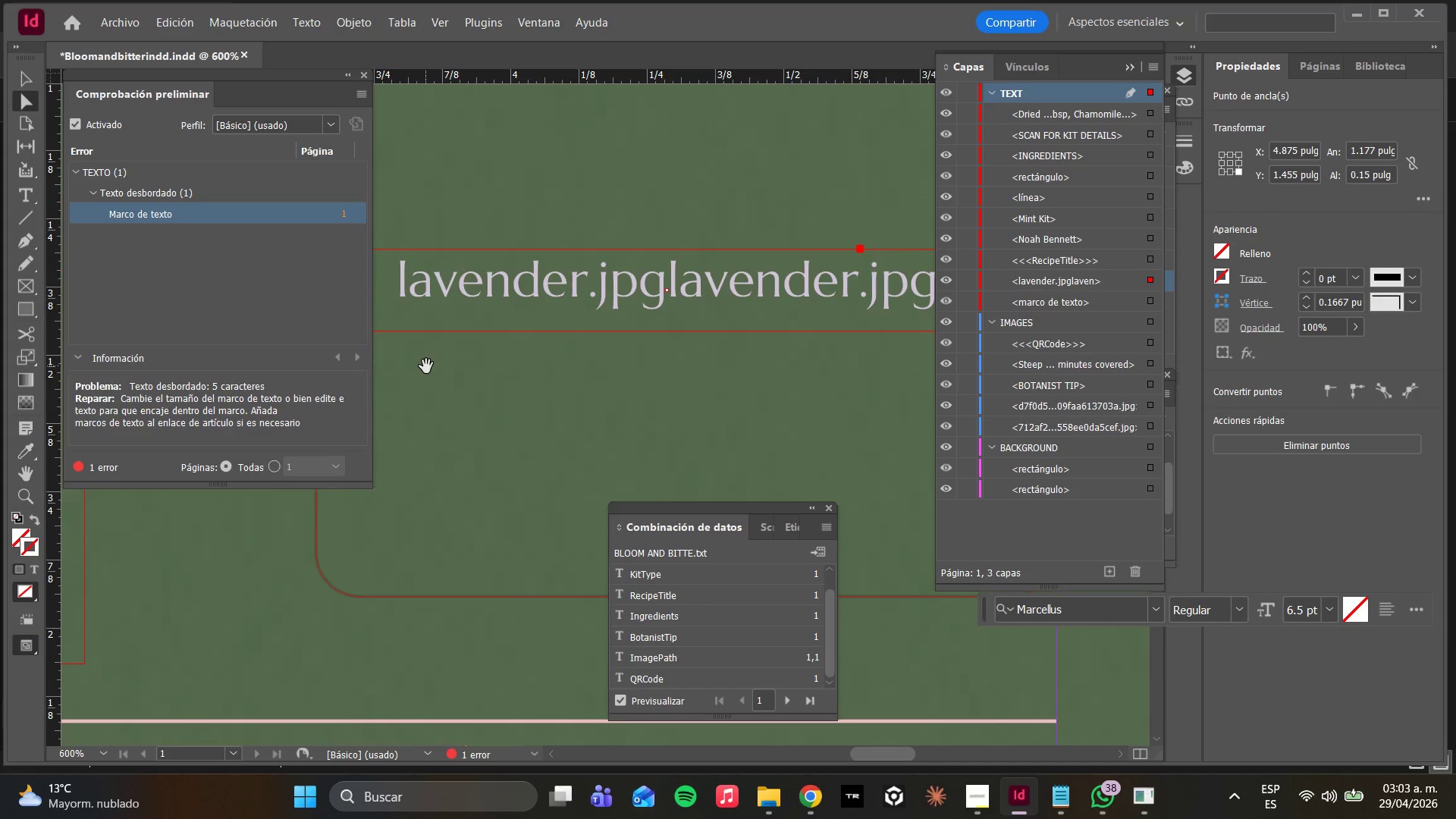 
hold_key(key=AltLeft, duration=1.2)
scroll: coordinate [426, 369], scroll_direction: down, amount: 4.0
 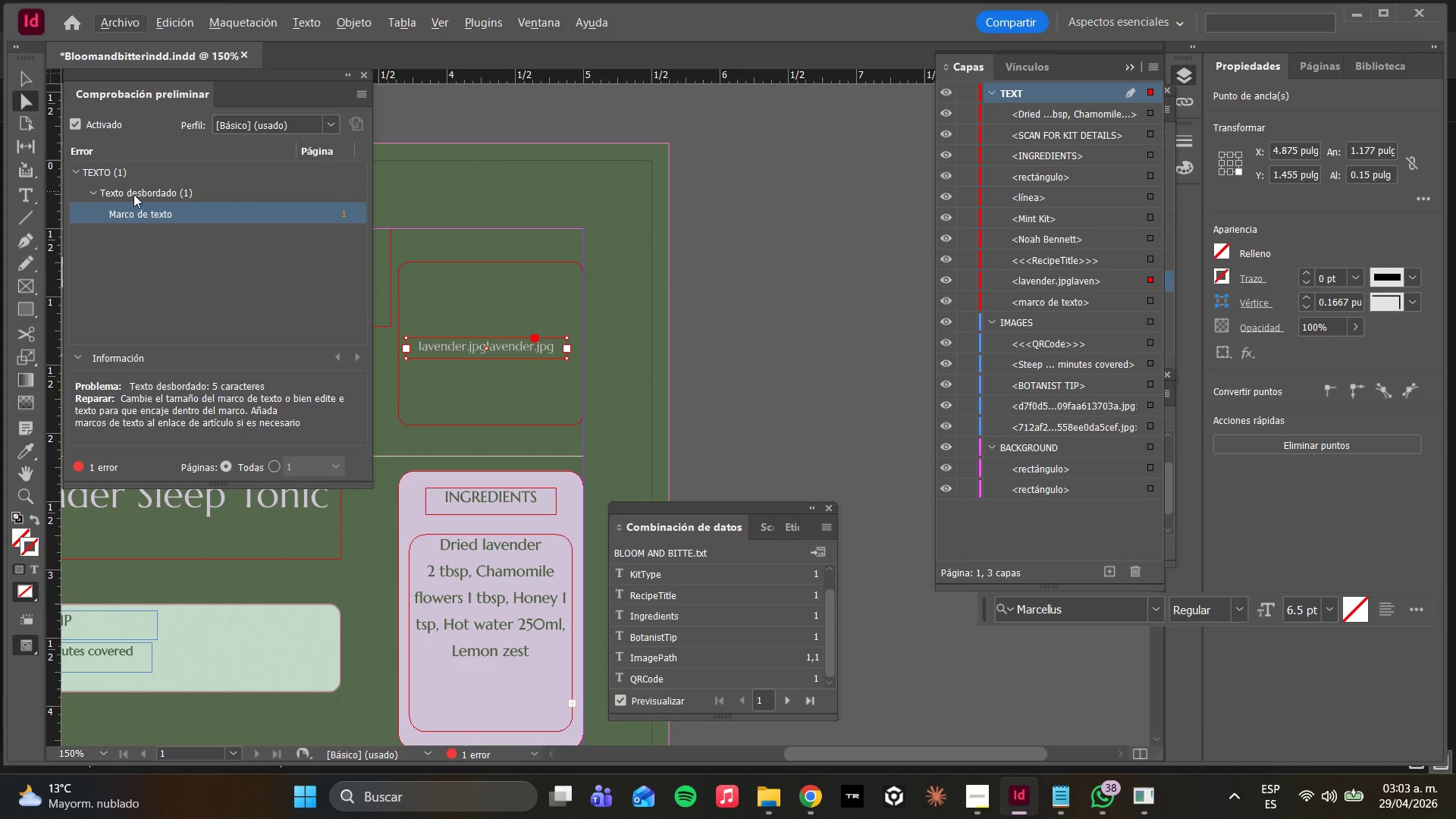 
left_click([146, 204])
 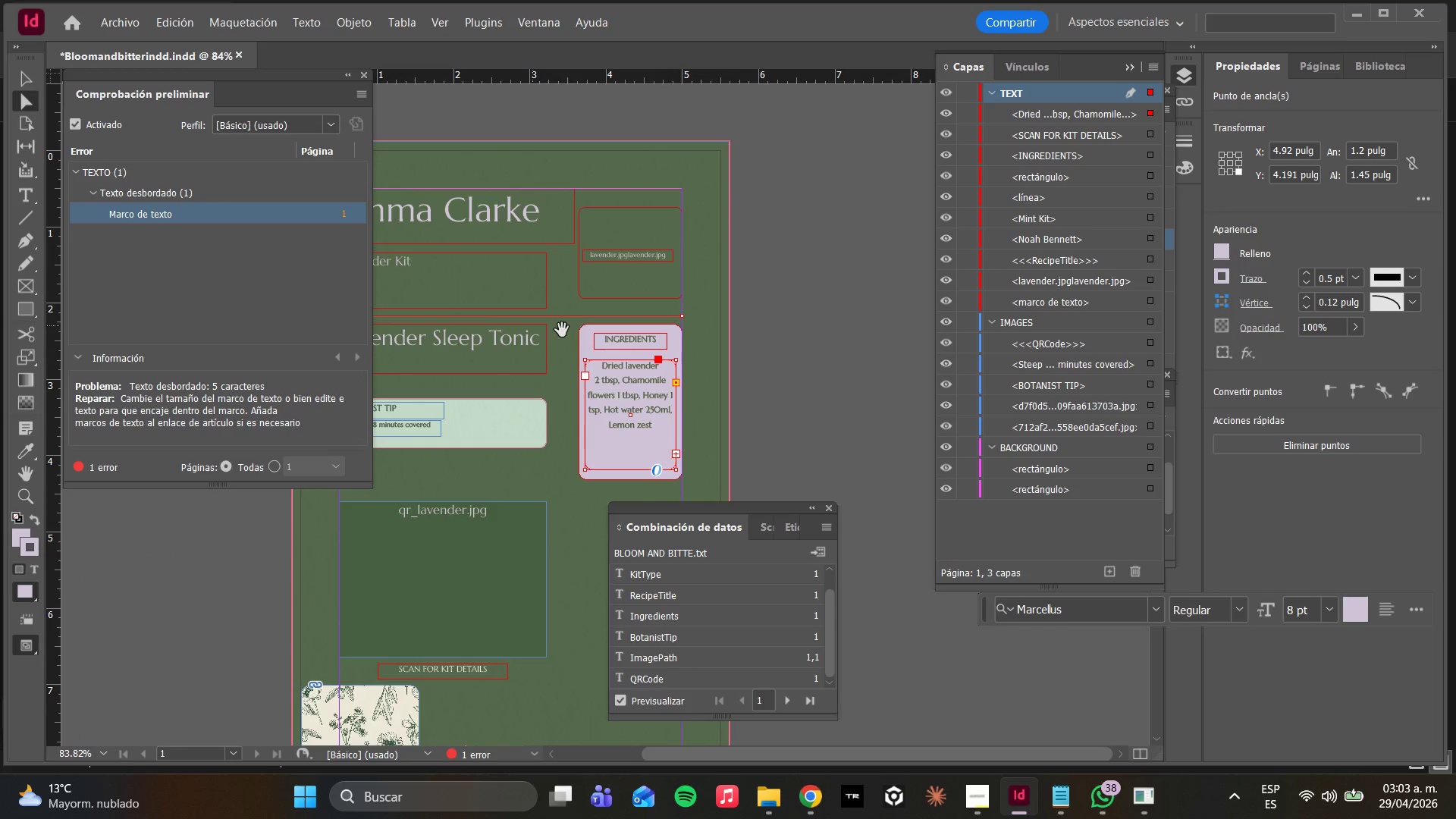 
hold_key(key=AltLeft, duration=1.31)
scroll: coordinate [673, 426], scroll_direction: up, amount: 2.0
 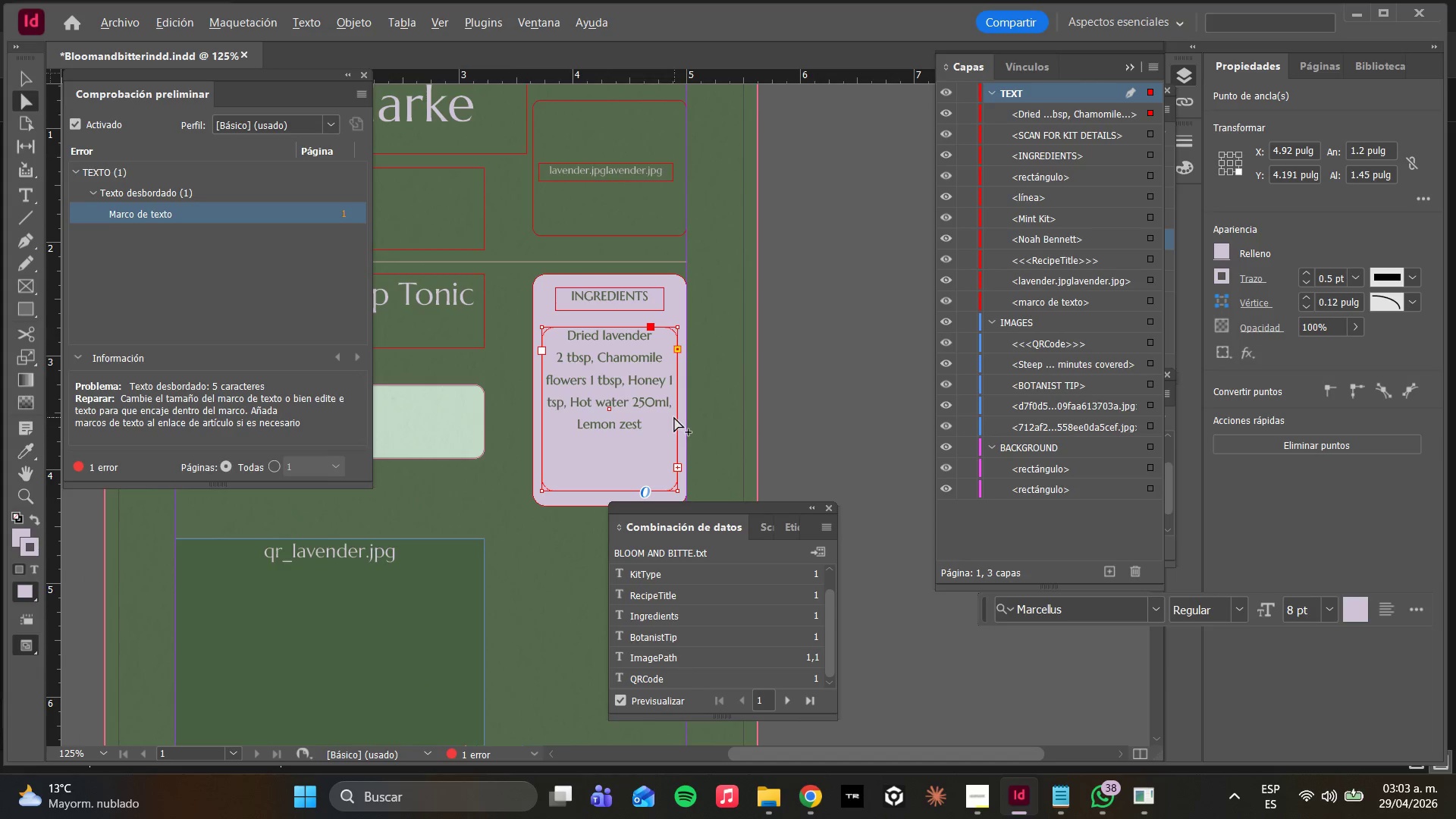 
left_click_drag(start_coordinate=[678, 401], to_coordinate=[689, 403])
 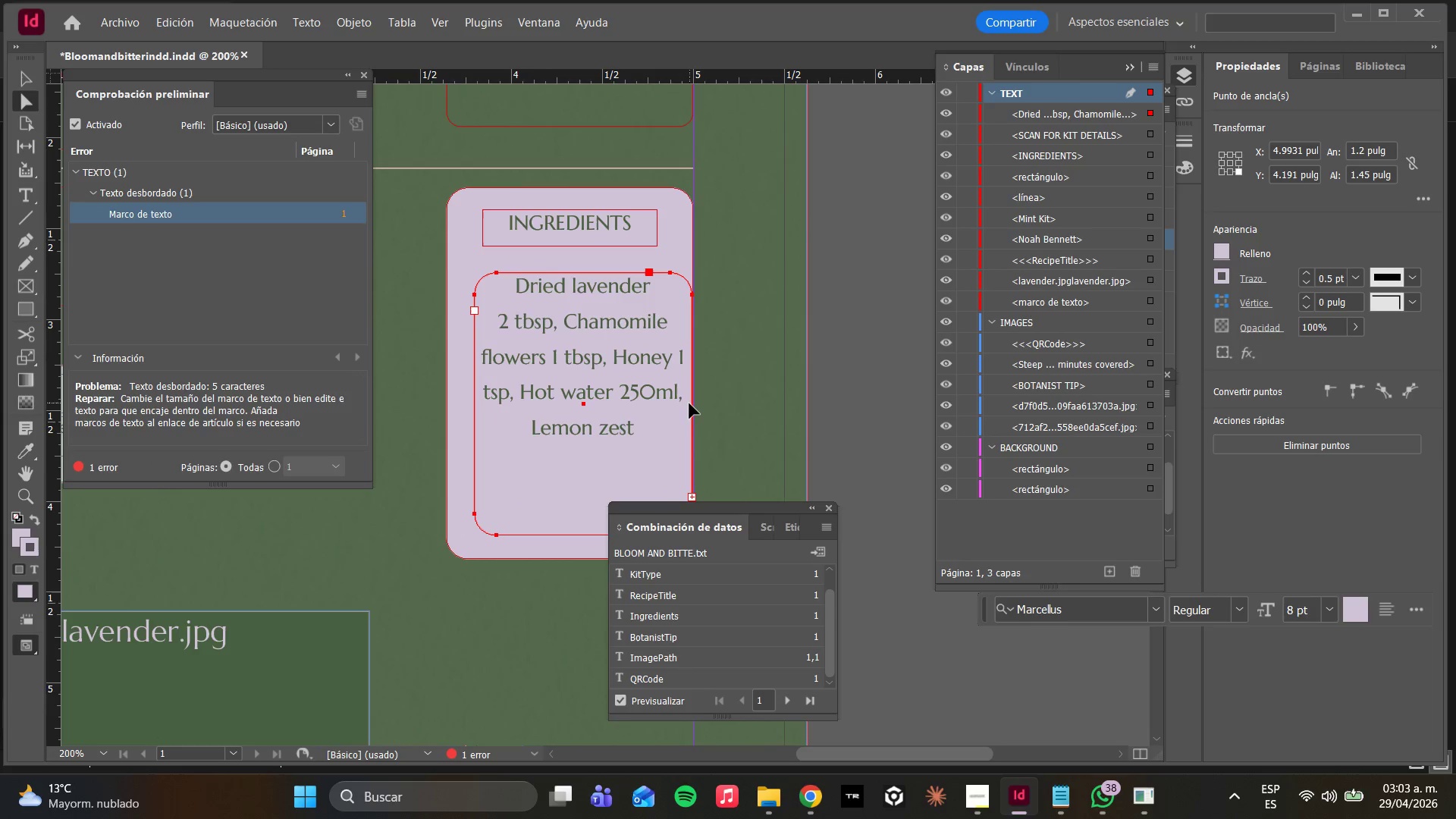 
scroll: coordinate [674, 417], scroll_direction: up, amount: 2.0
 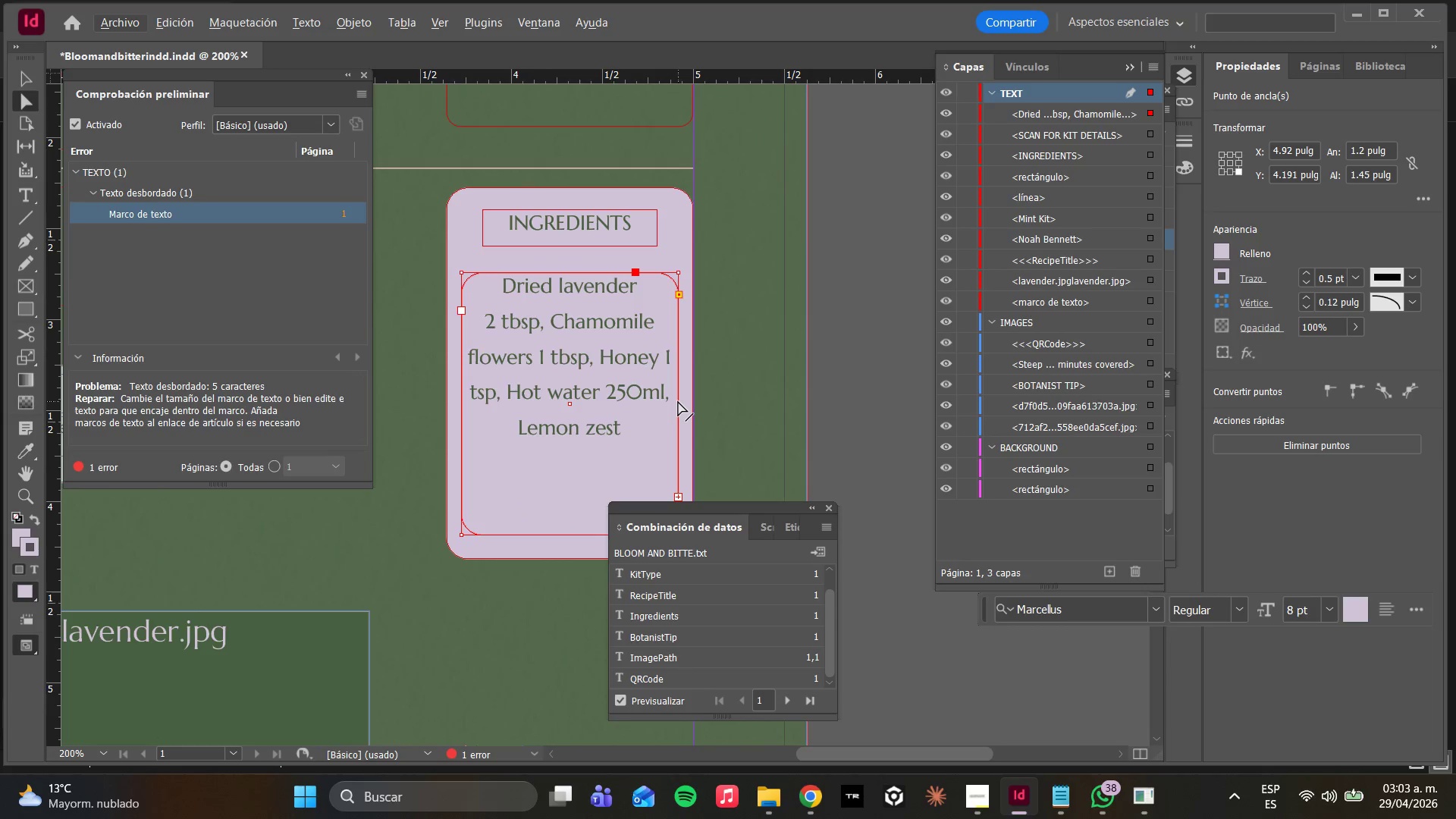 
key(Control+Z)
 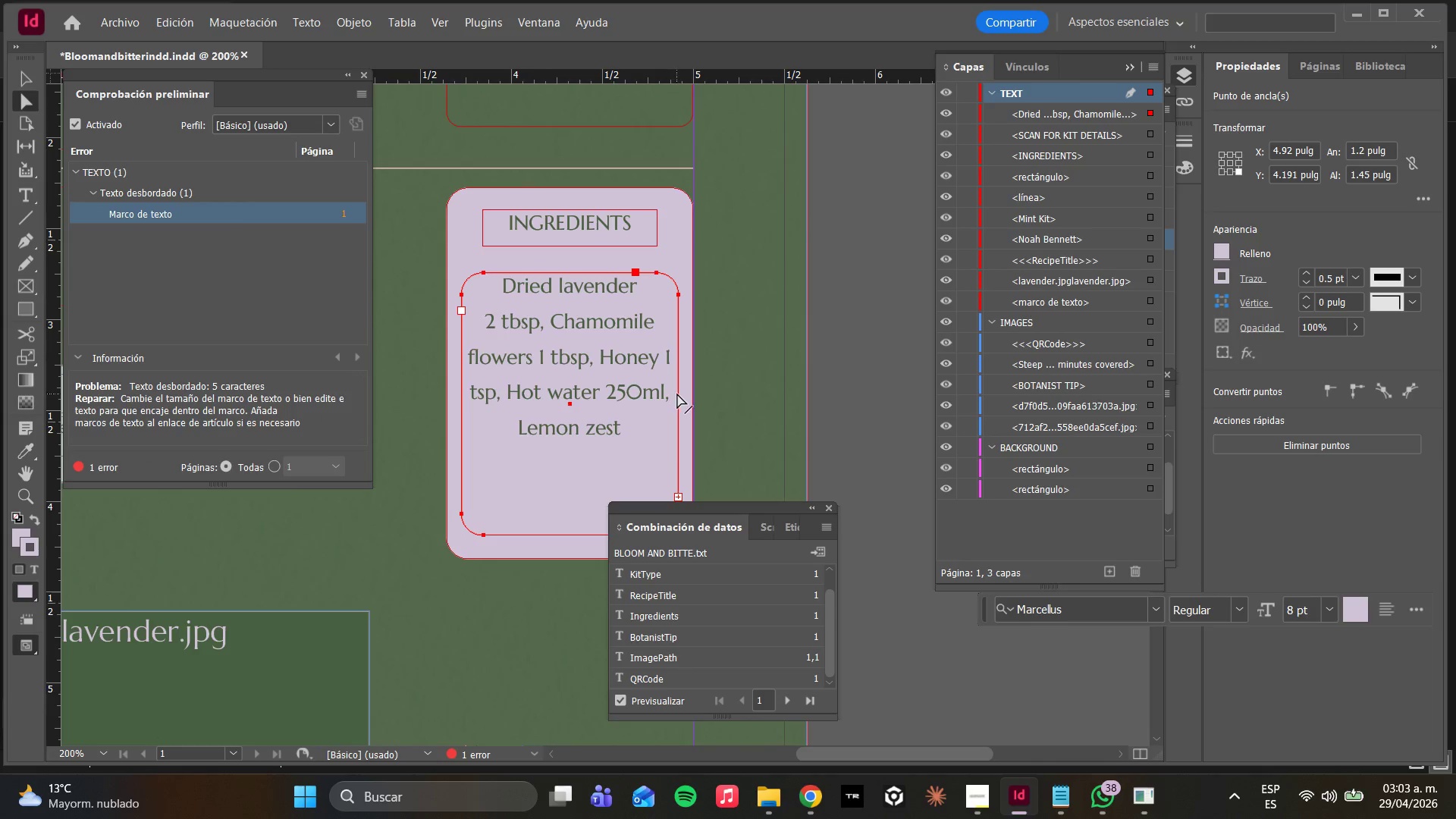 
left_click_drag(start_coordinate=[677, 394], to_coordinate=[689, 391])
 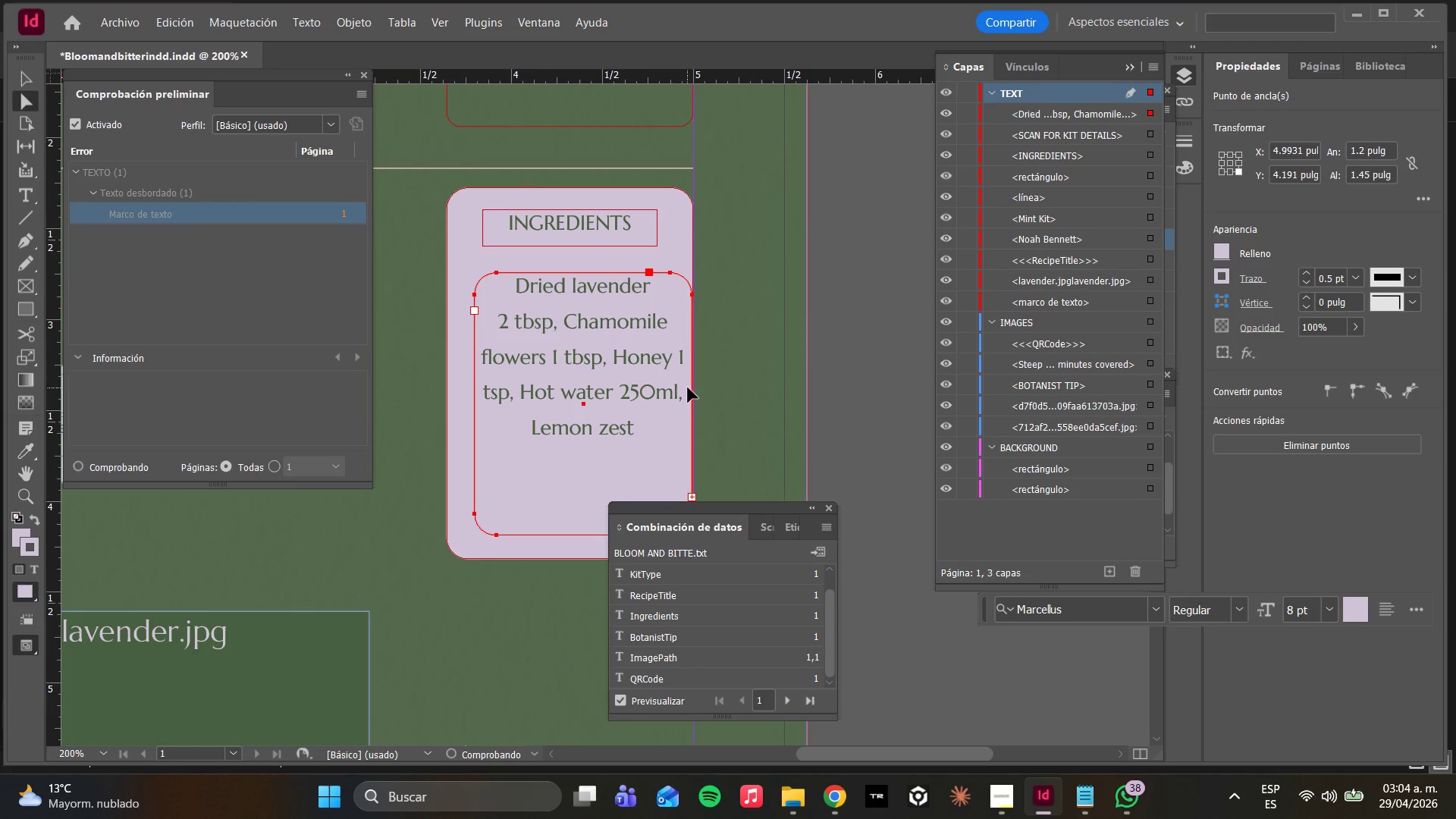 
key(Control+Z)
 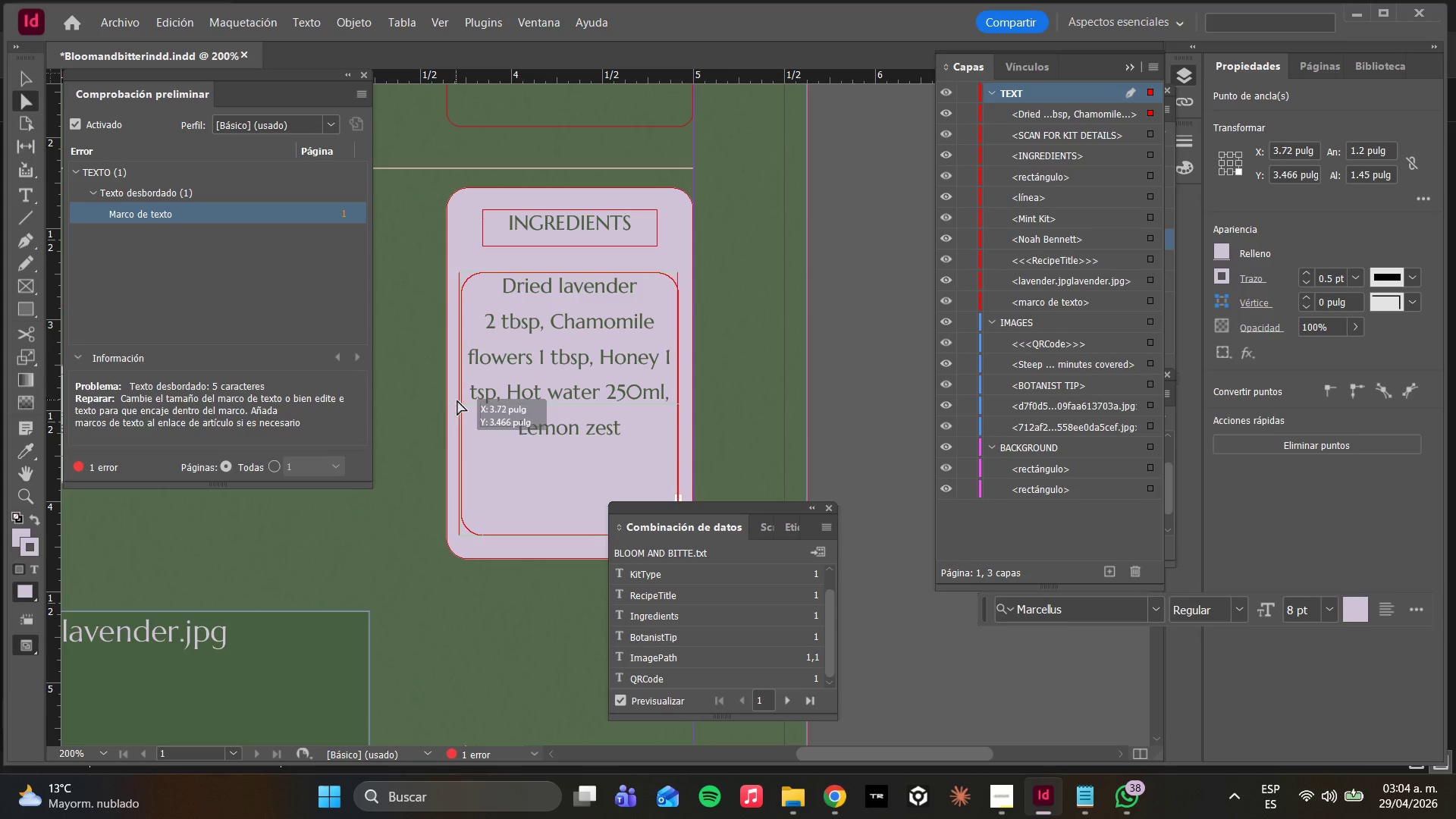 
key(Control+Z)
 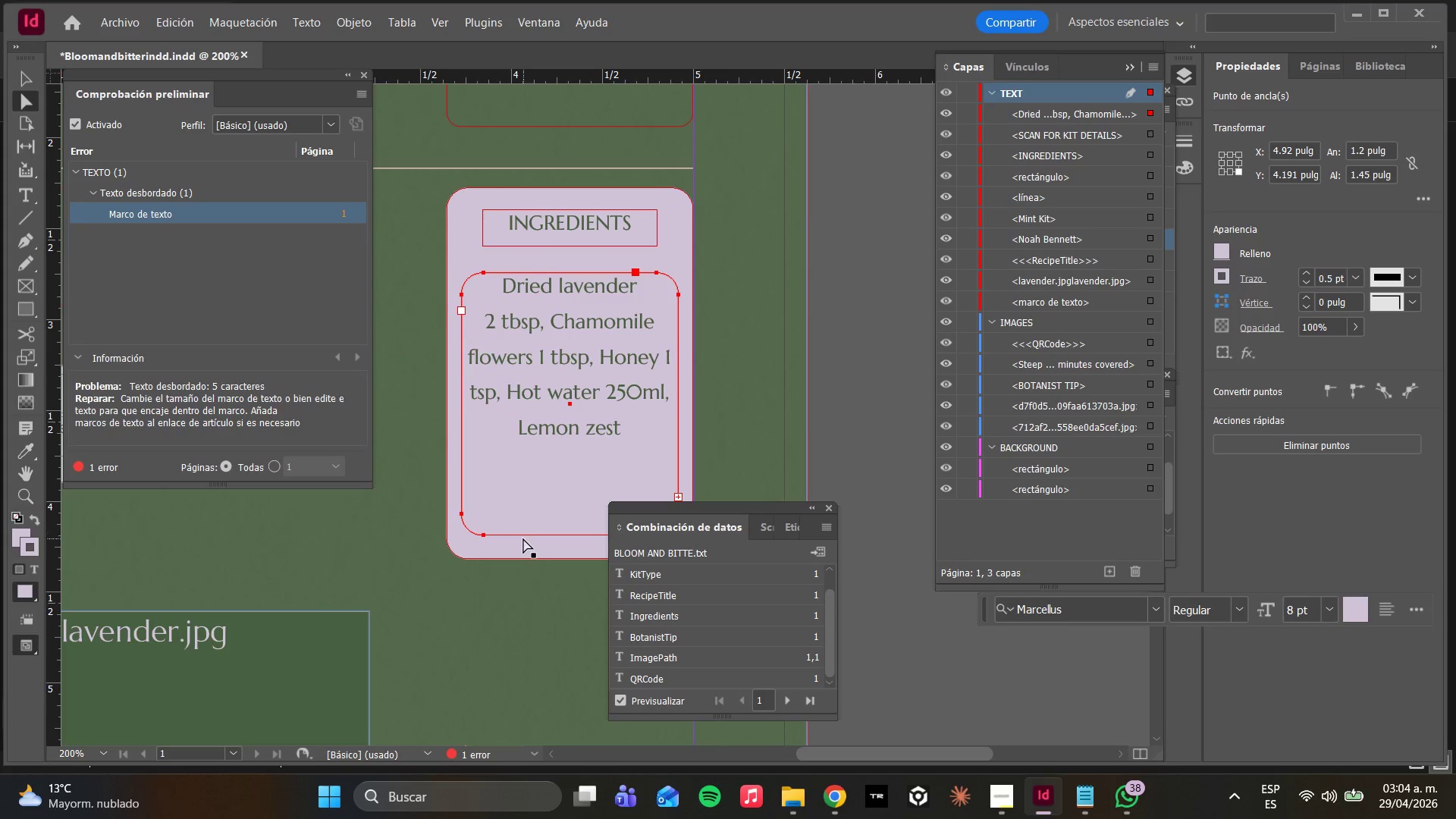 
left_click([523, 536])
 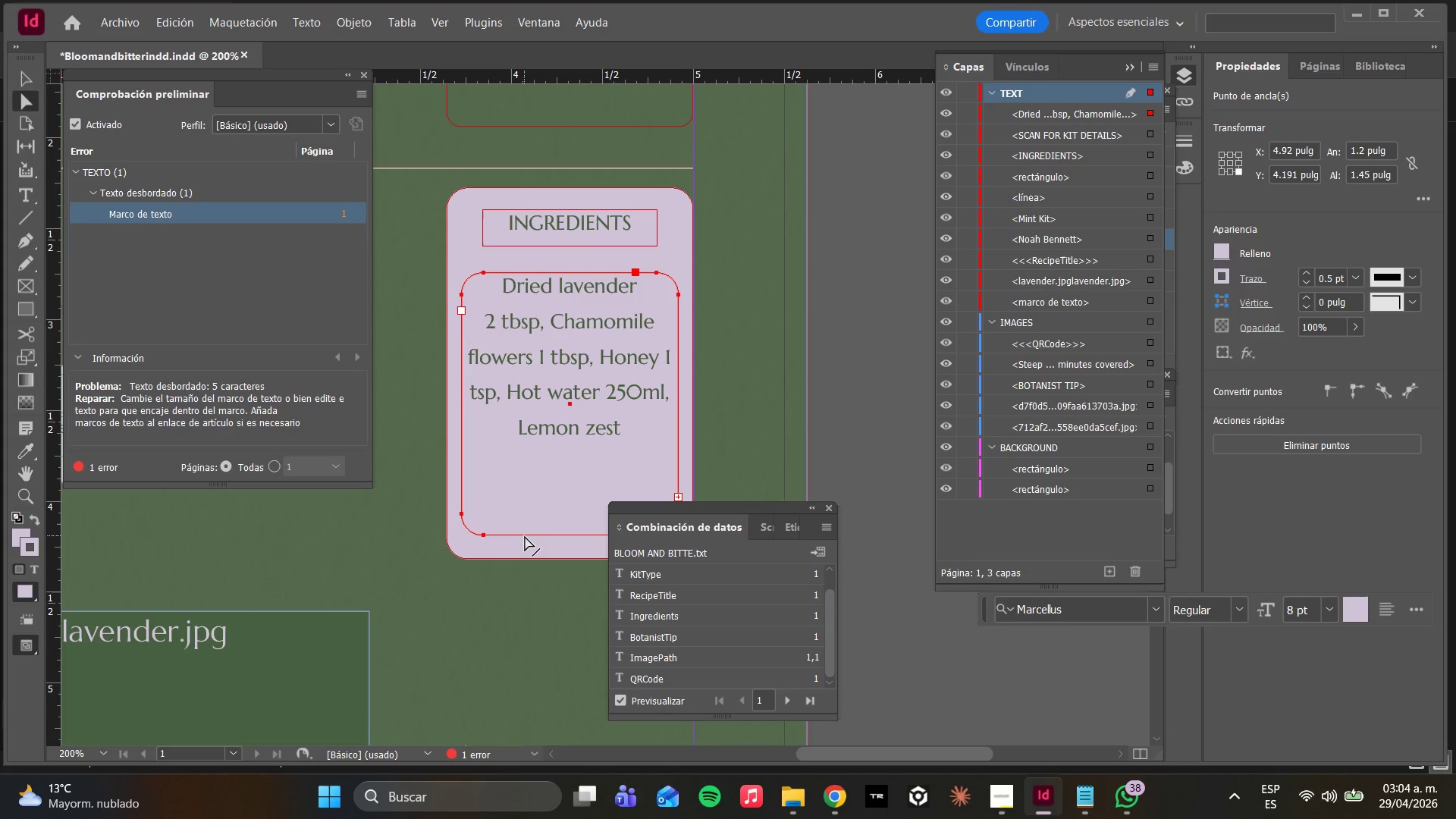 
left_click_drag(start_coordinate=[525, 536], to_coordinate=[523, 523])
 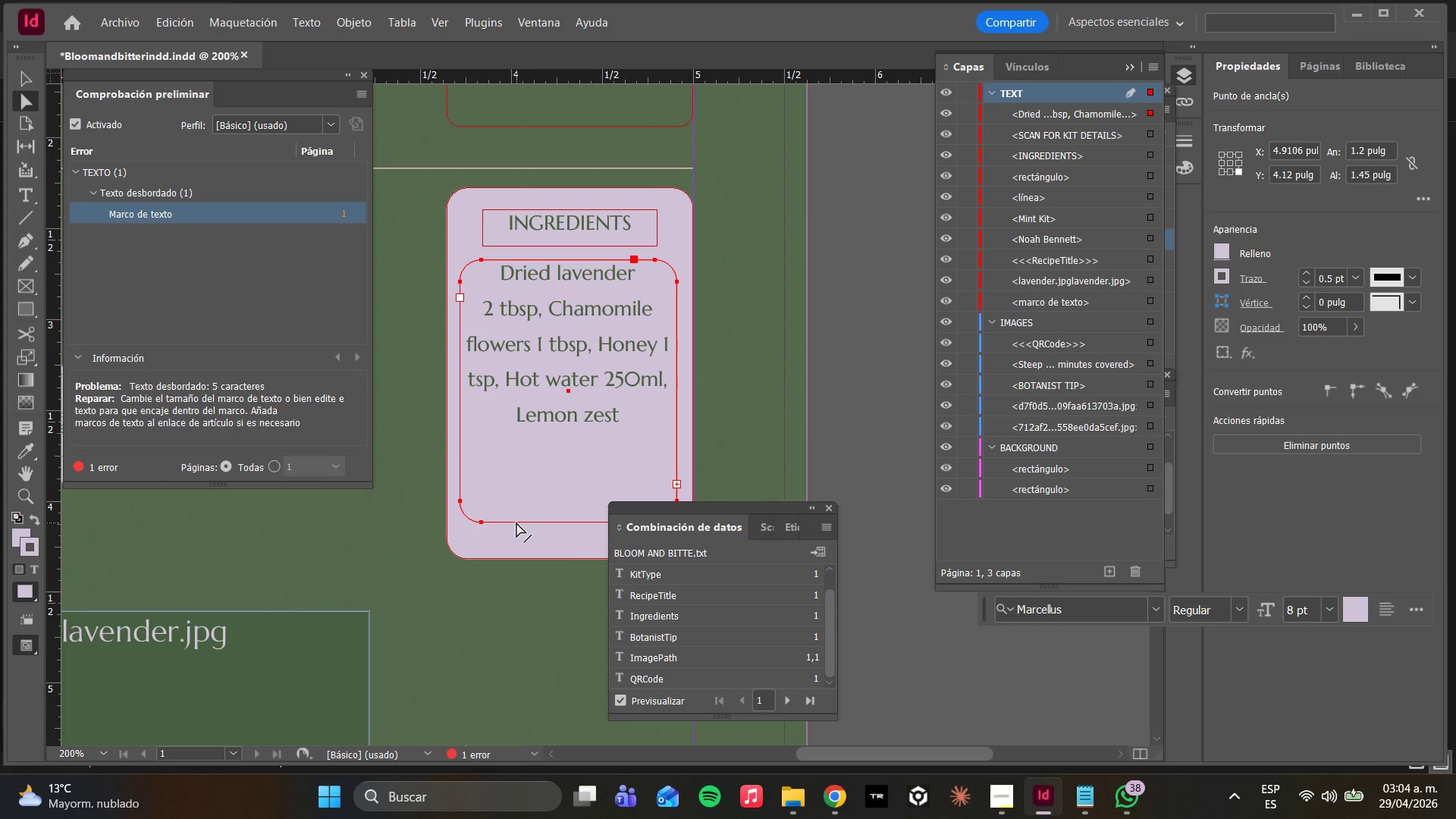 
left_click([516, 522])
 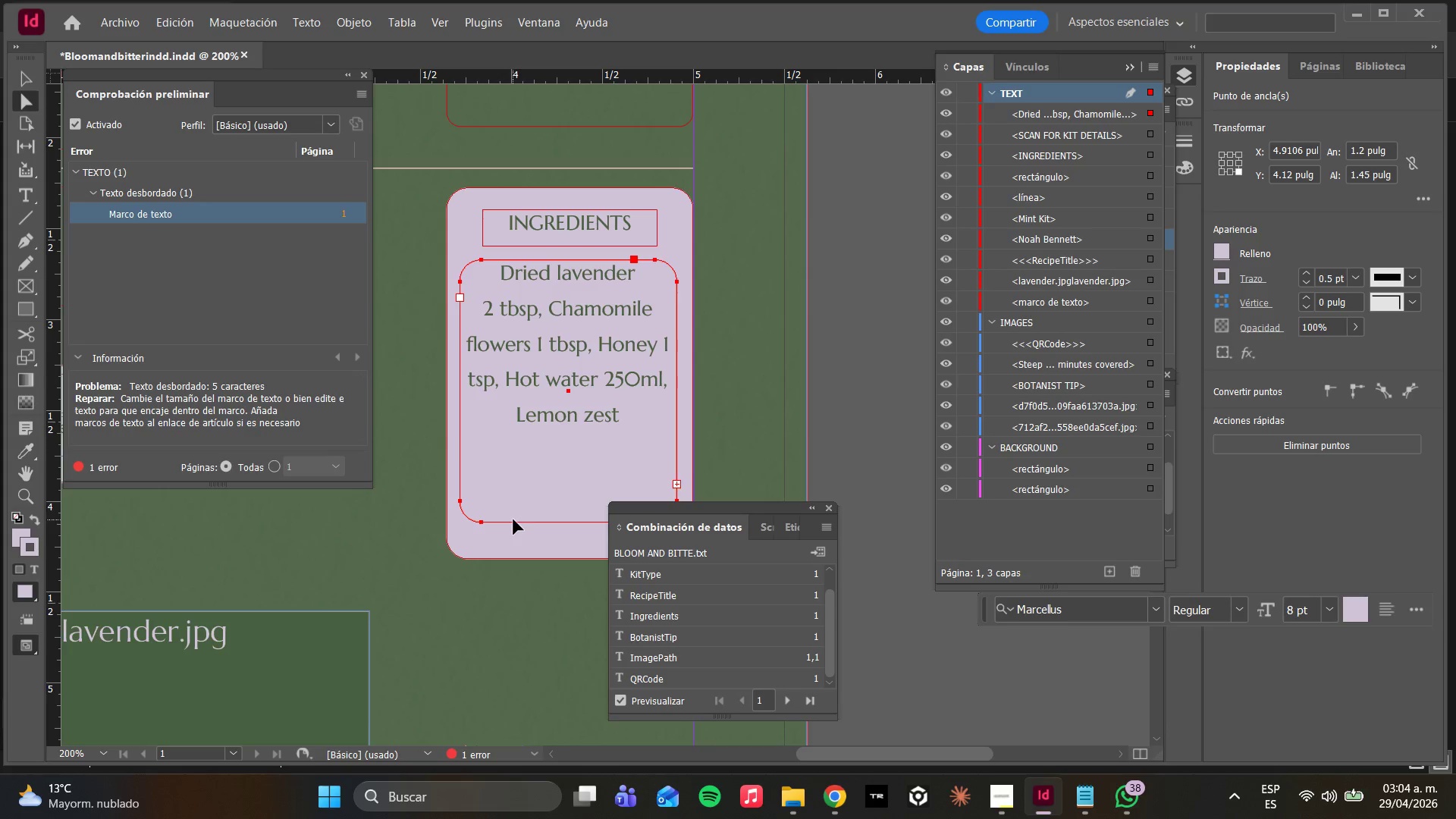 
left_click_drag(start_coordinate=[511, 515], to_coordinate=[506, 512])
 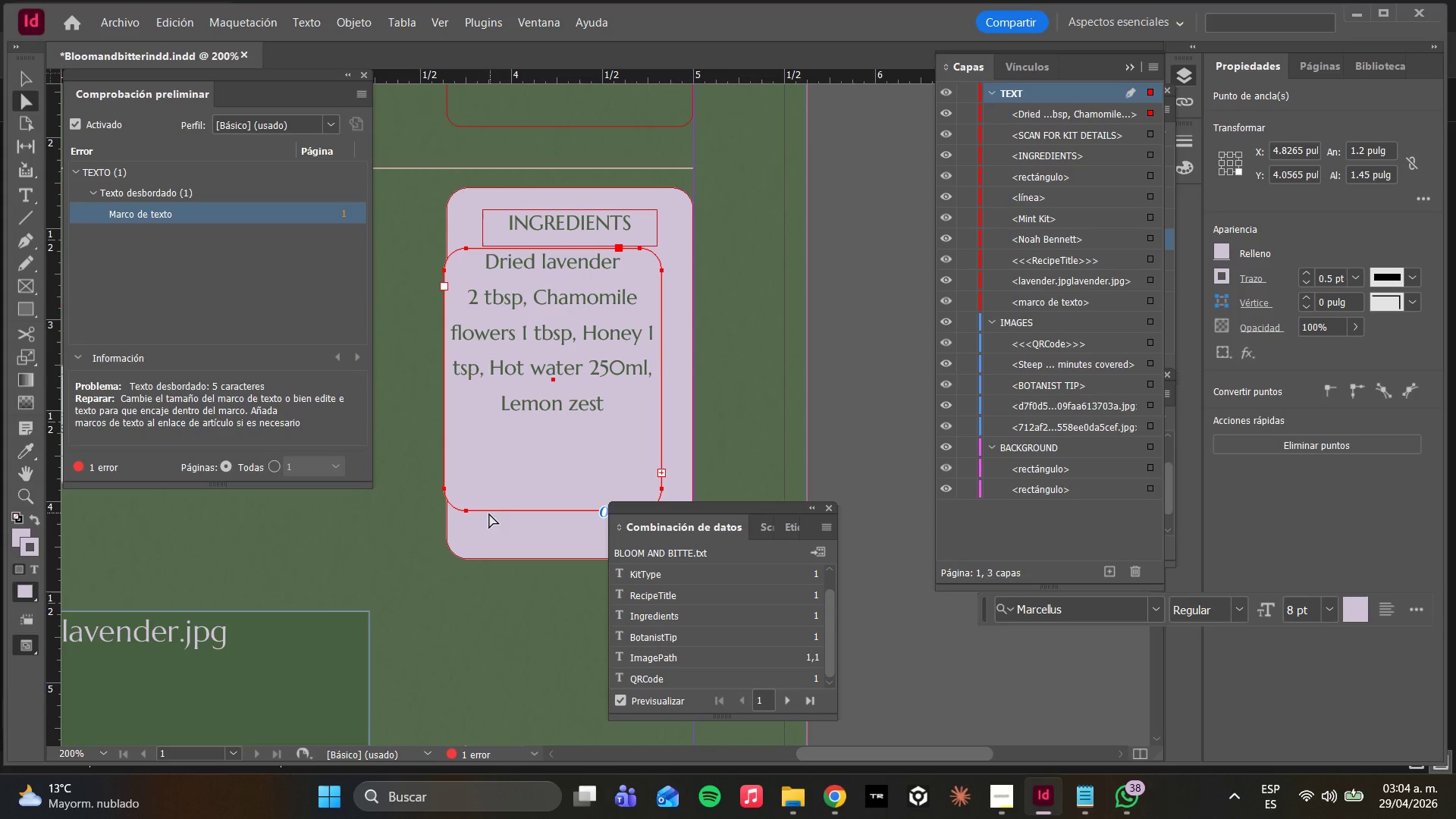 
key(Control+Z)
 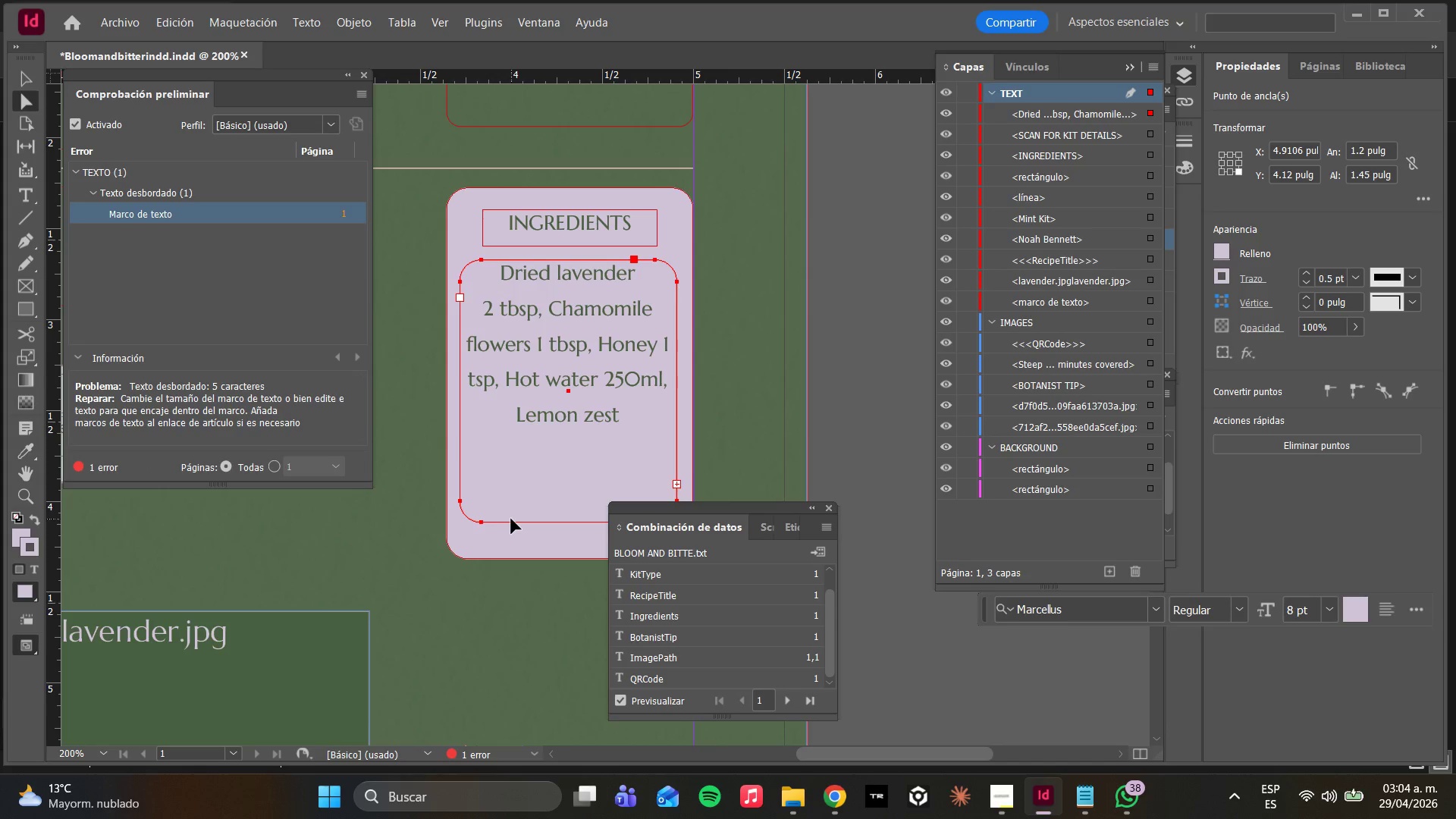 
left_click_drag(start_coordinate=[513, 523], to_coordinate=[514, 573])
 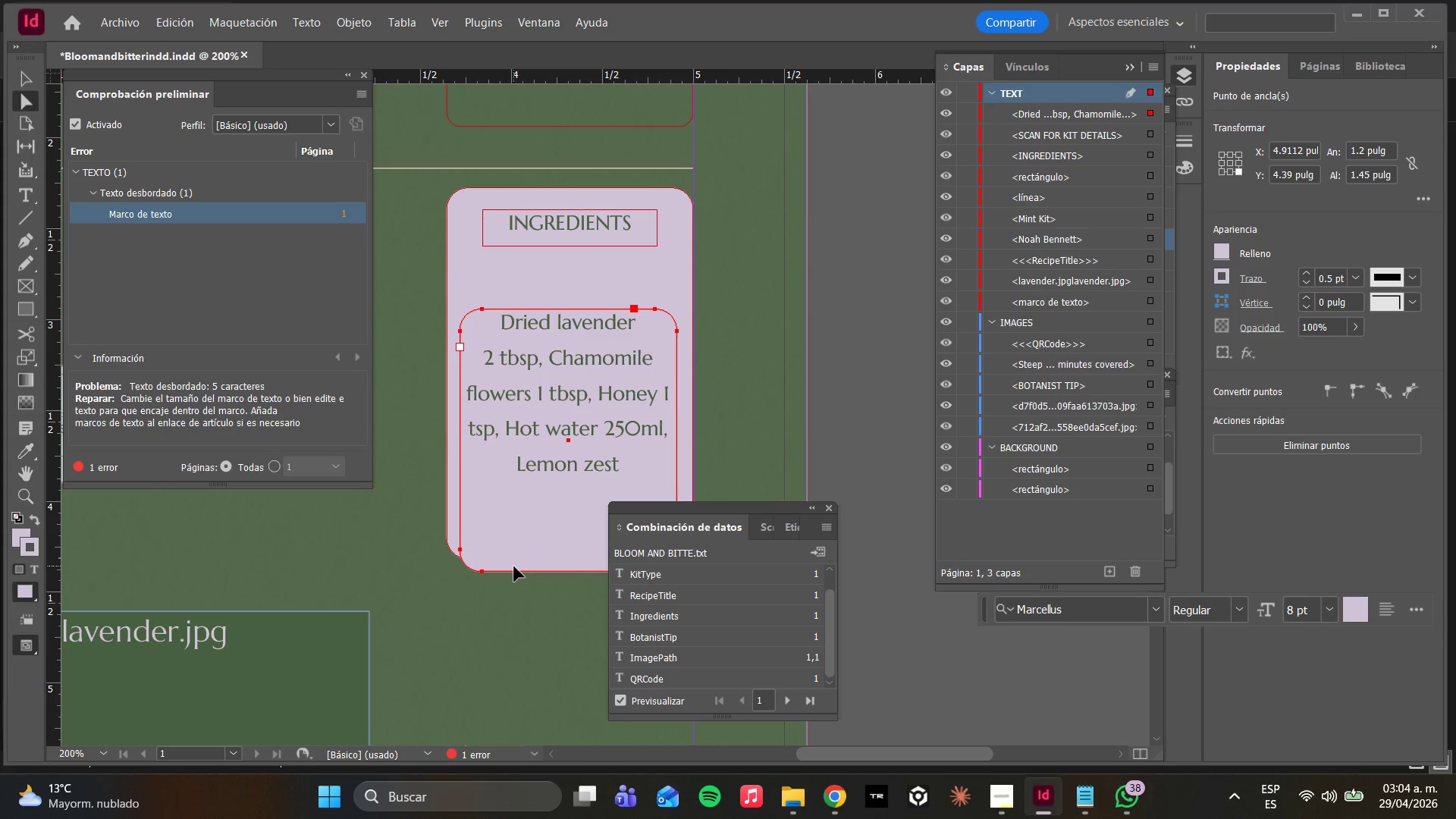 
key(Control+Z)
 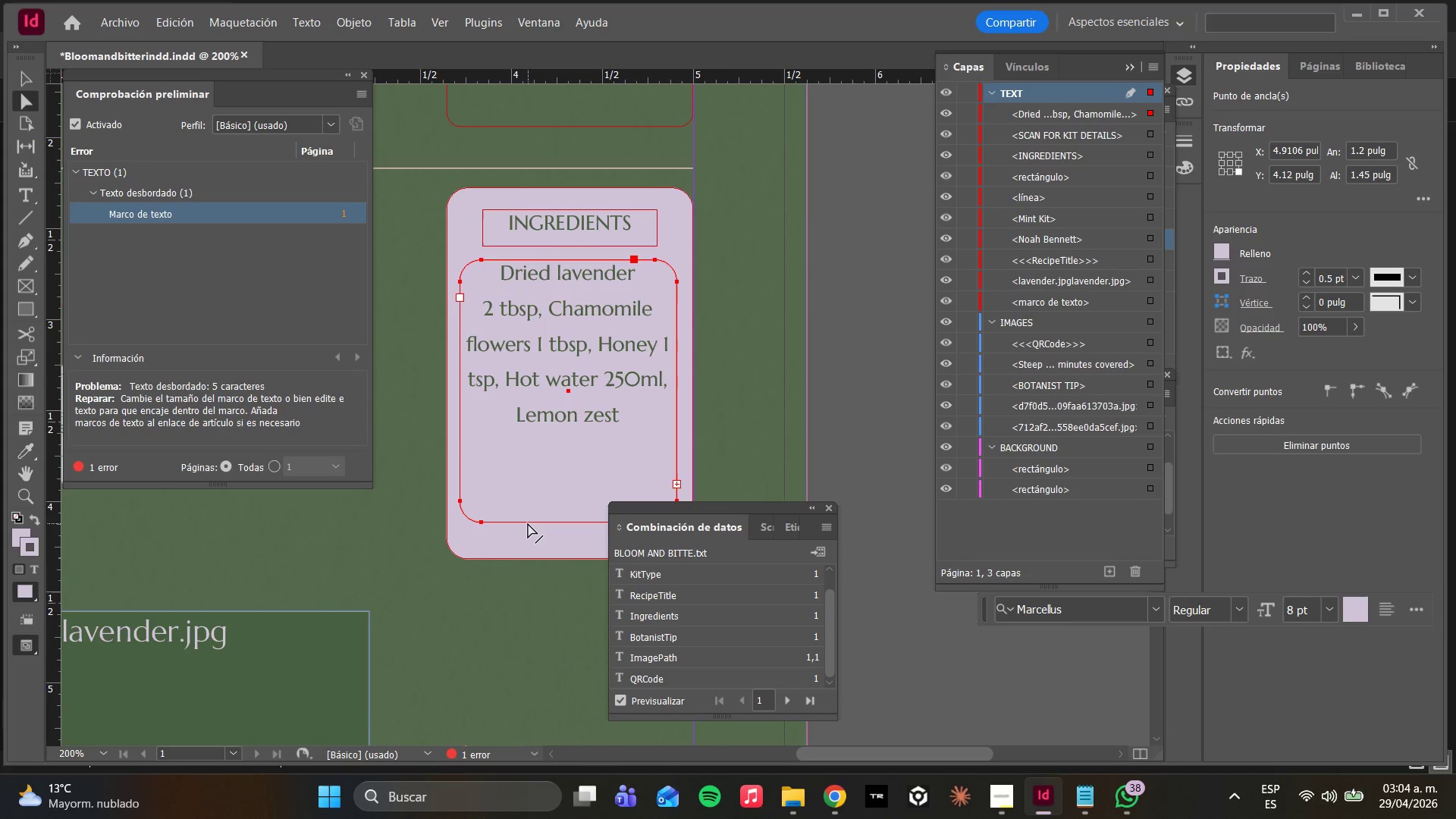 
left_click_drag(start_coordinate=[528, 523], to_coordinate=[534, 670])
 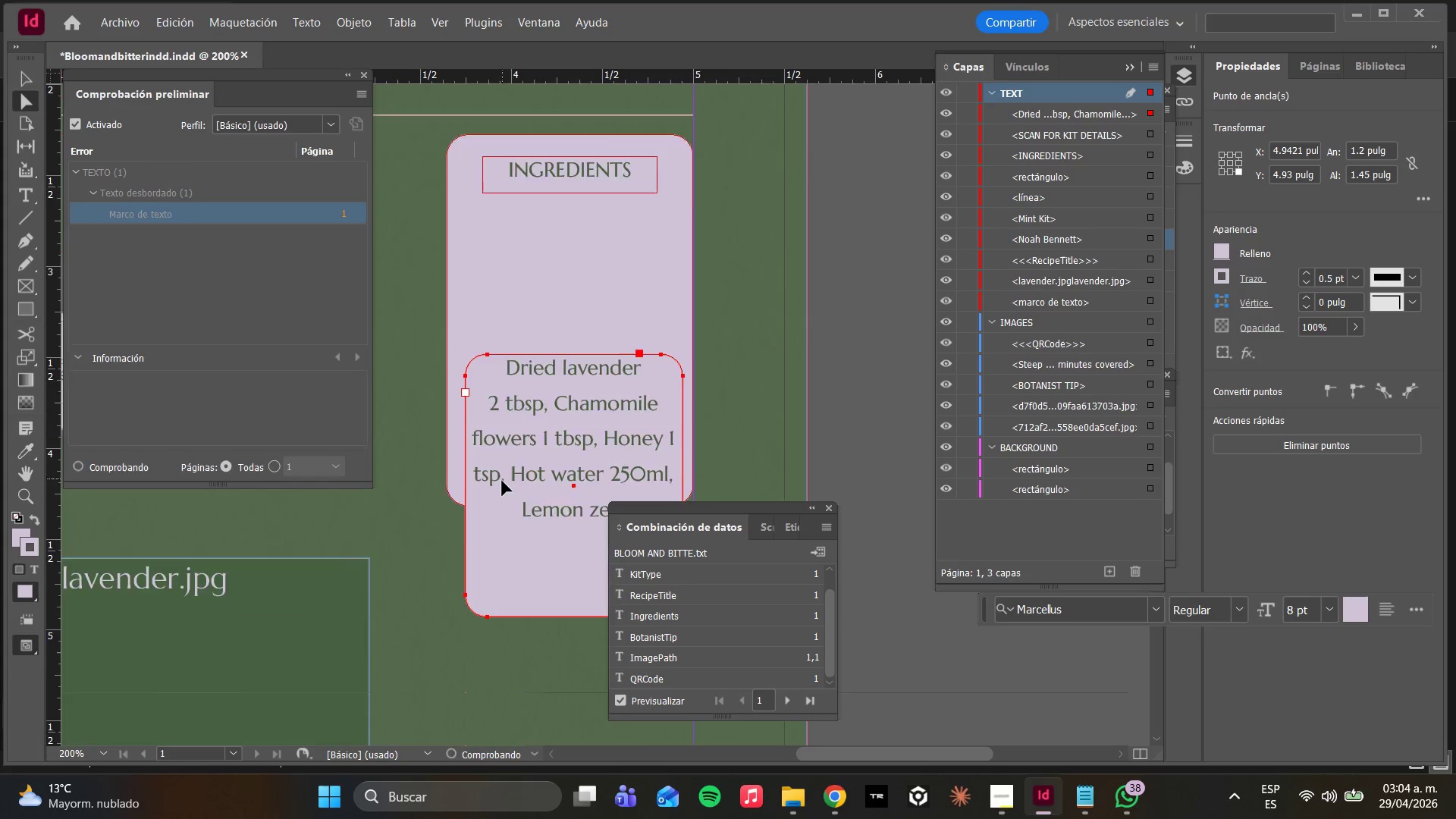 
left_click_drag(start_coordinate=[551, 220], to_coordinate=[537, 475])
 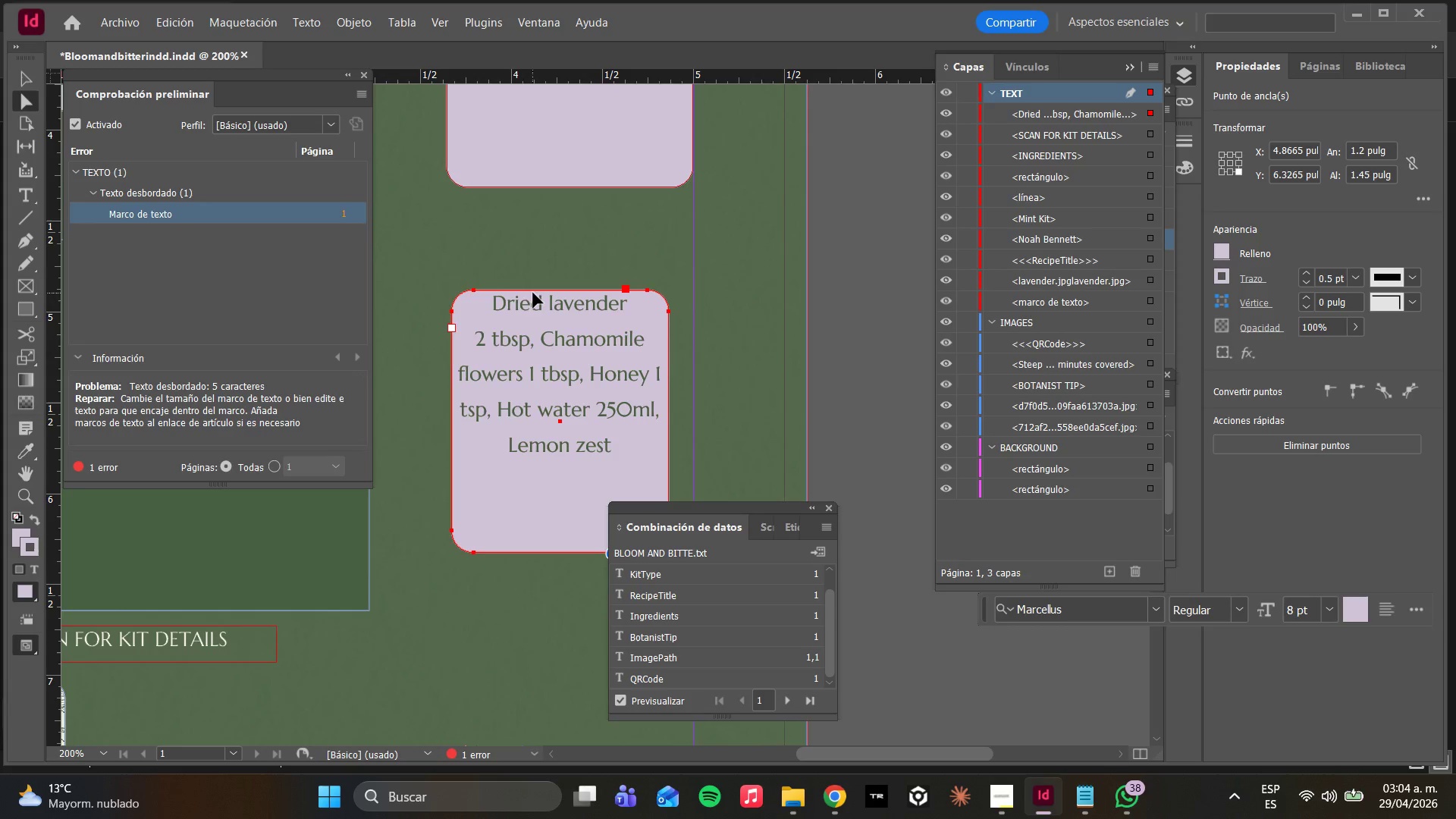 
scroll: coordinate [539, 416], scroll_direction: down, amount: 7.0
 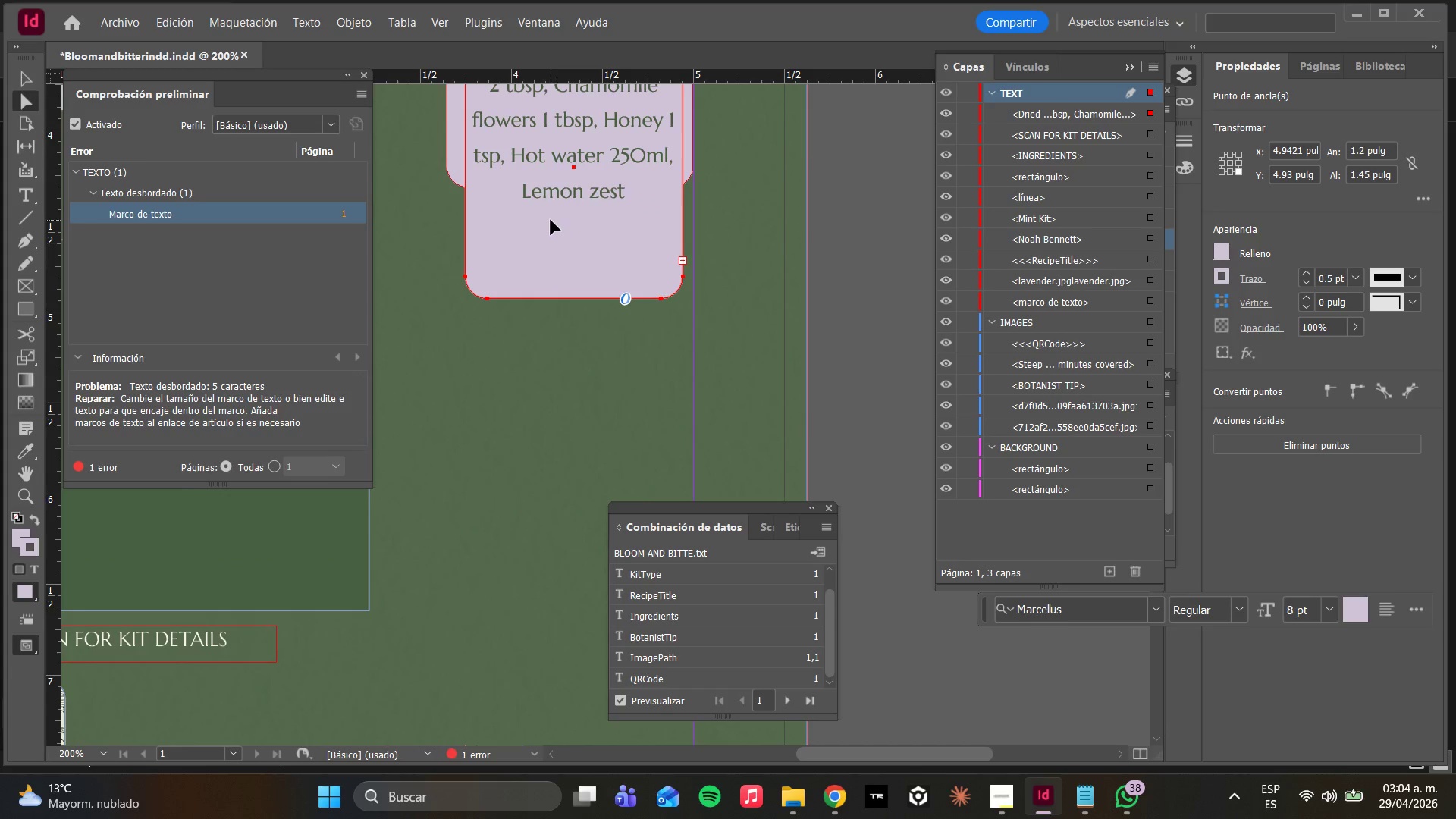 
left_click_drag(start_coordinate=[535, 292], to_coordinate=[541, 267])
 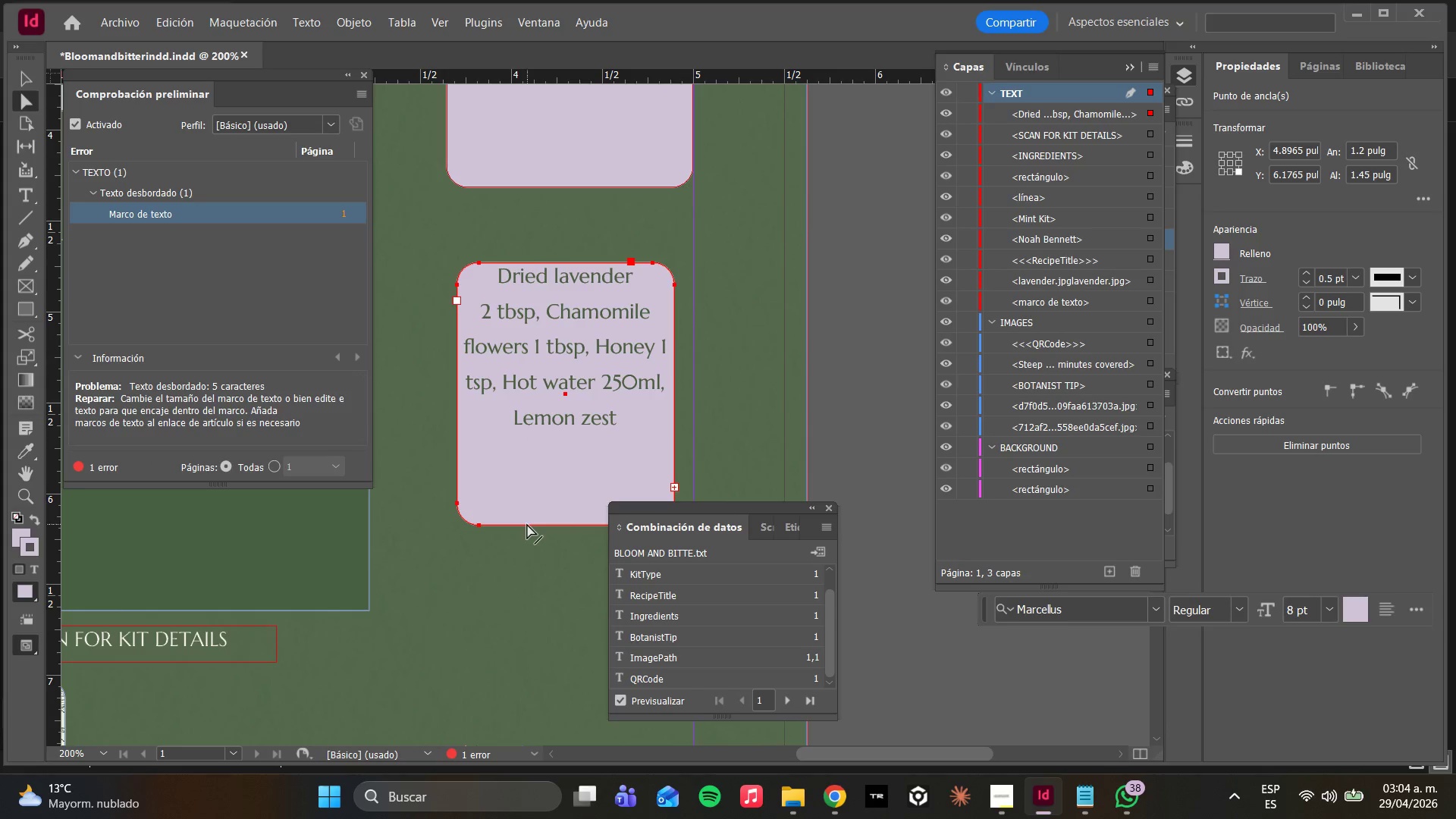 
left_click([528, 525])
 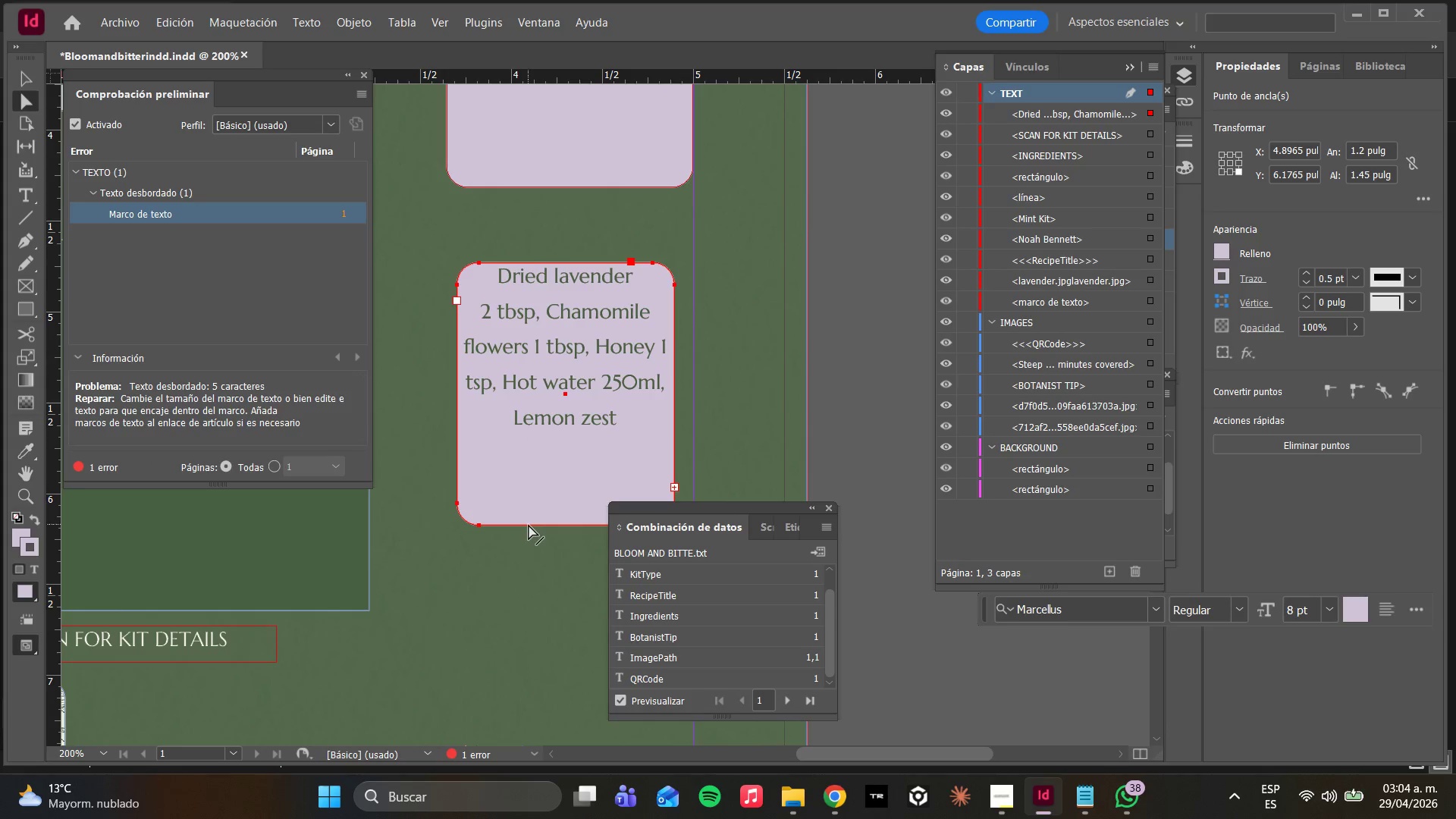 
left_click_drag(start_coordinate=[529, 525], to_coordinate=[523, 479])
 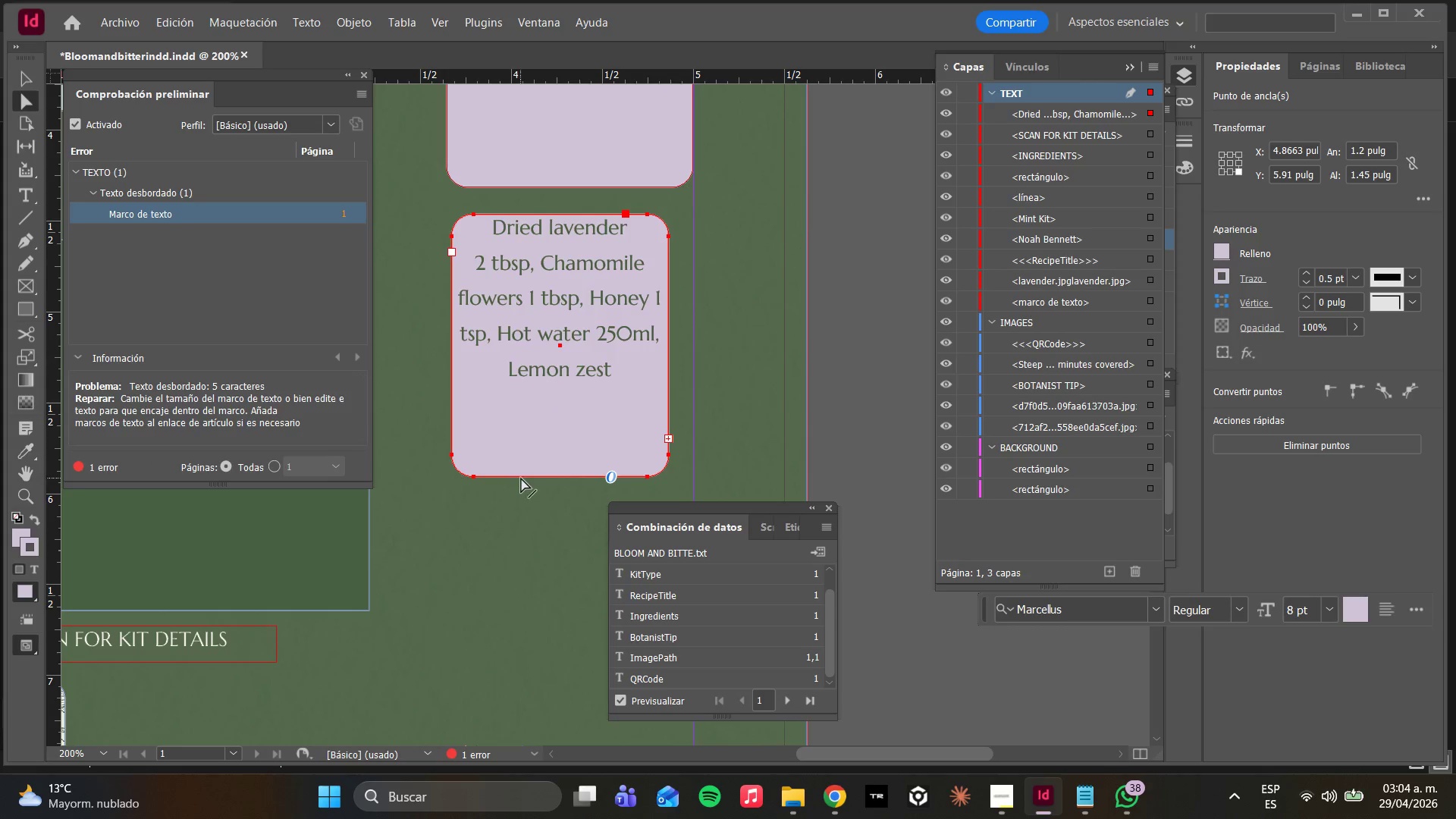 
left_click_drag(start_coordinate=[521, 475], to_coordinate=[480, 491])
 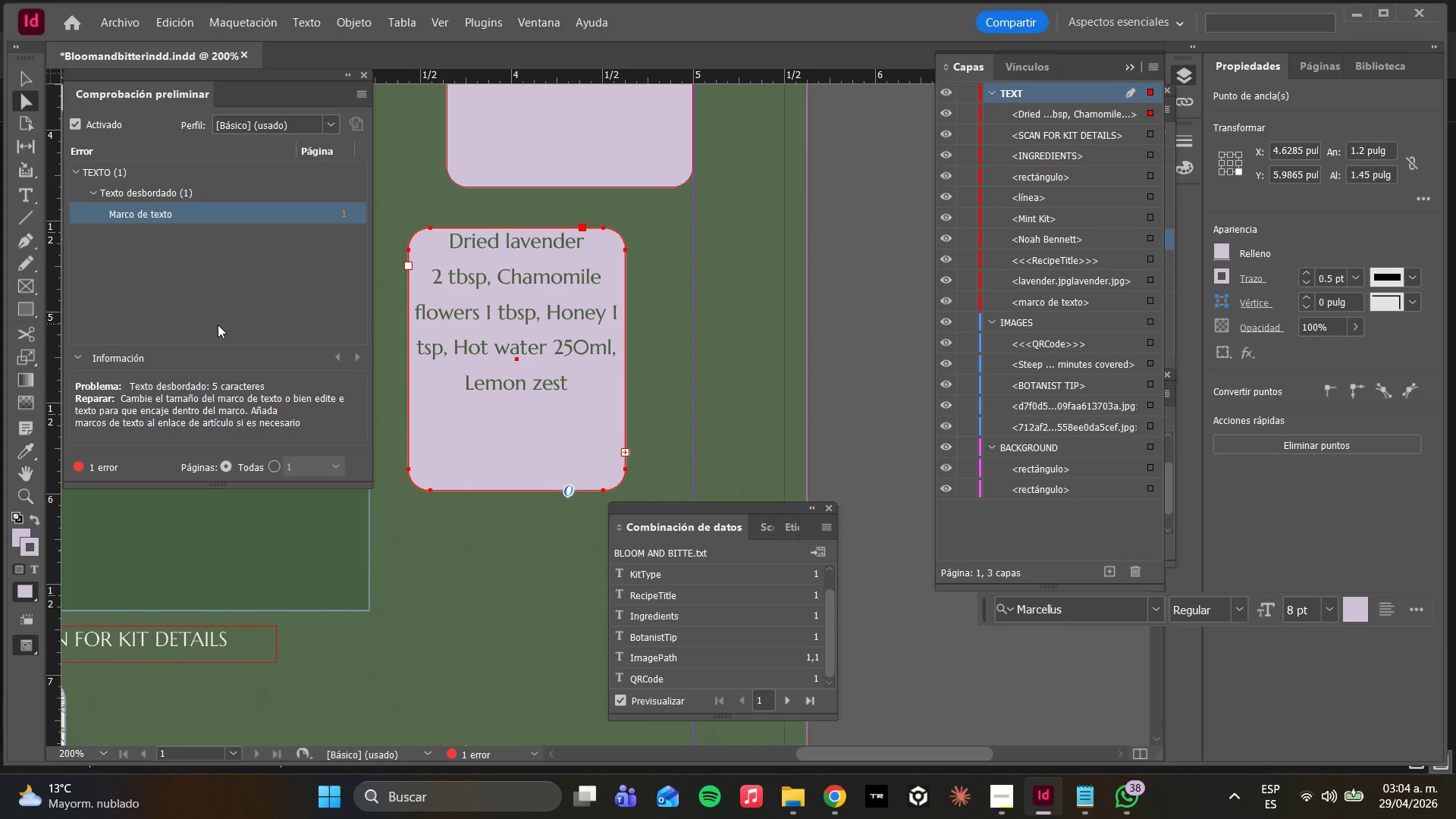 
wait(14.75)
 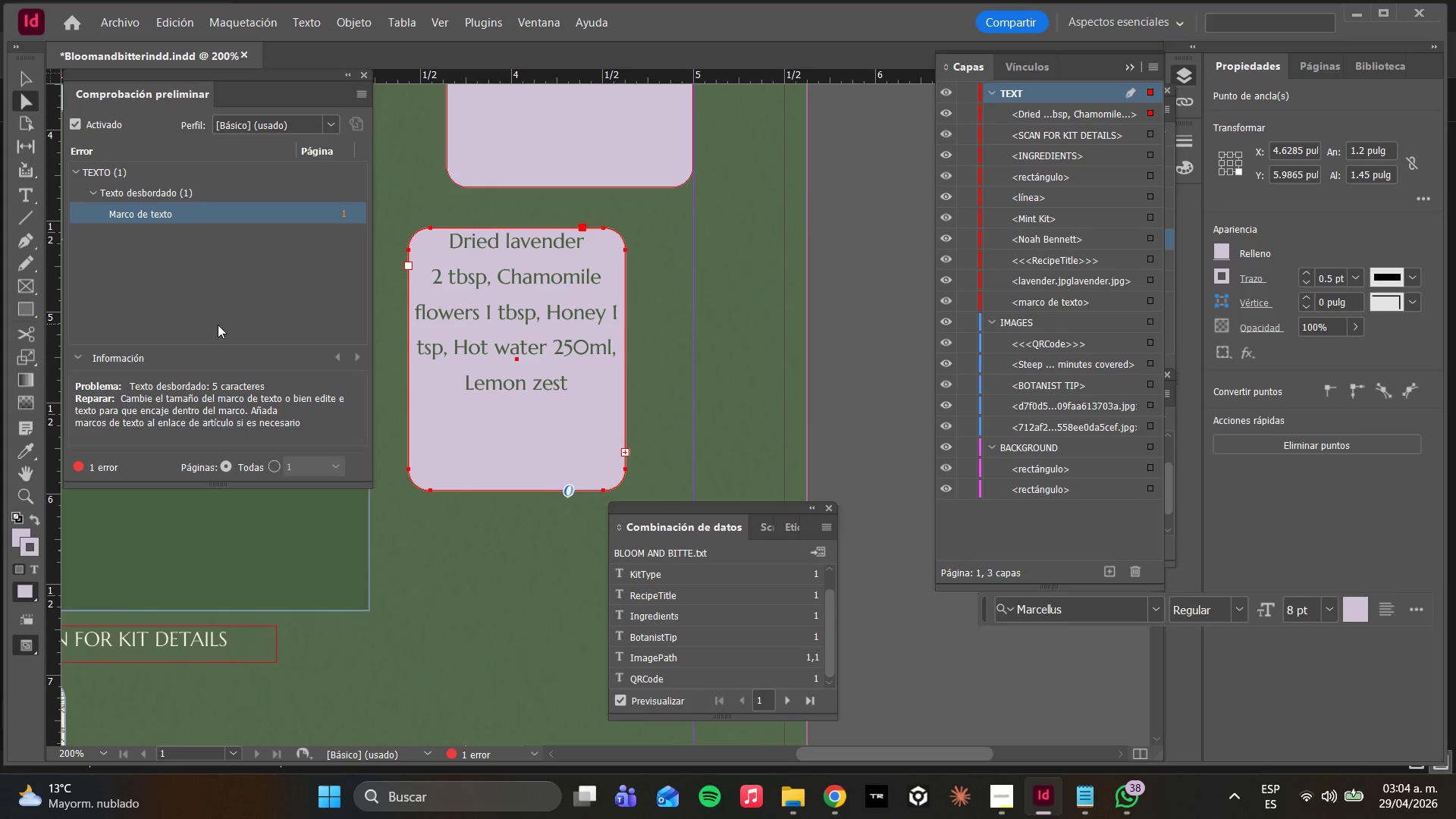 
double_click([234, 212])
 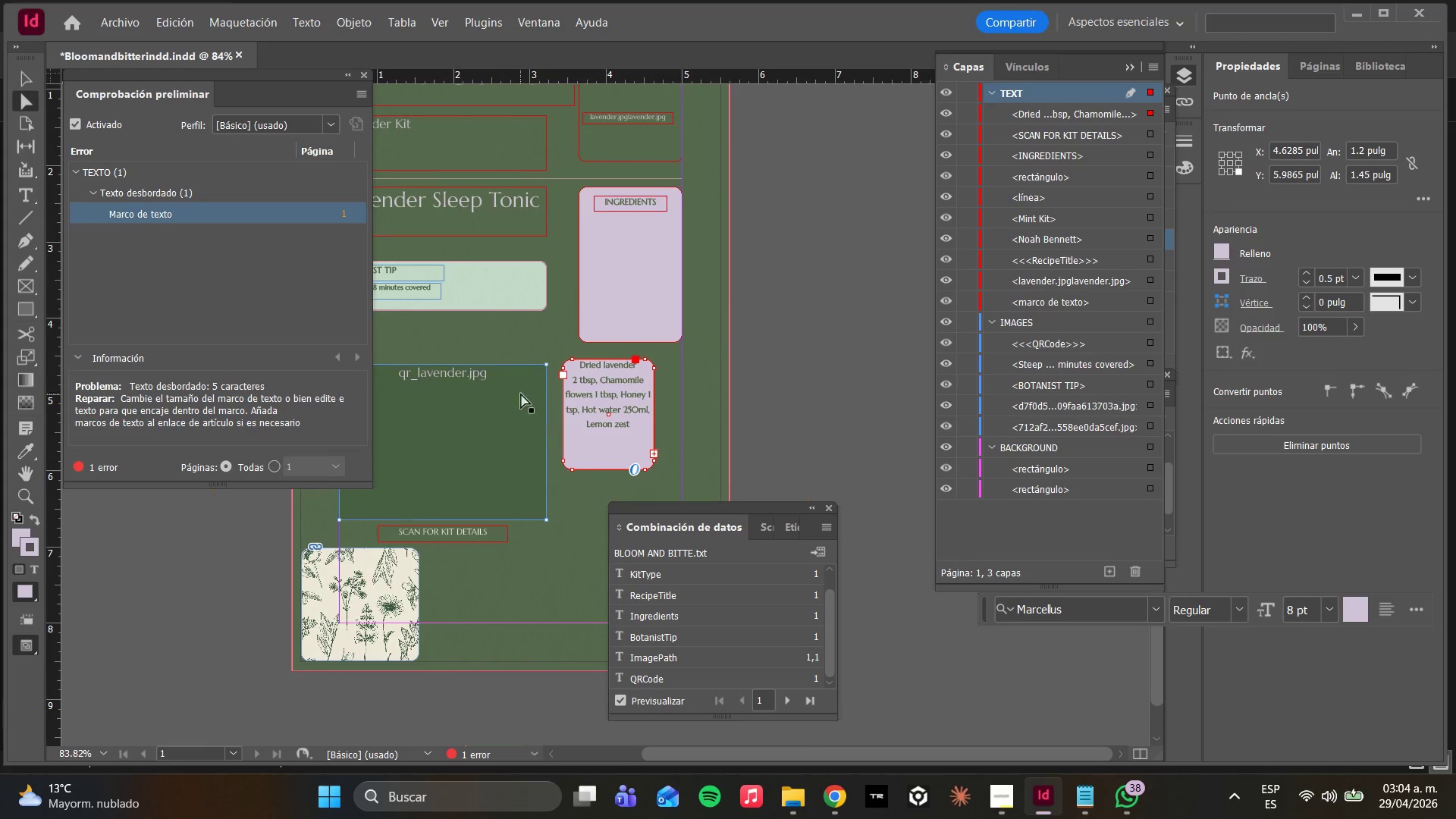 
hold_key(key=AltLeft, duration=0.42)
scroll: coordinate [534, 406], scroll_direction: up, amount: 3.0
 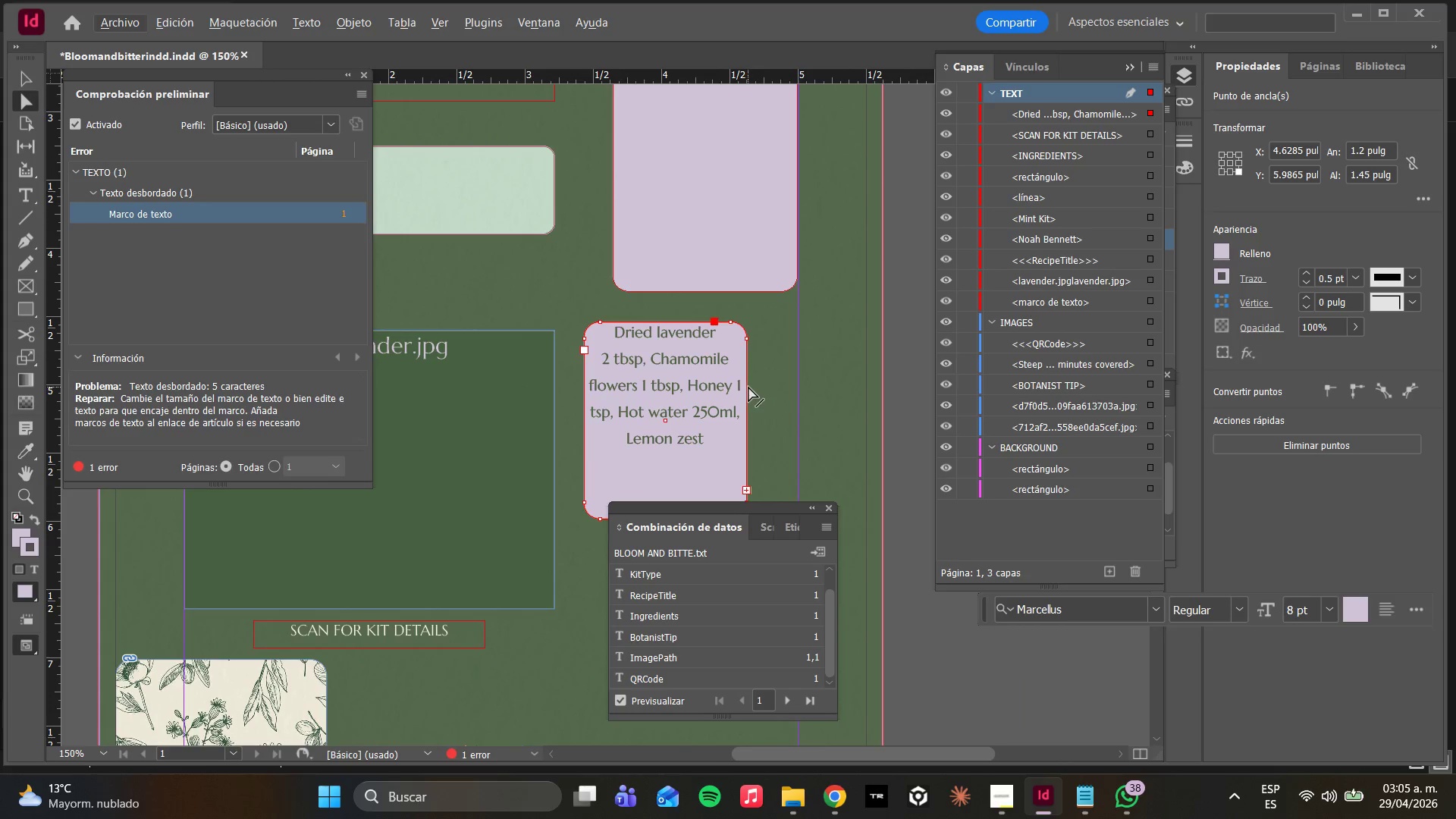 
left_click_drag(start_coordinate=[748, 387], to_coordinate=[772, 384])
 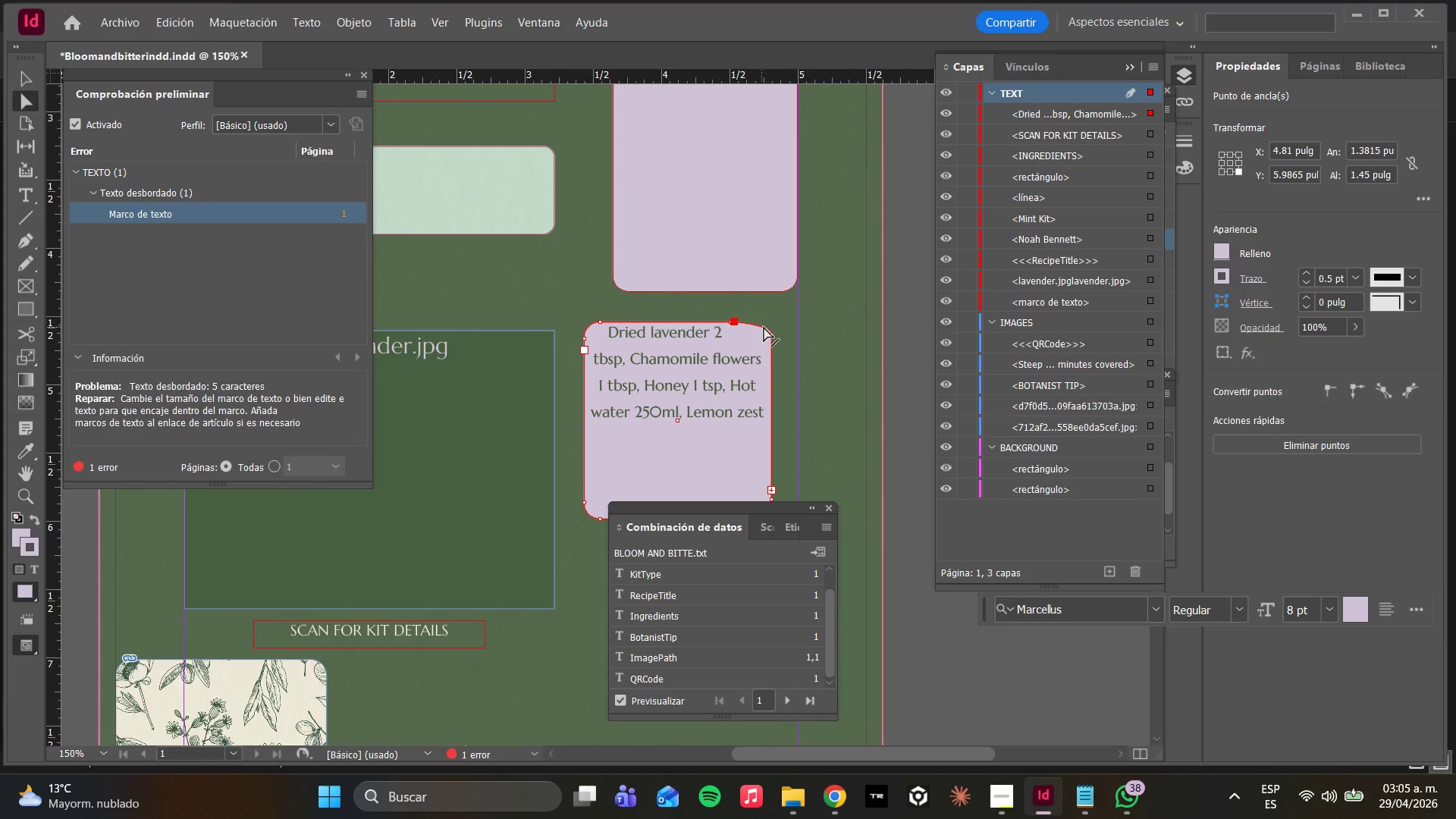 
left_click_drag(start_coordinate=[770, 330], to_coordinate=[767, 323])
 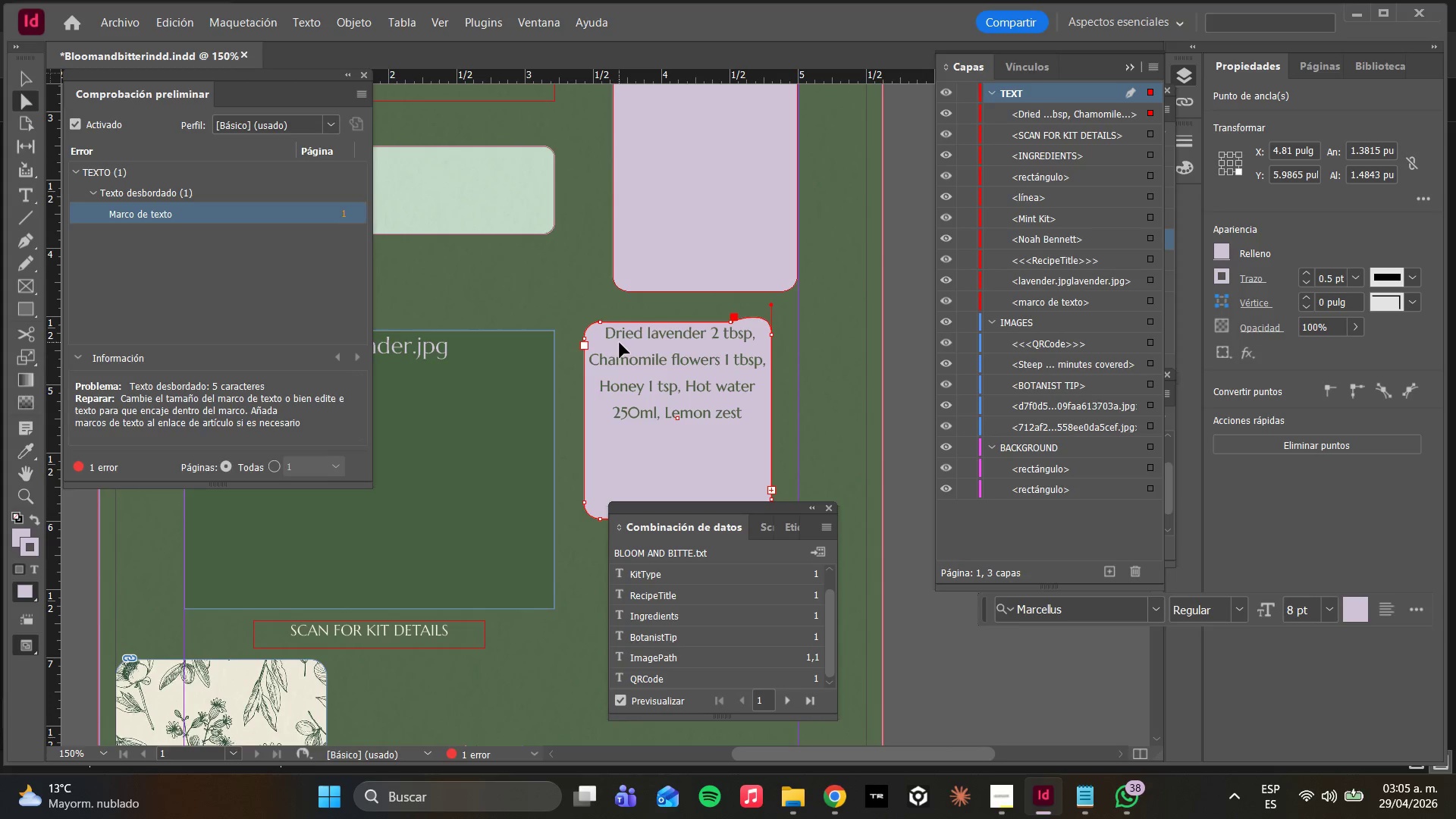 
key(Control+Z)
 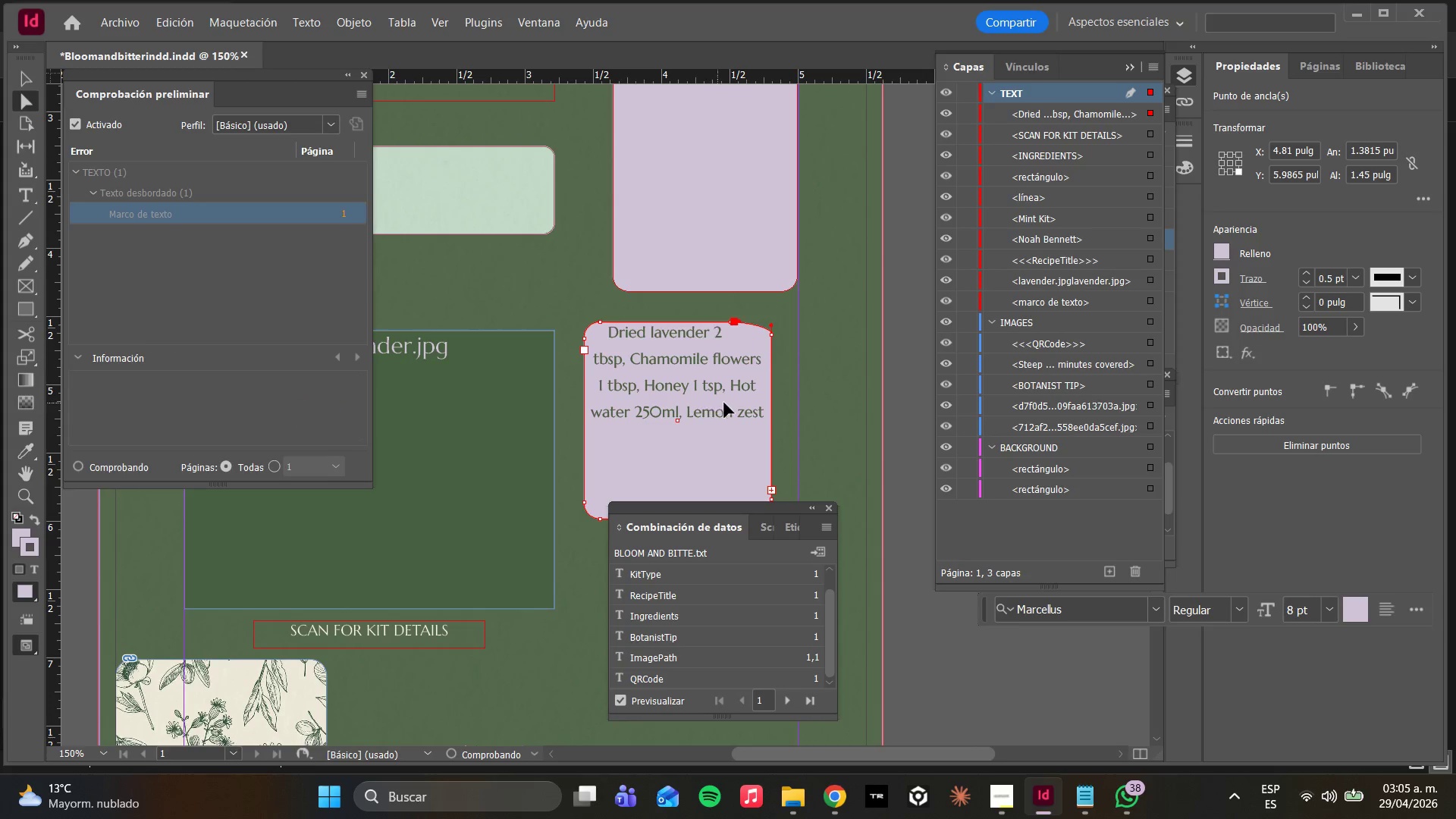 
key(Control+Z)
 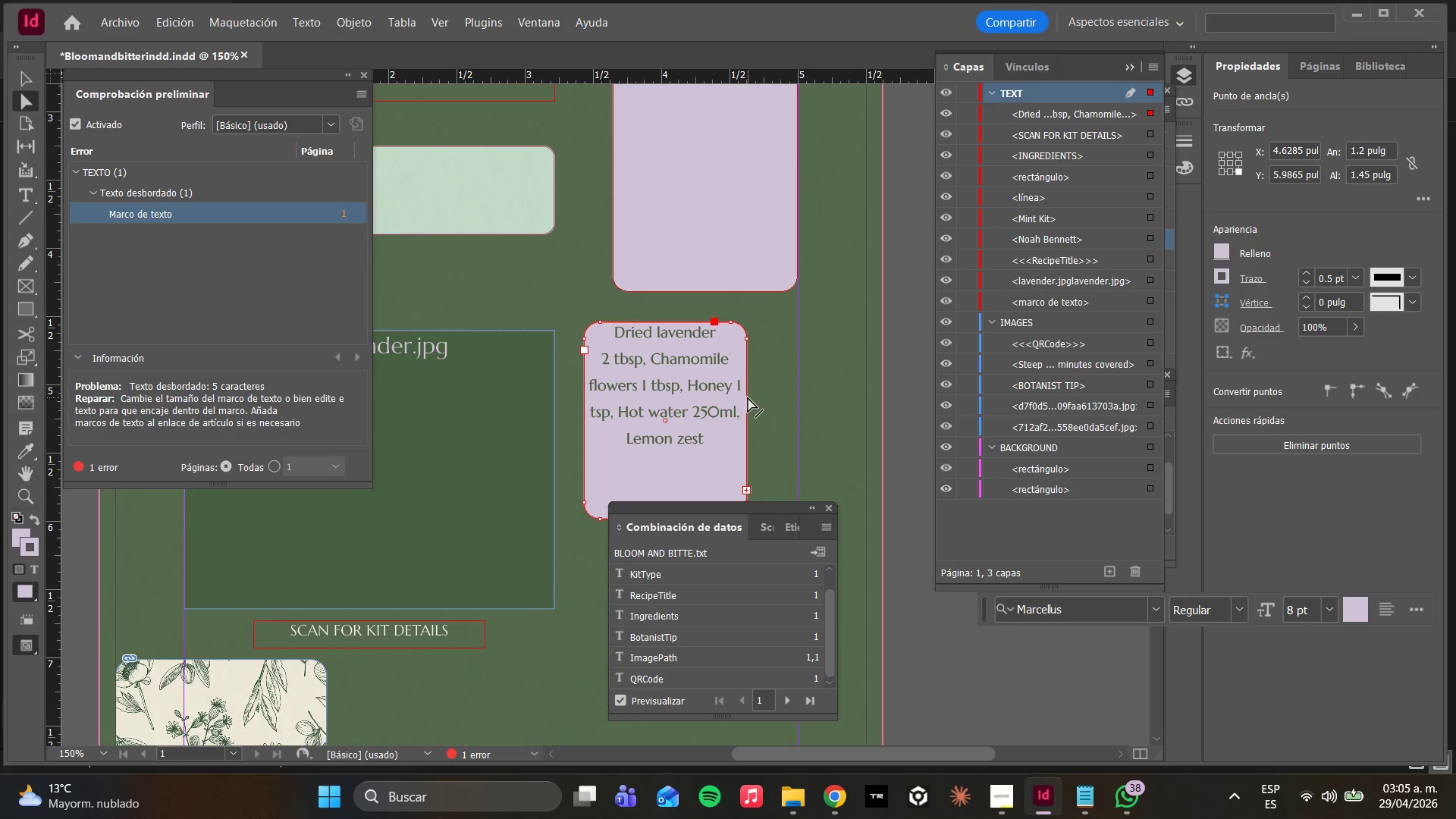 
left_click_drag(start_coordinate=[748, 397], to_coordinate=[697, 396])
 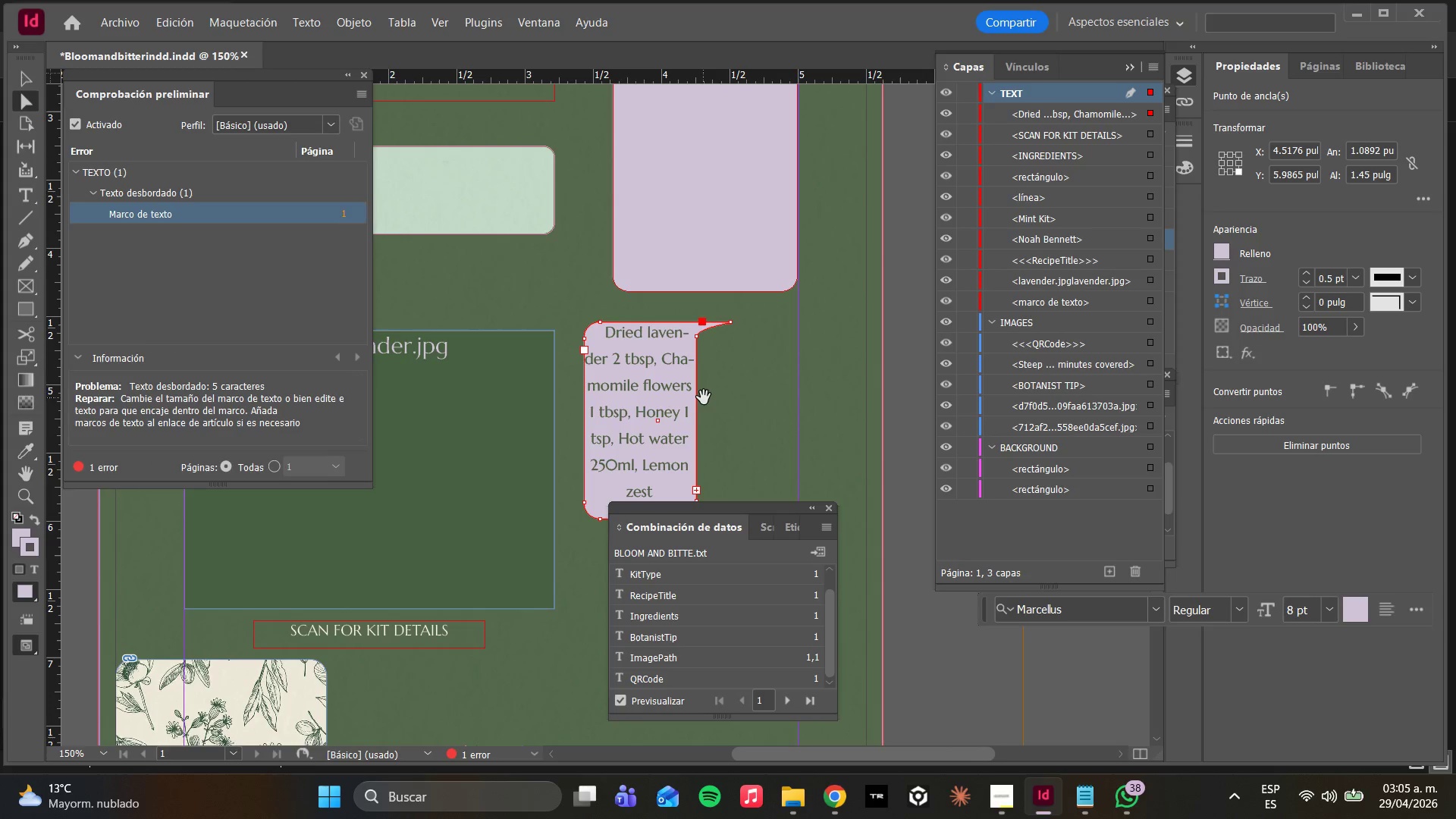 
key(Control+Z)
 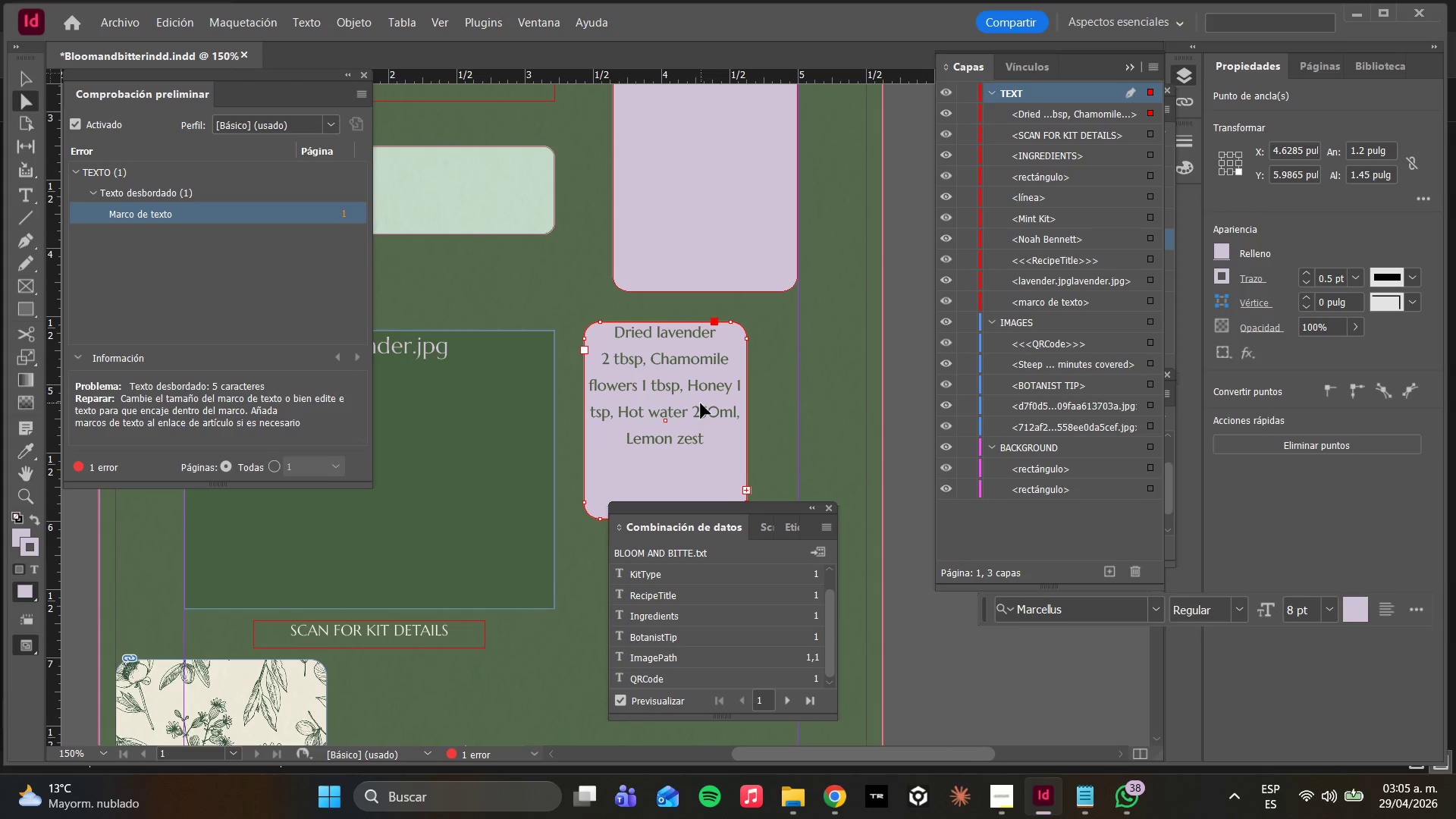 
double_click([701, 403])
 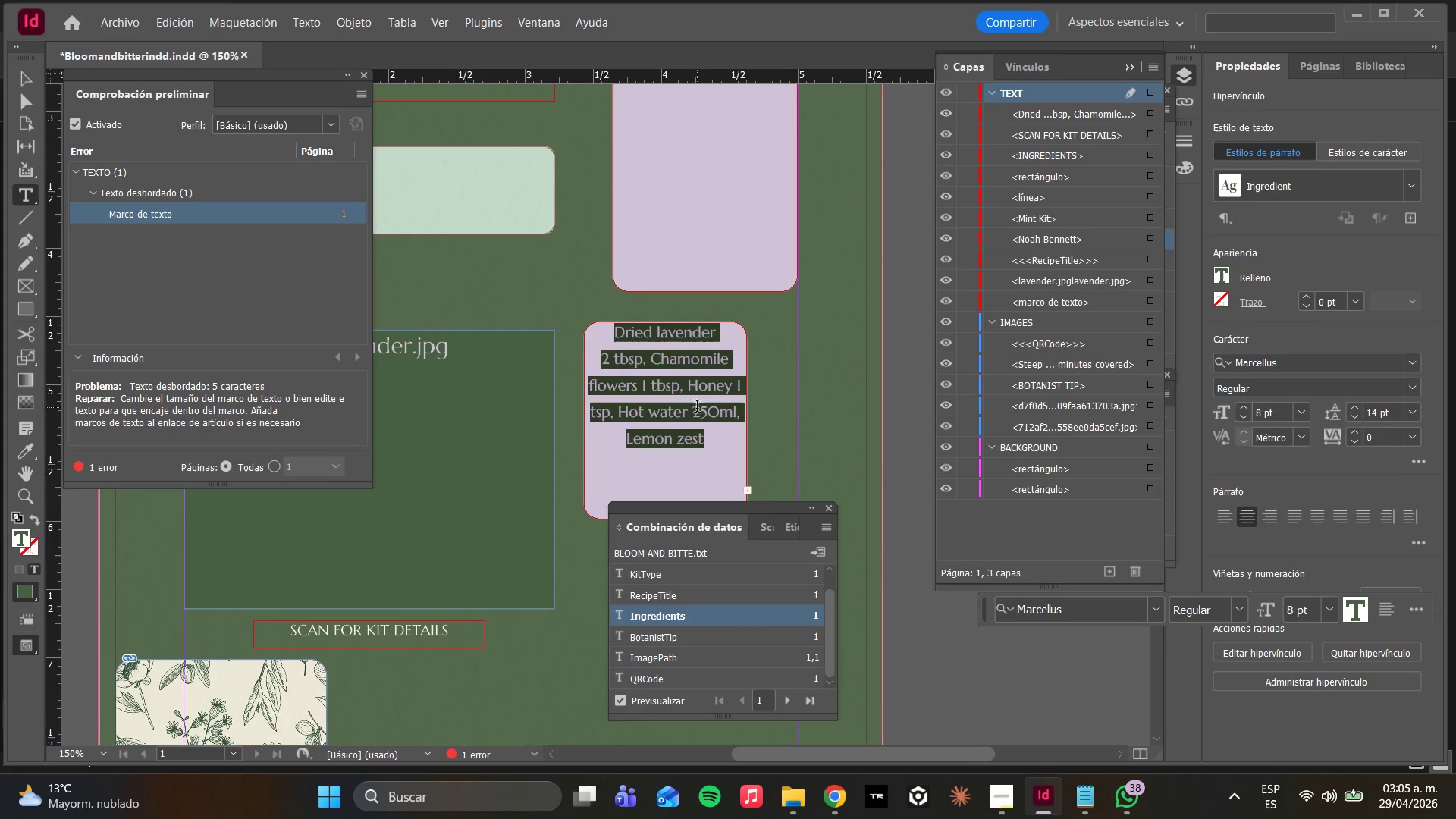 
left_click([695, 408])
 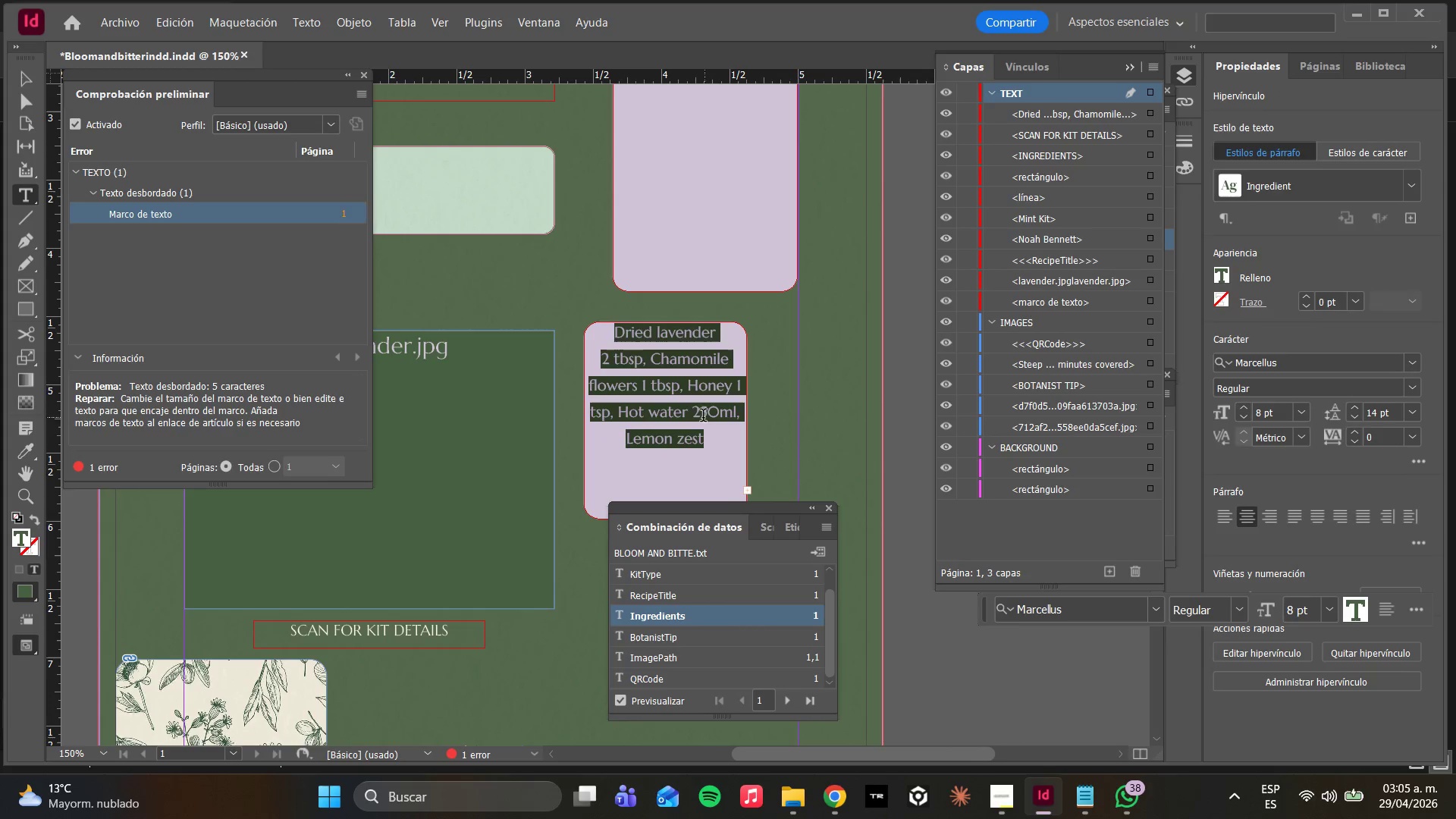 
left_click([697, 412])
 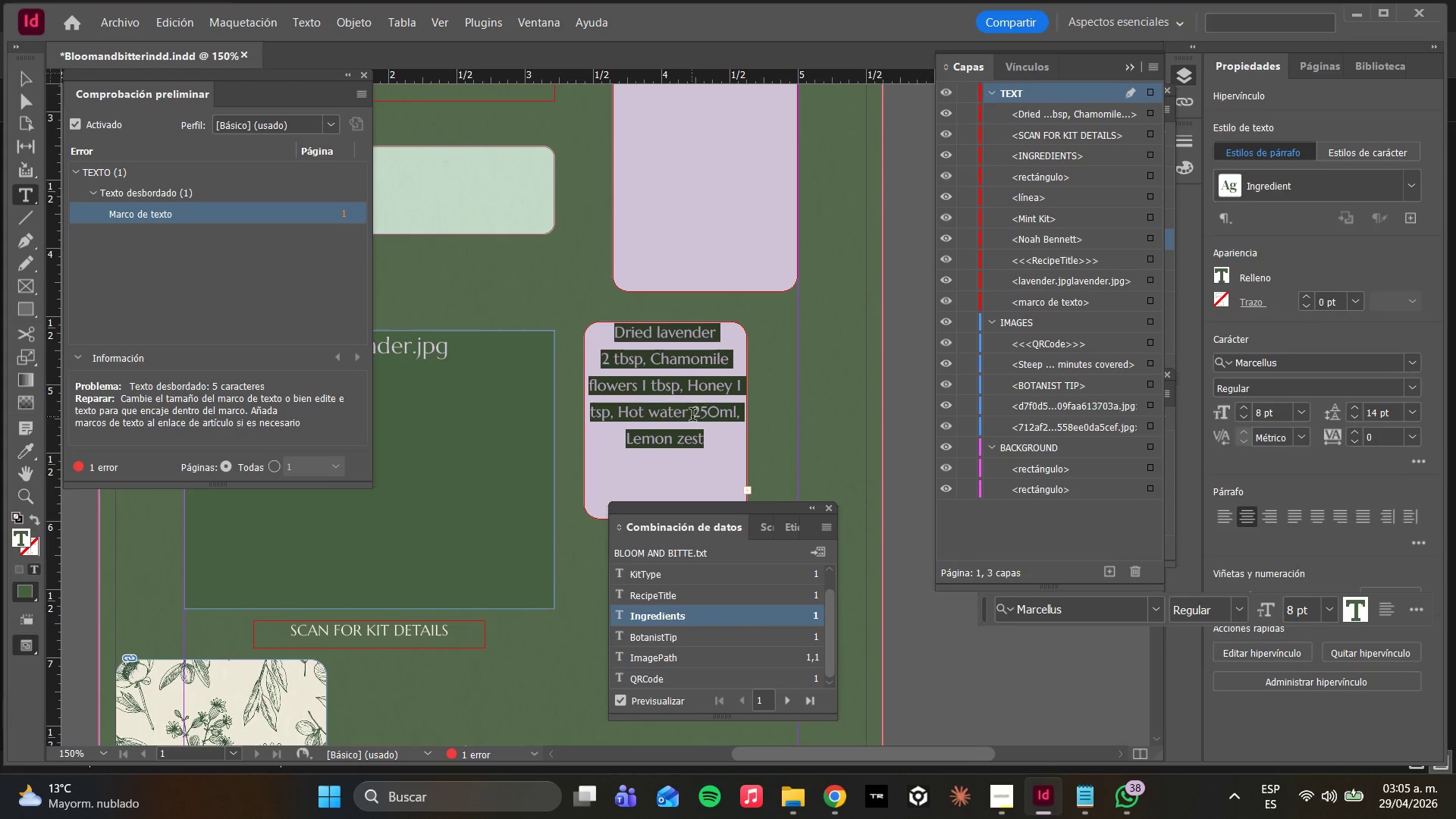 
left_click([692, 416])
 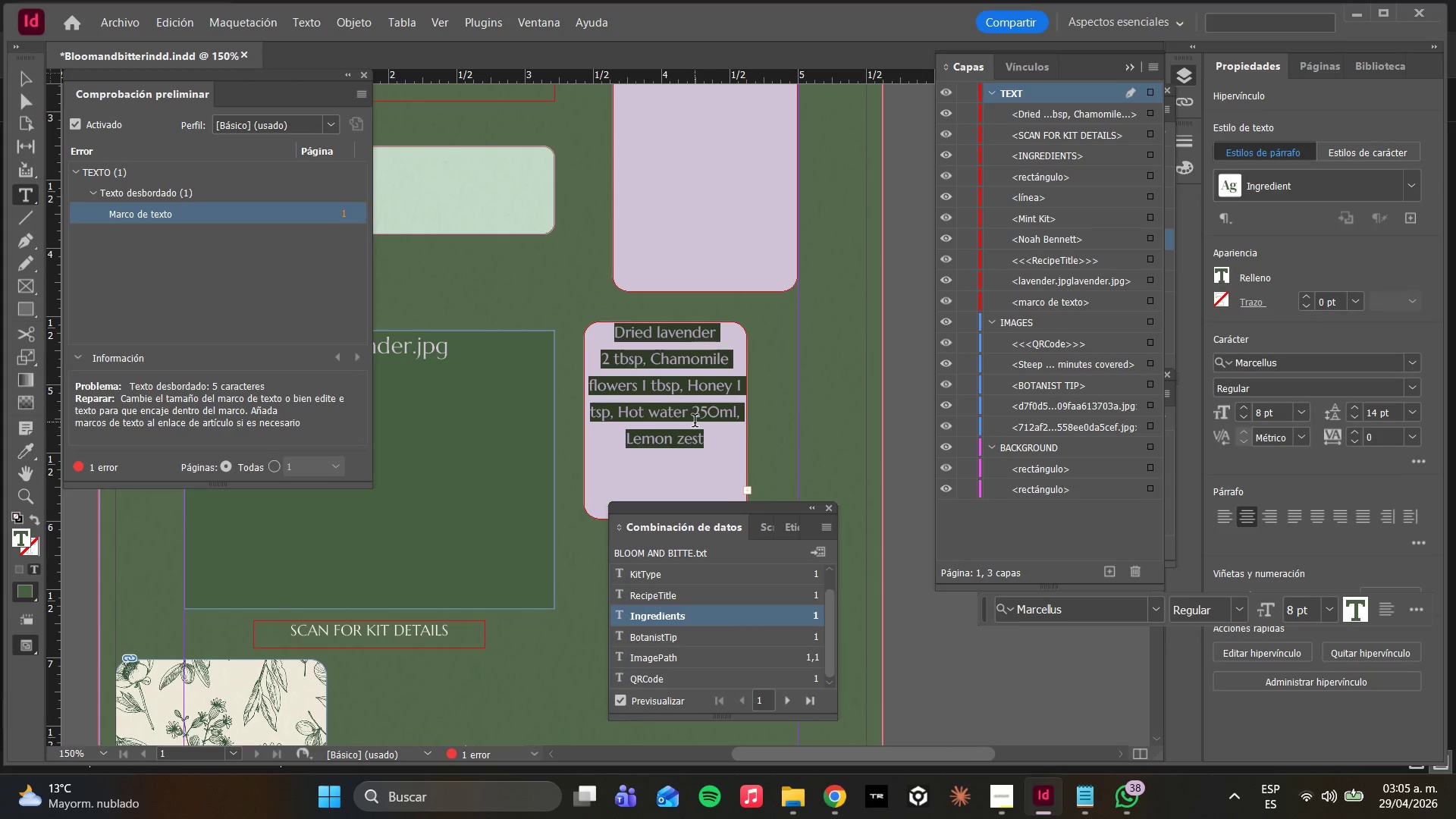 
left_click([695, 422])
 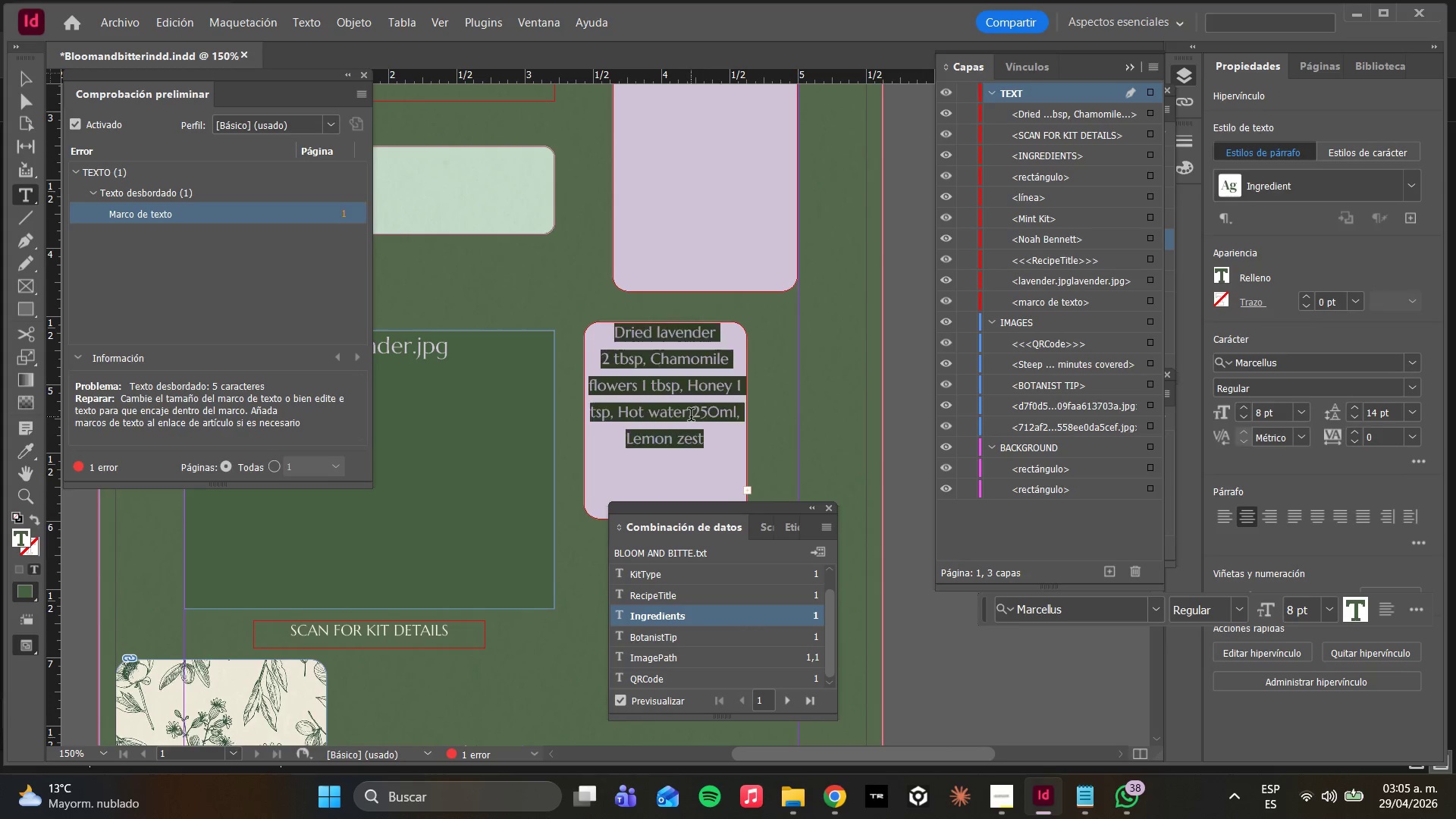 
left_click([691, 413])
 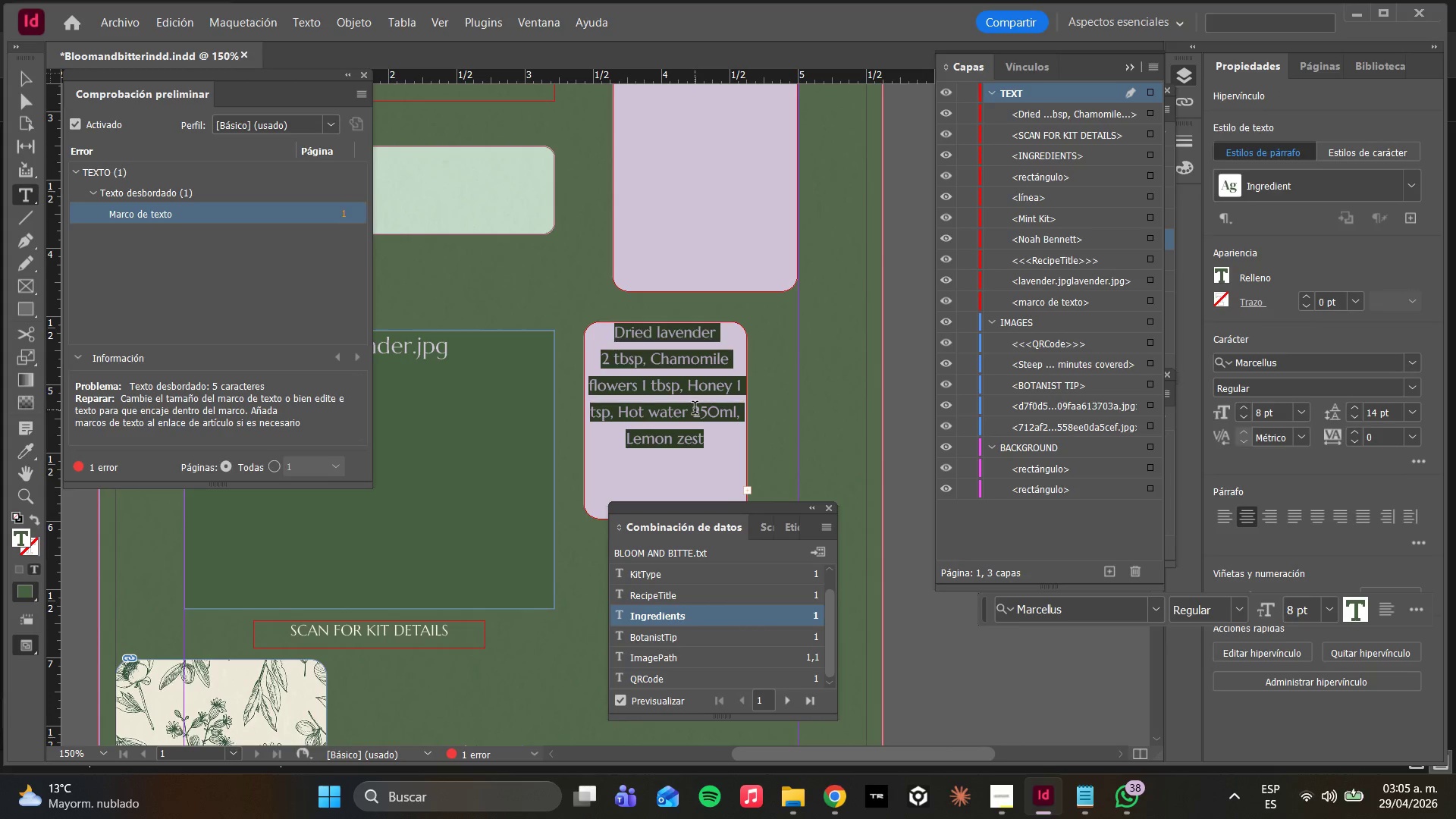 
left_click([695, 410])
 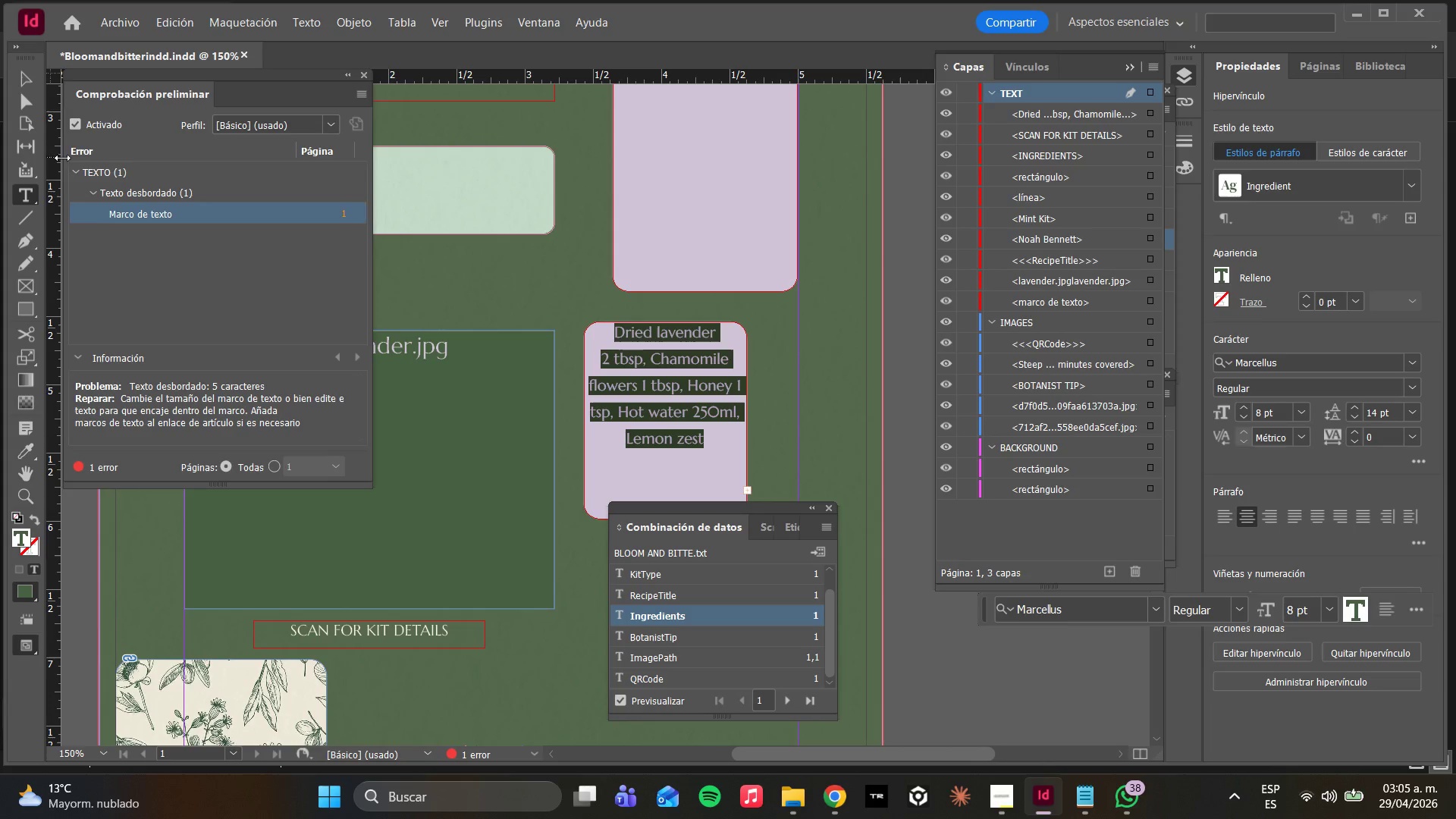 
double_click([96, 191])
 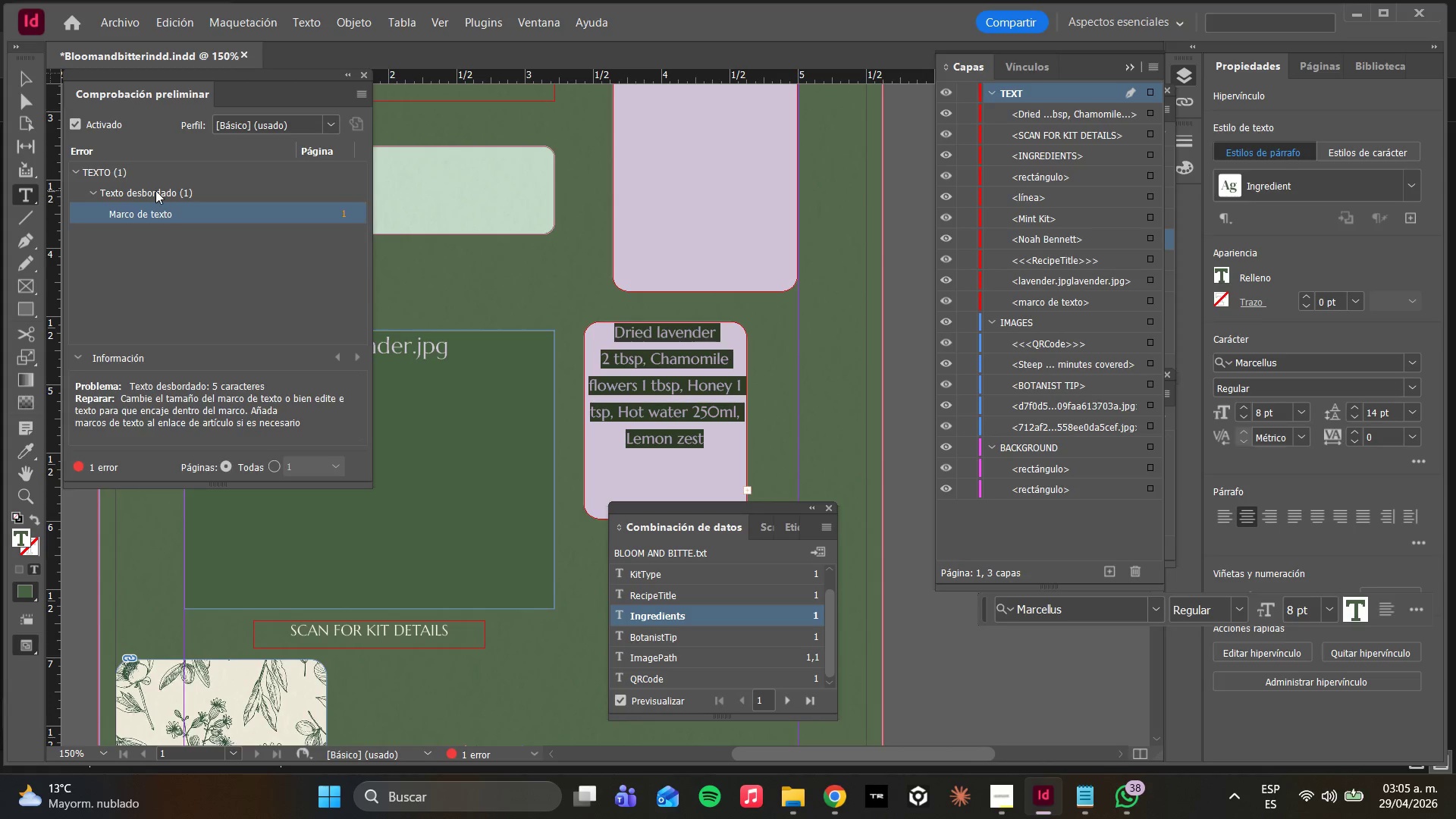 
double_click([155, 191])
 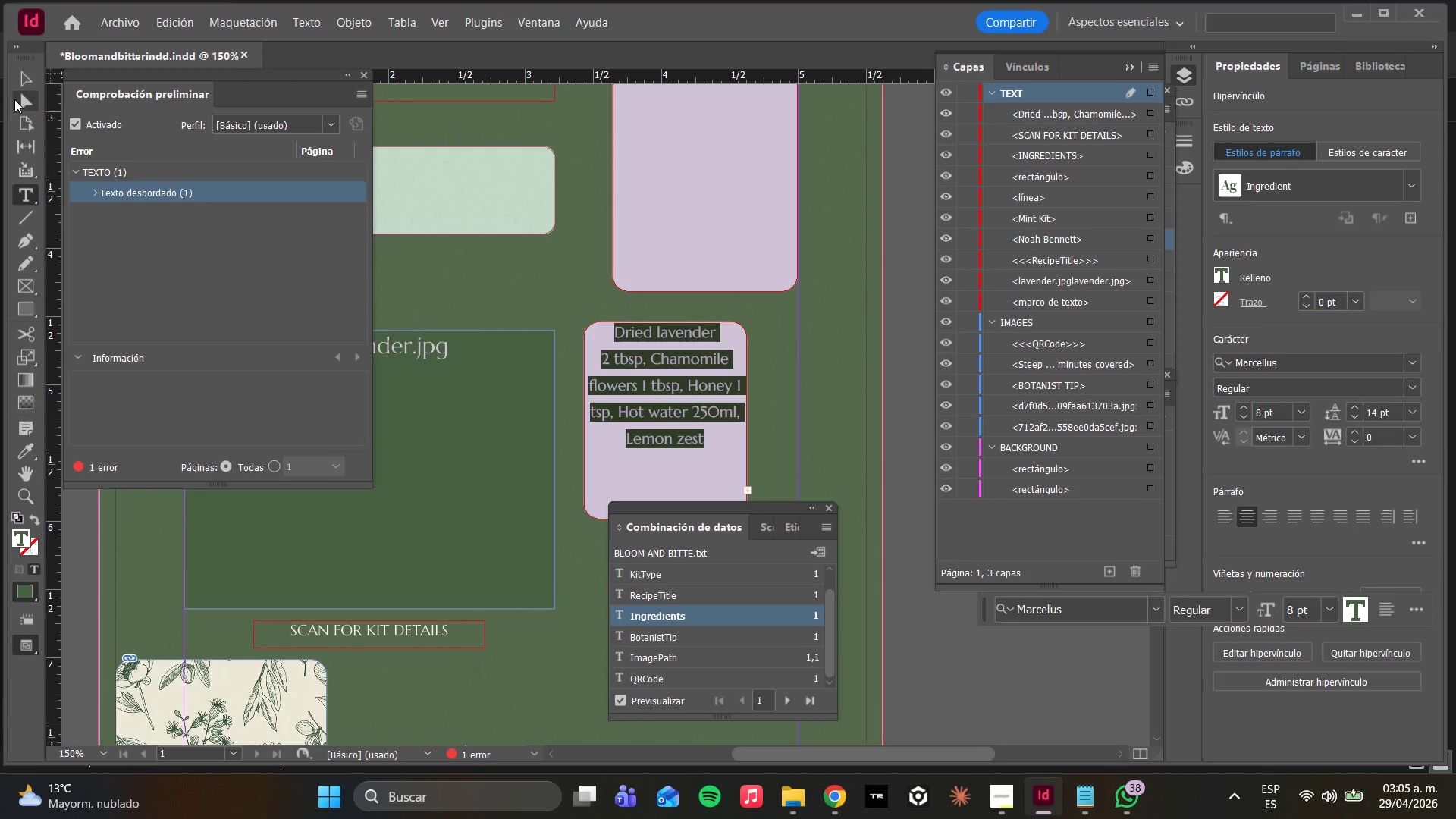 
left_click([14, 99])
 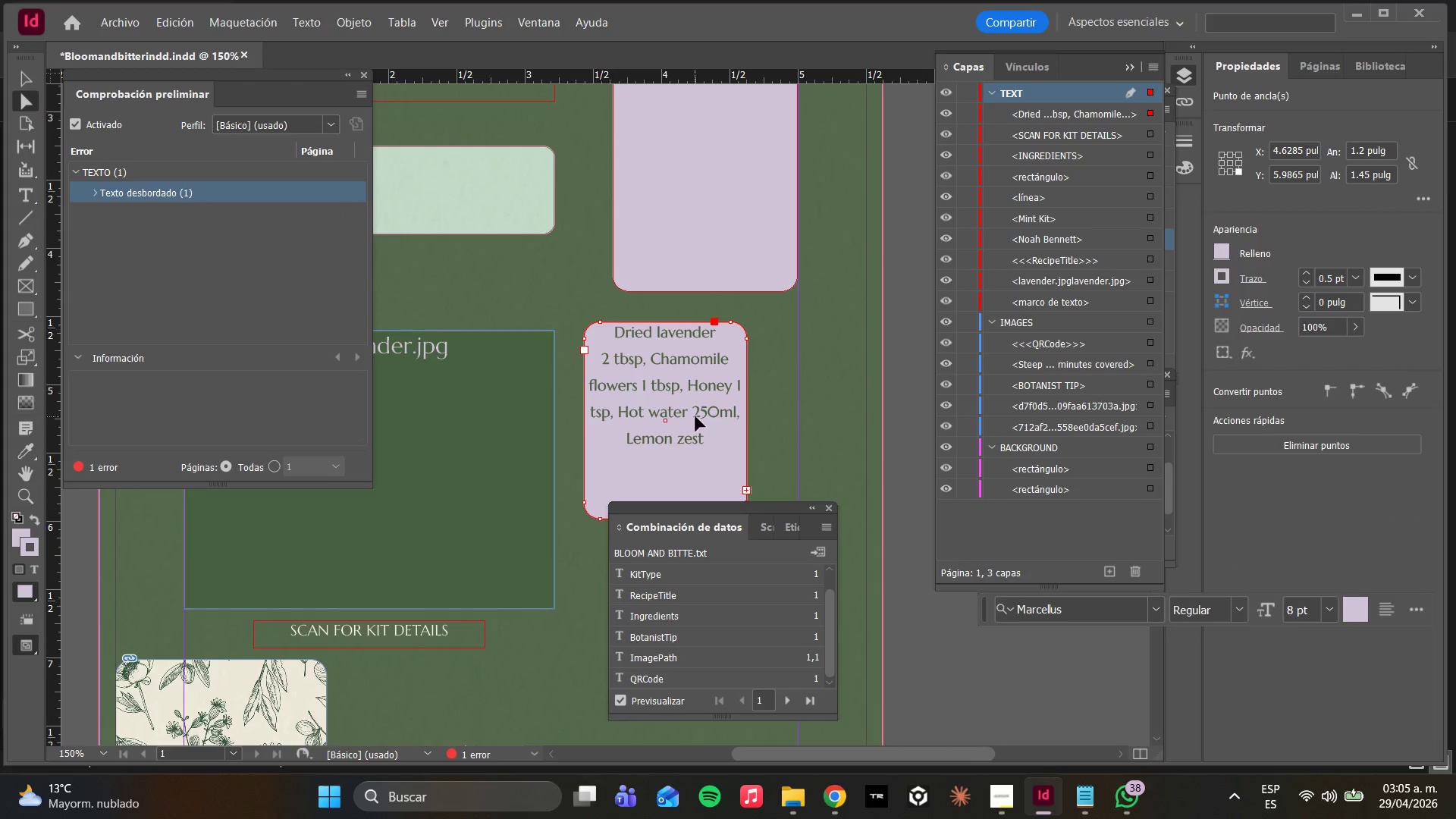 
left_click_drag(start_coordinate=[693, 413], to_coordinate=[701, 227])
 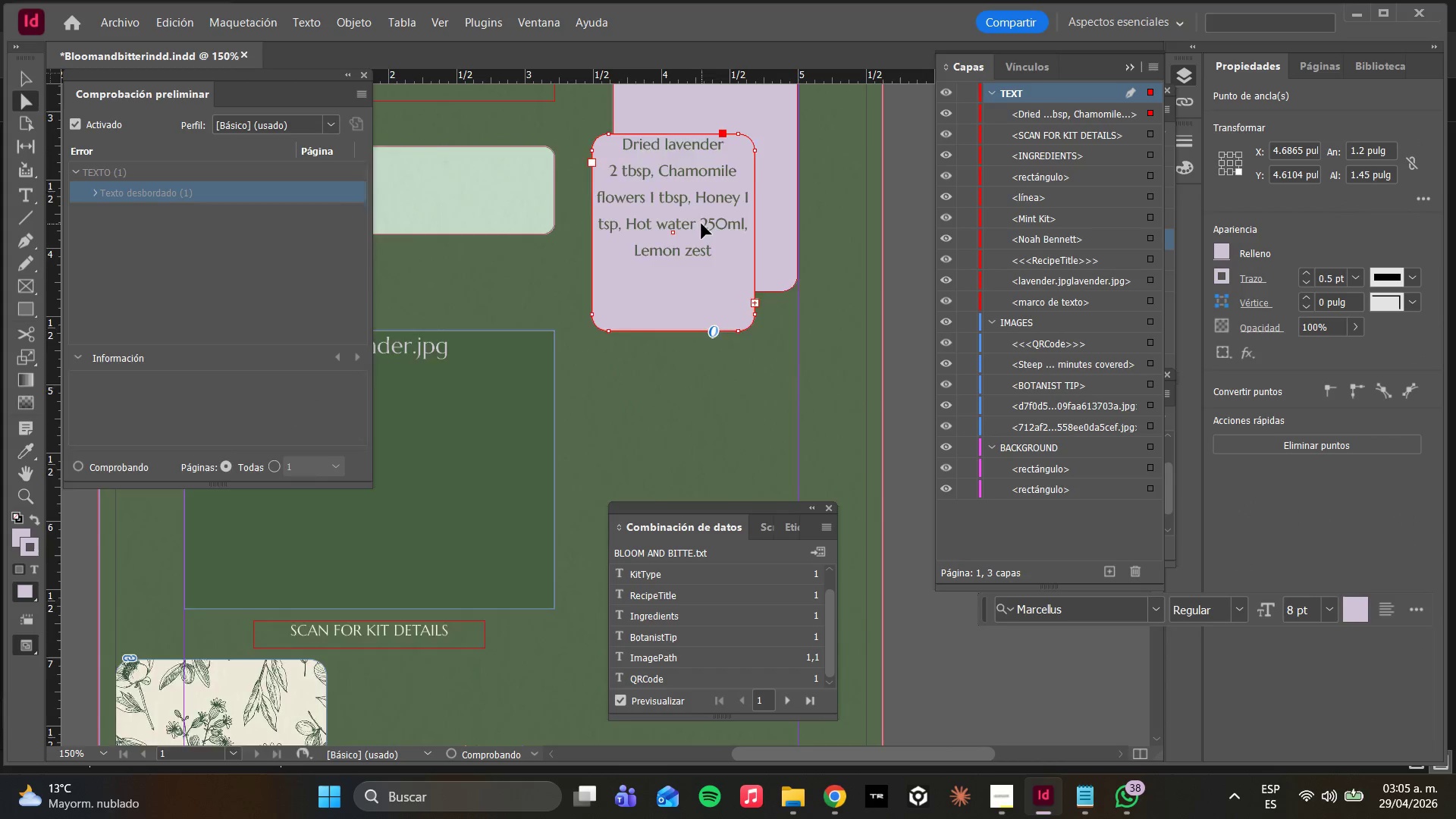 
left_click_drag(start_coordinate=[656, 420], to_coordinate=[686, 356])
 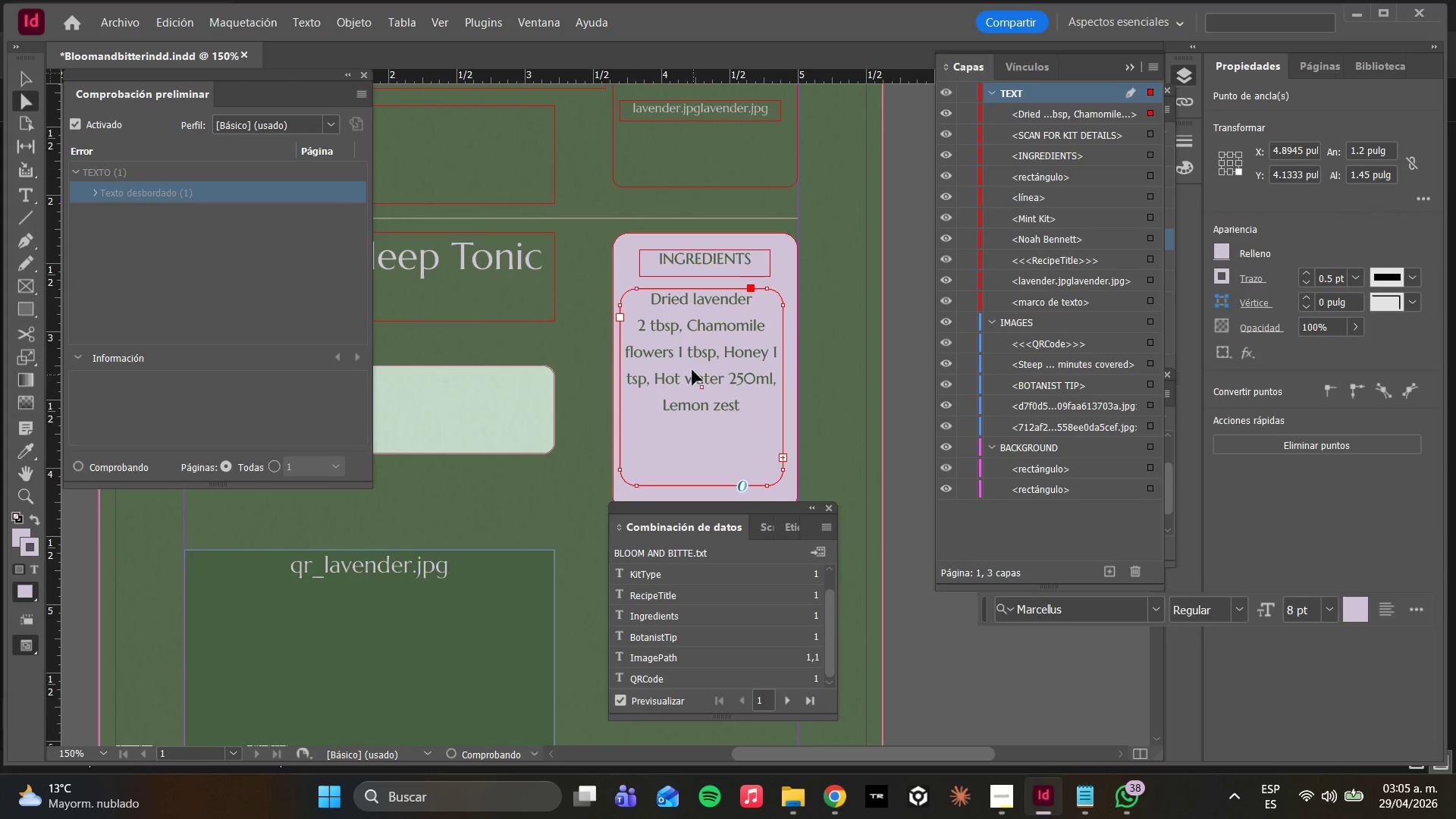 
scroll: coordinate [701, 224], scroll_direction: up, amount: 4.0
 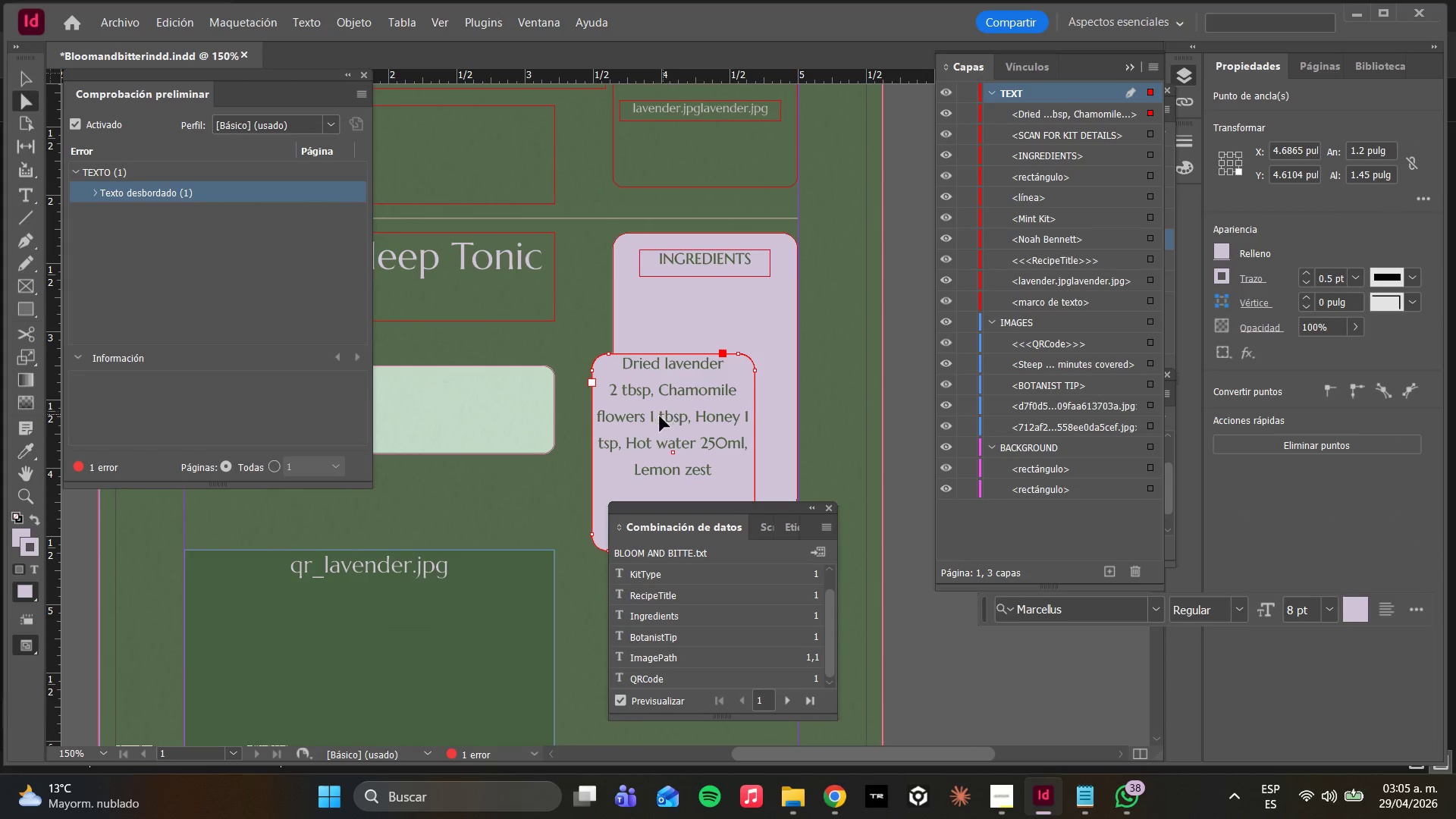 
left_click_drag(start_coordinate=[692, 367], to_coordinate=[694, 375])
 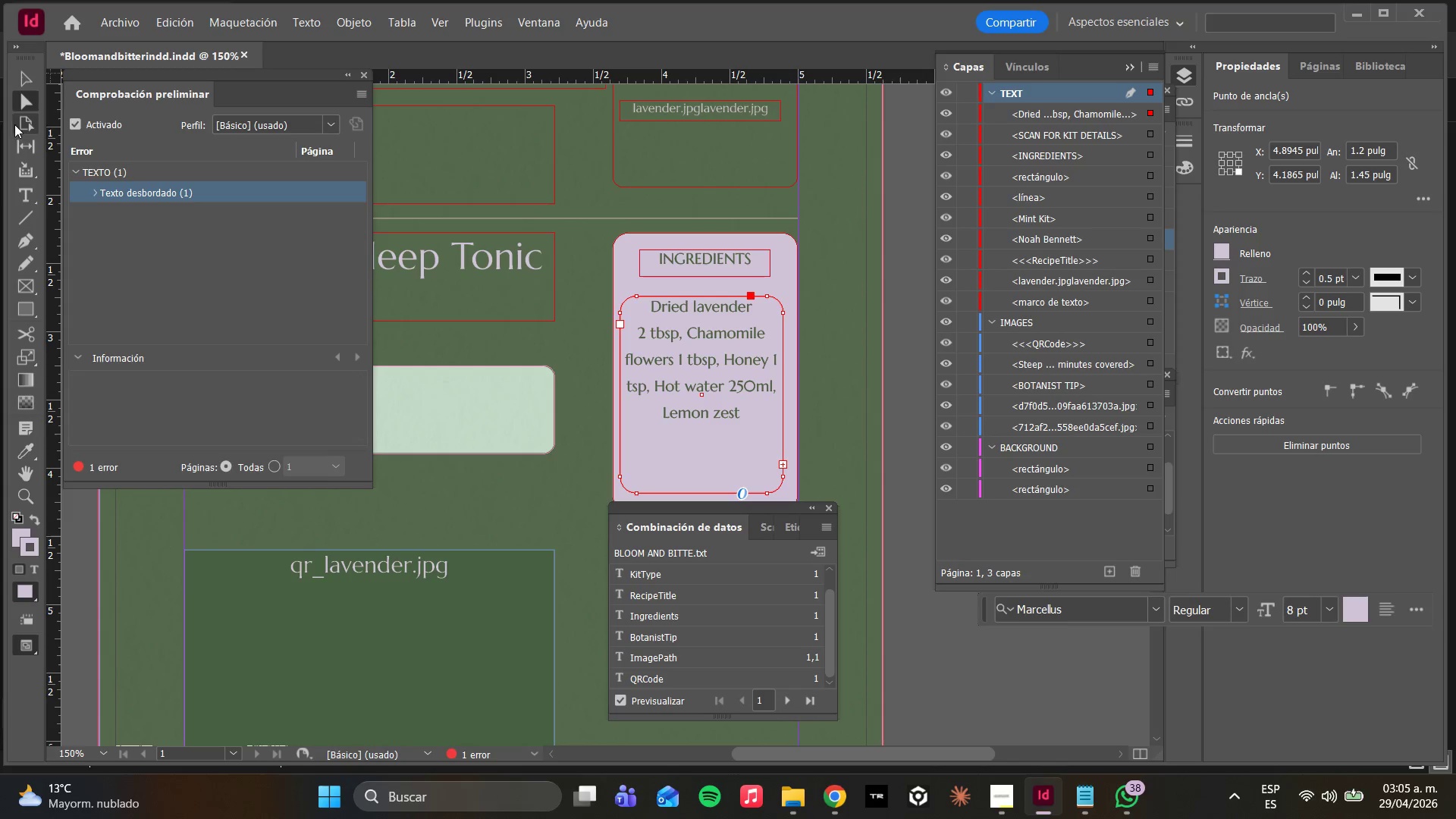 
left_click([544, 444])
 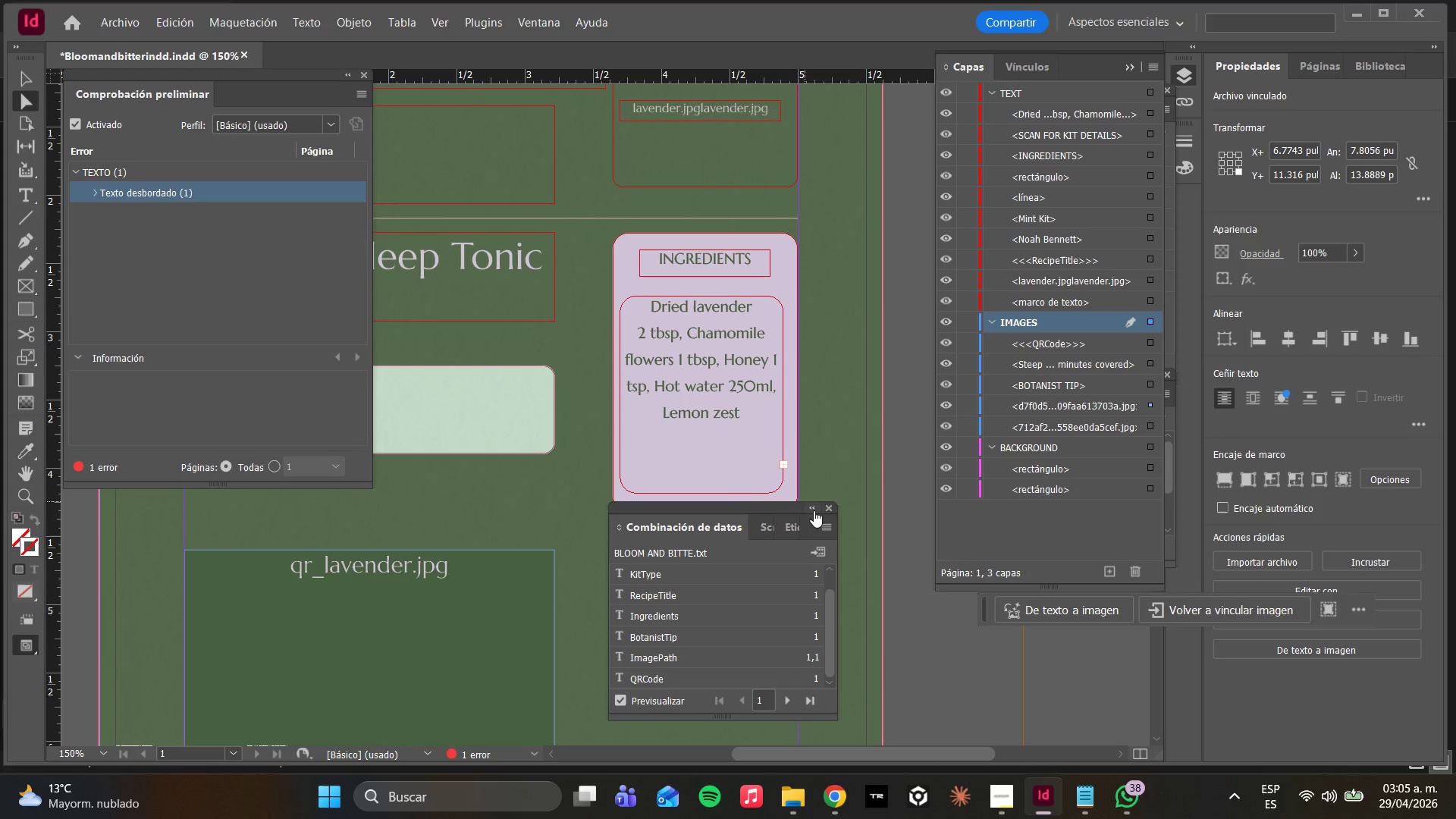 
left_click([830, 503])
 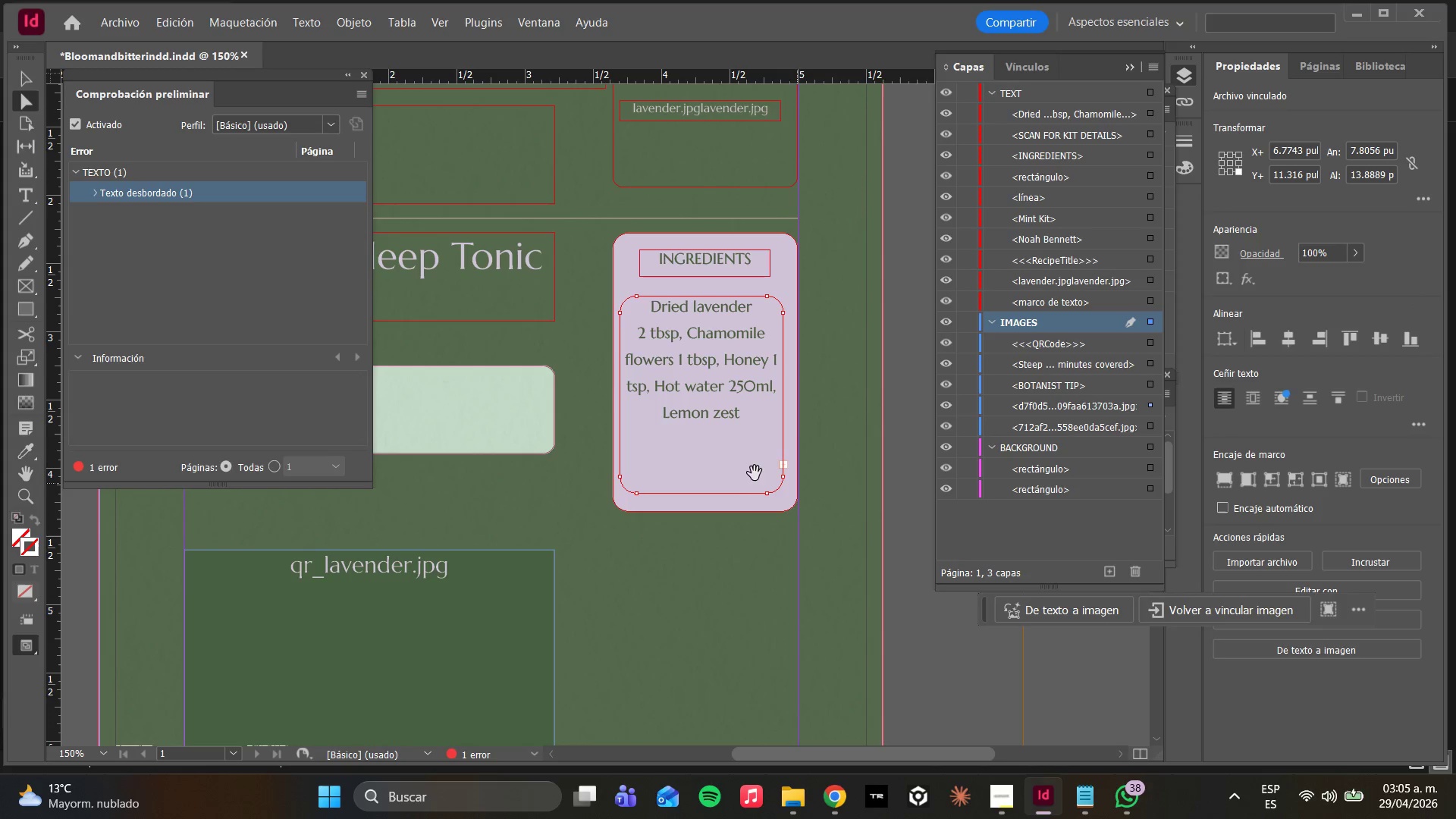 
left_click_drag(start_coordinate=[708, 437], to_coordinate=[713, 441])
 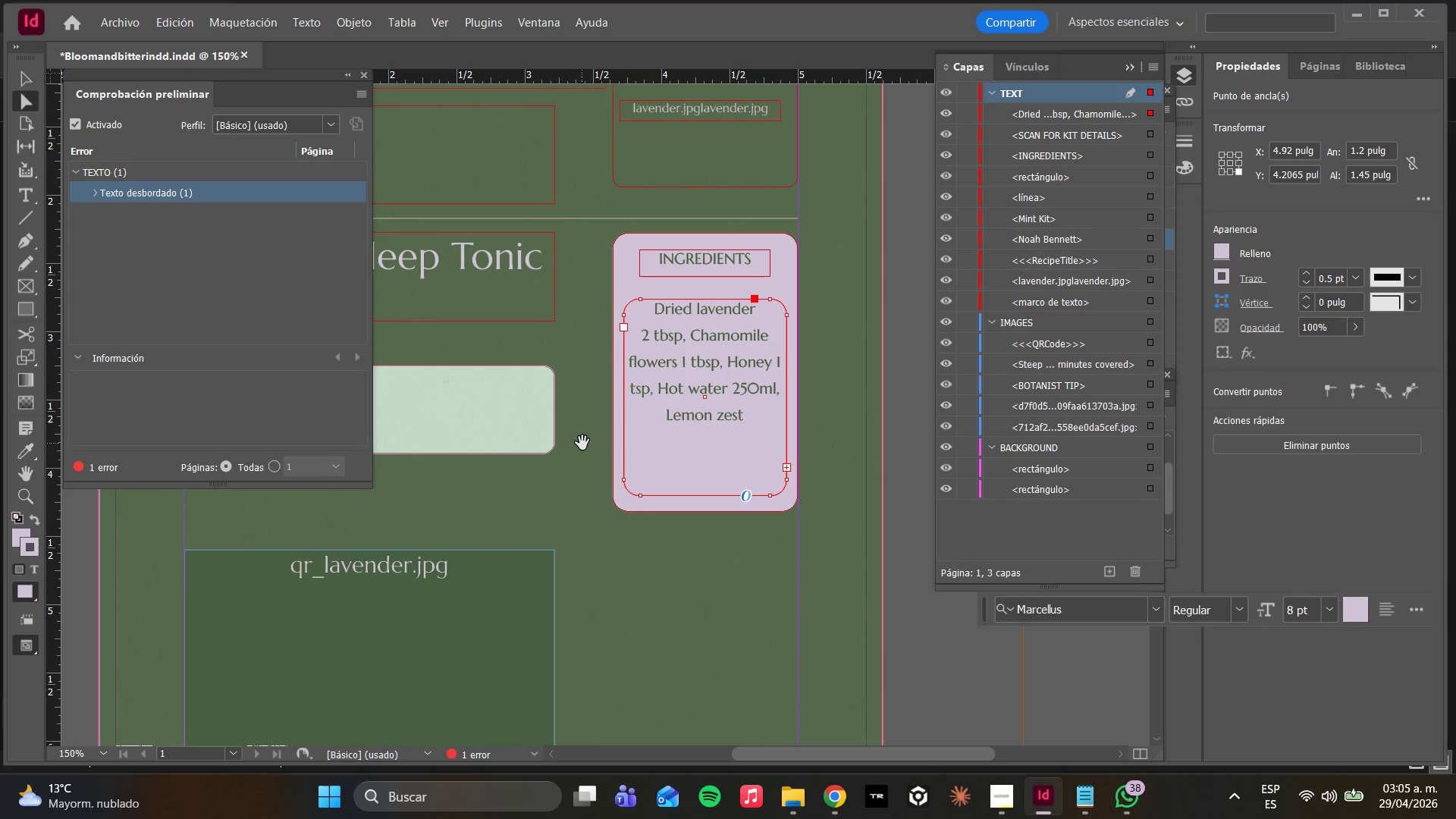 
key(W)
 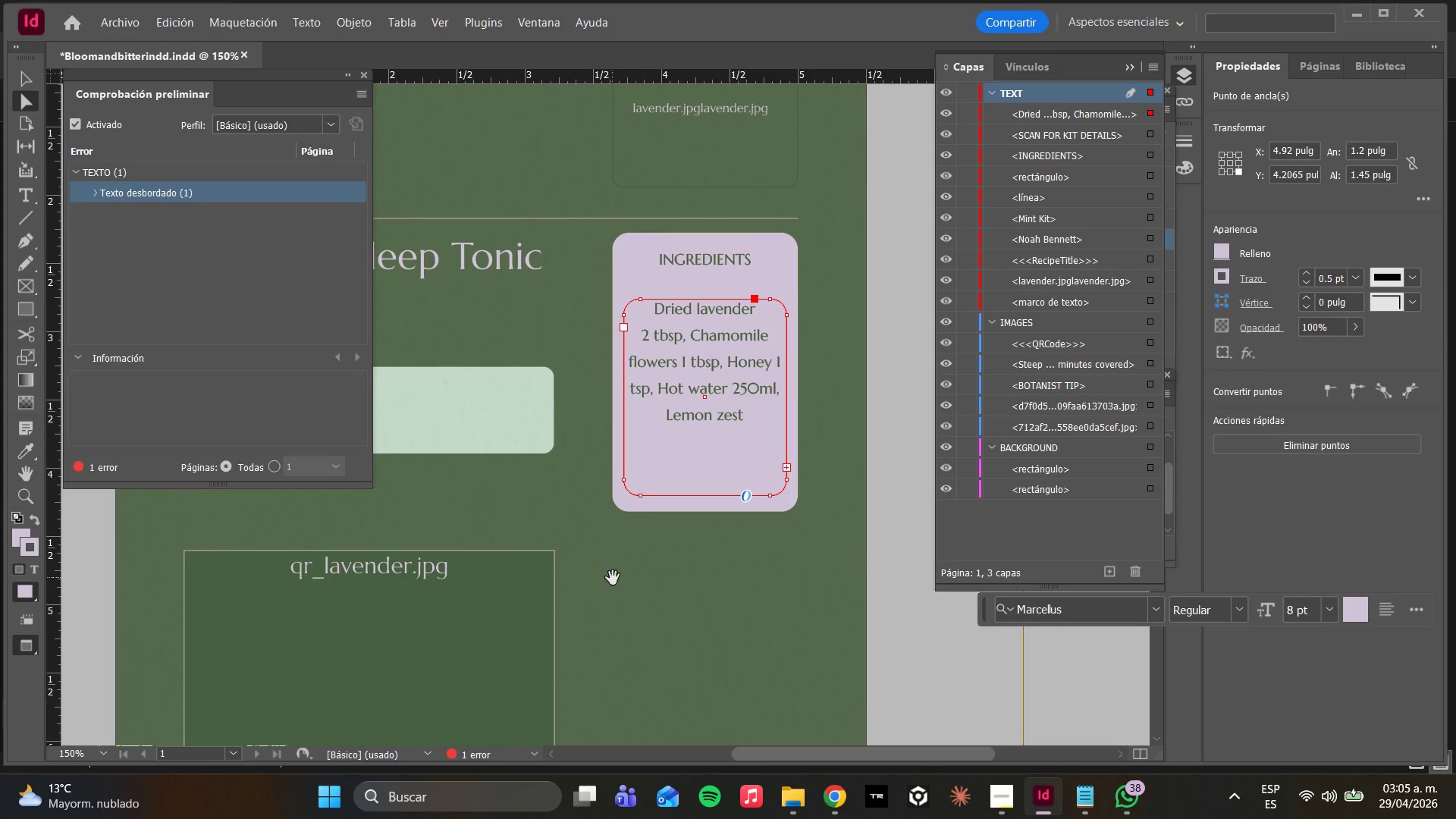 
left_click([613, 581])
 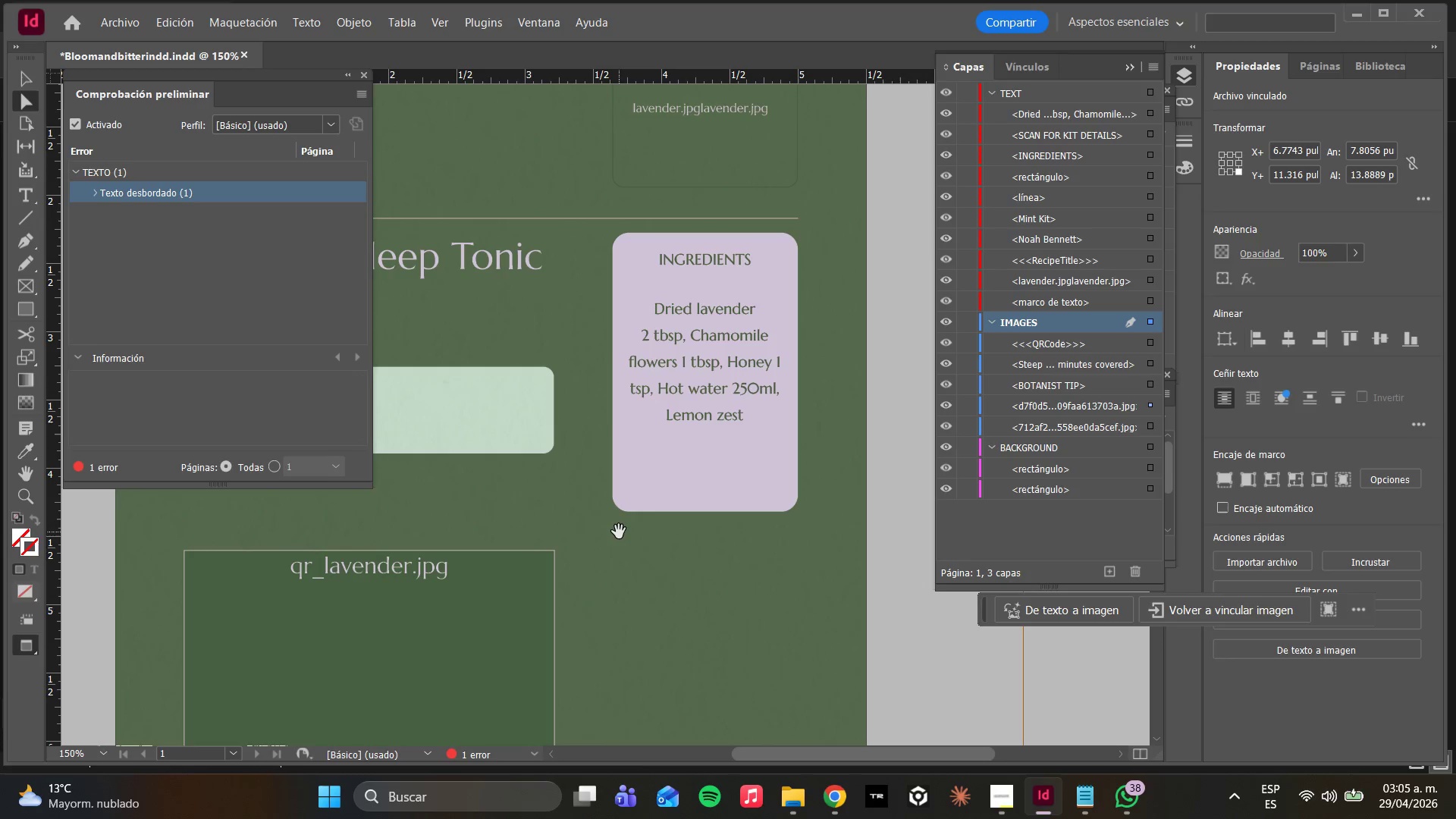 
hold_key(key=AltLeft, duration=1.42)
scroll: coordinate [611, 521], scroll_direction: down, amount: 4.0
 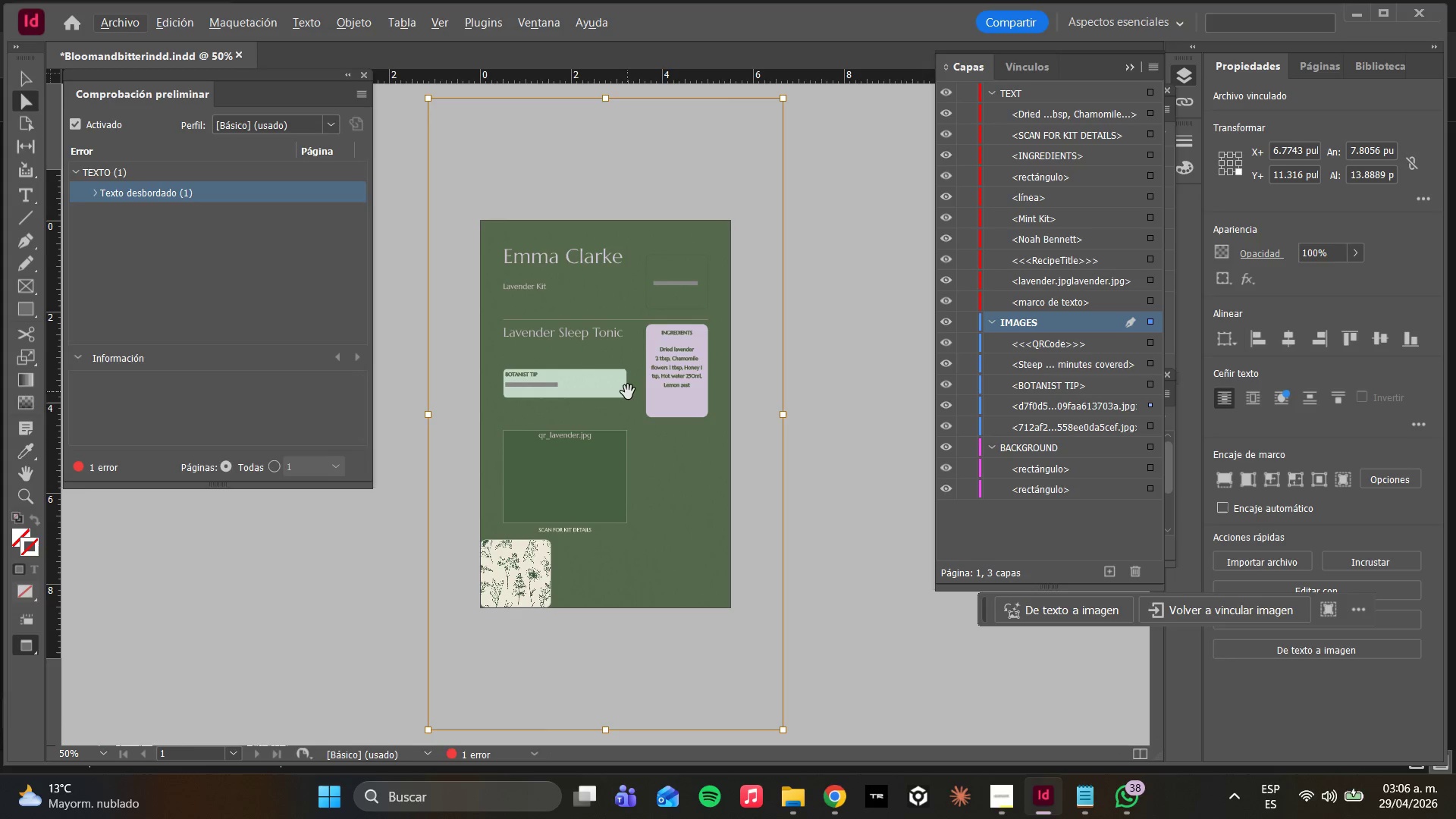 
wait(54.71)
 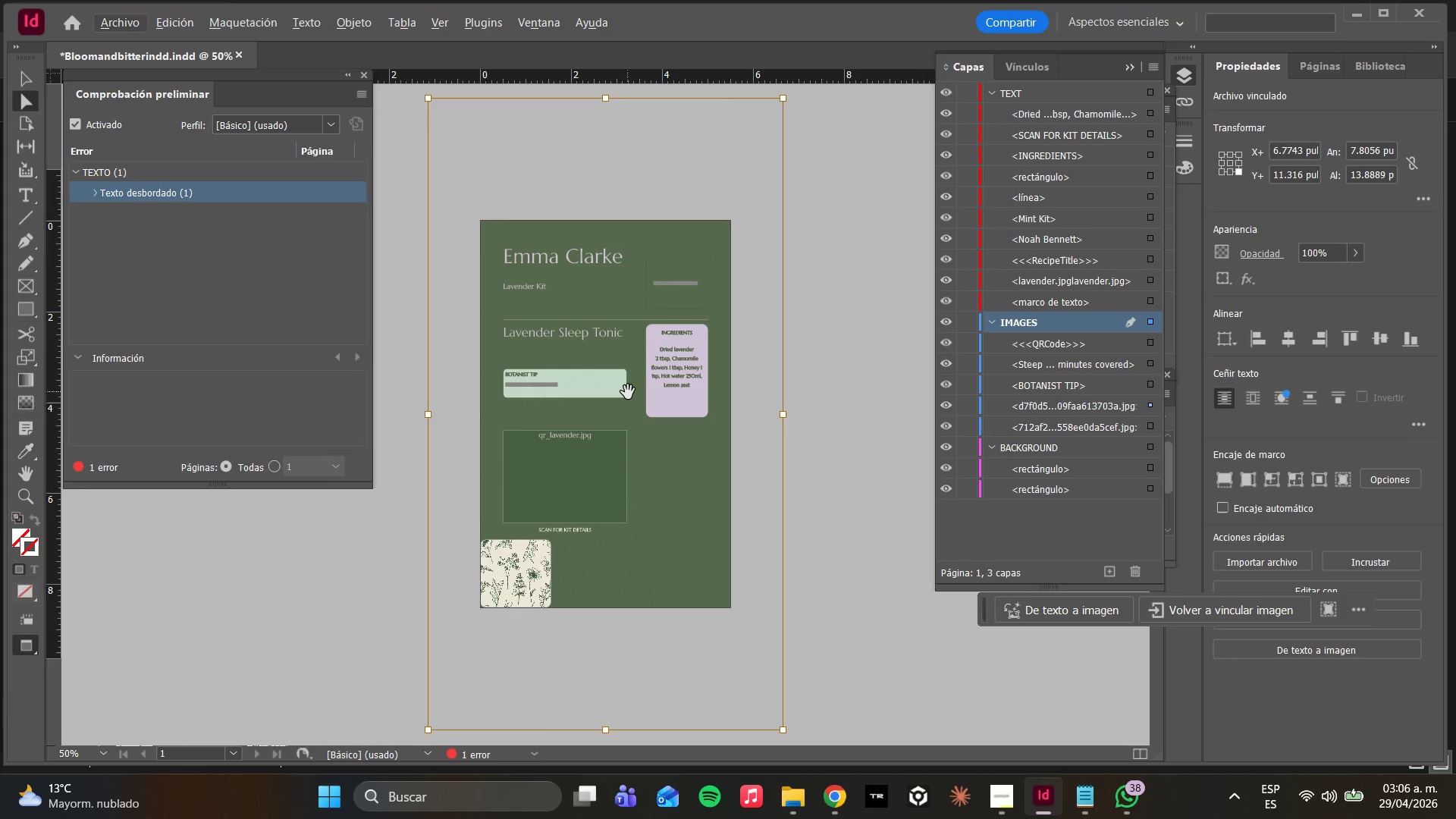 
hold_key(key=AltLeft, duration=0.75)
scroll: coordinate [693, 593], scroll_direction: up, amount: 2.0
 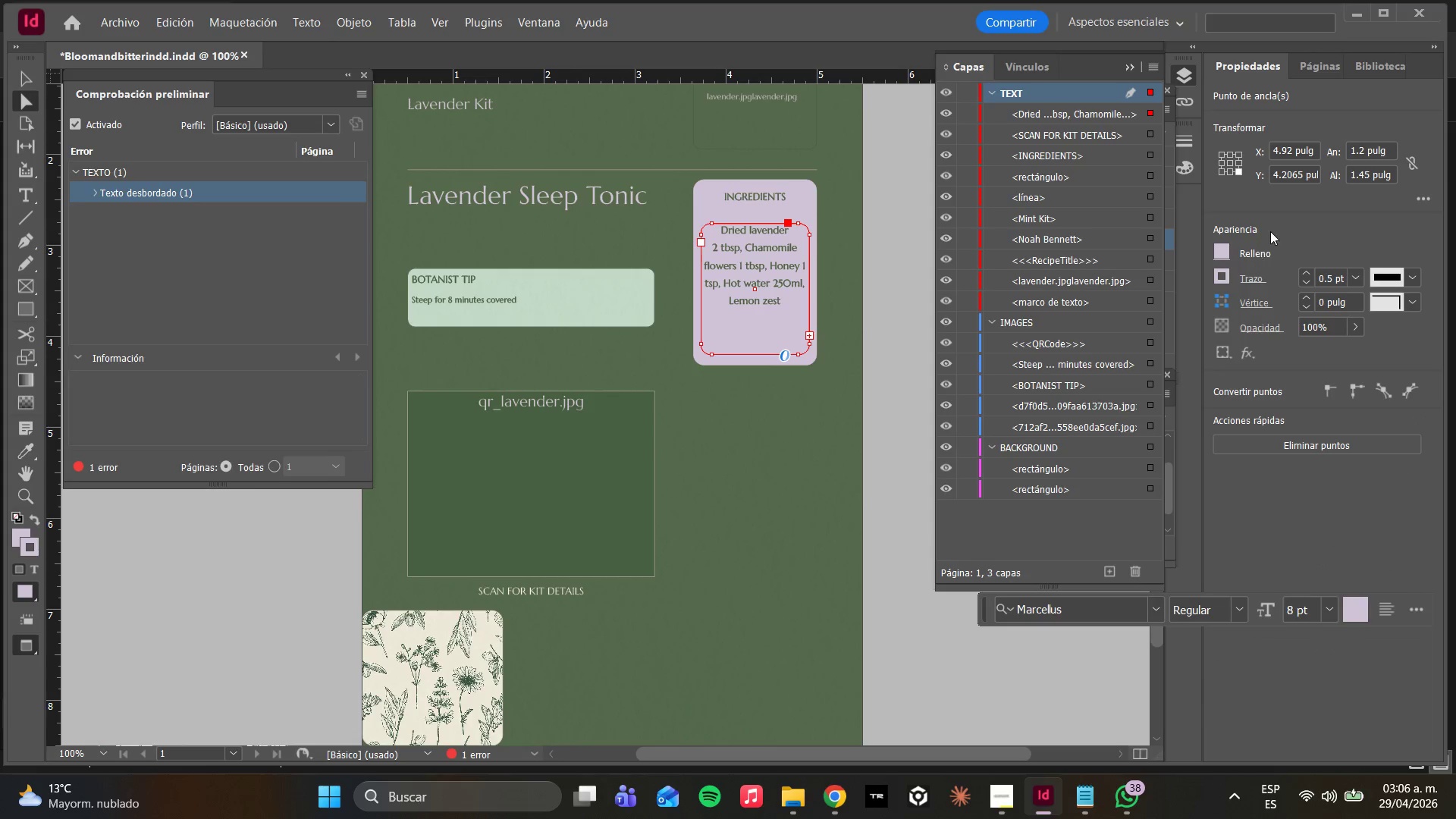 
wait(7.18)
 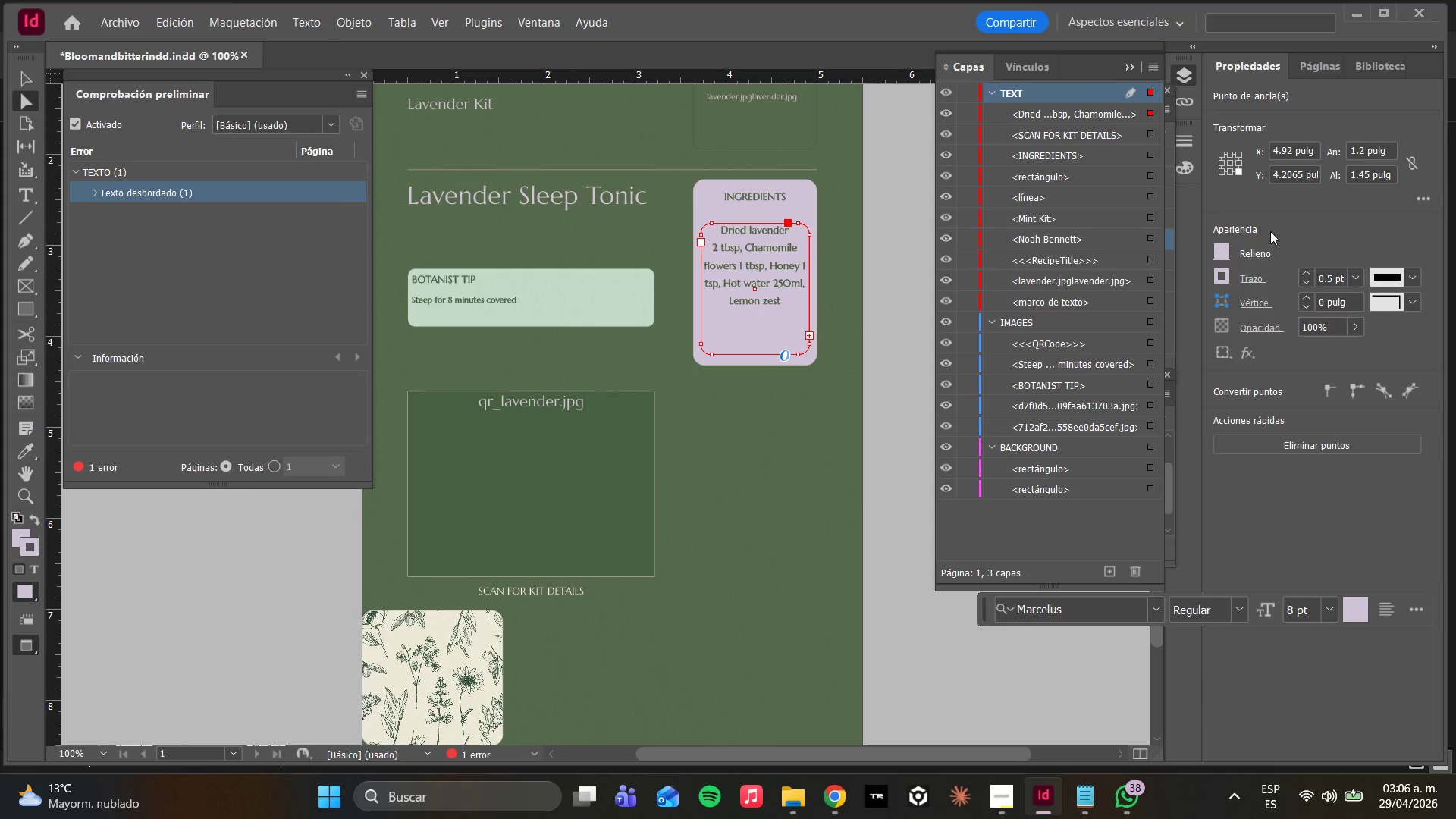 
key(F7)
 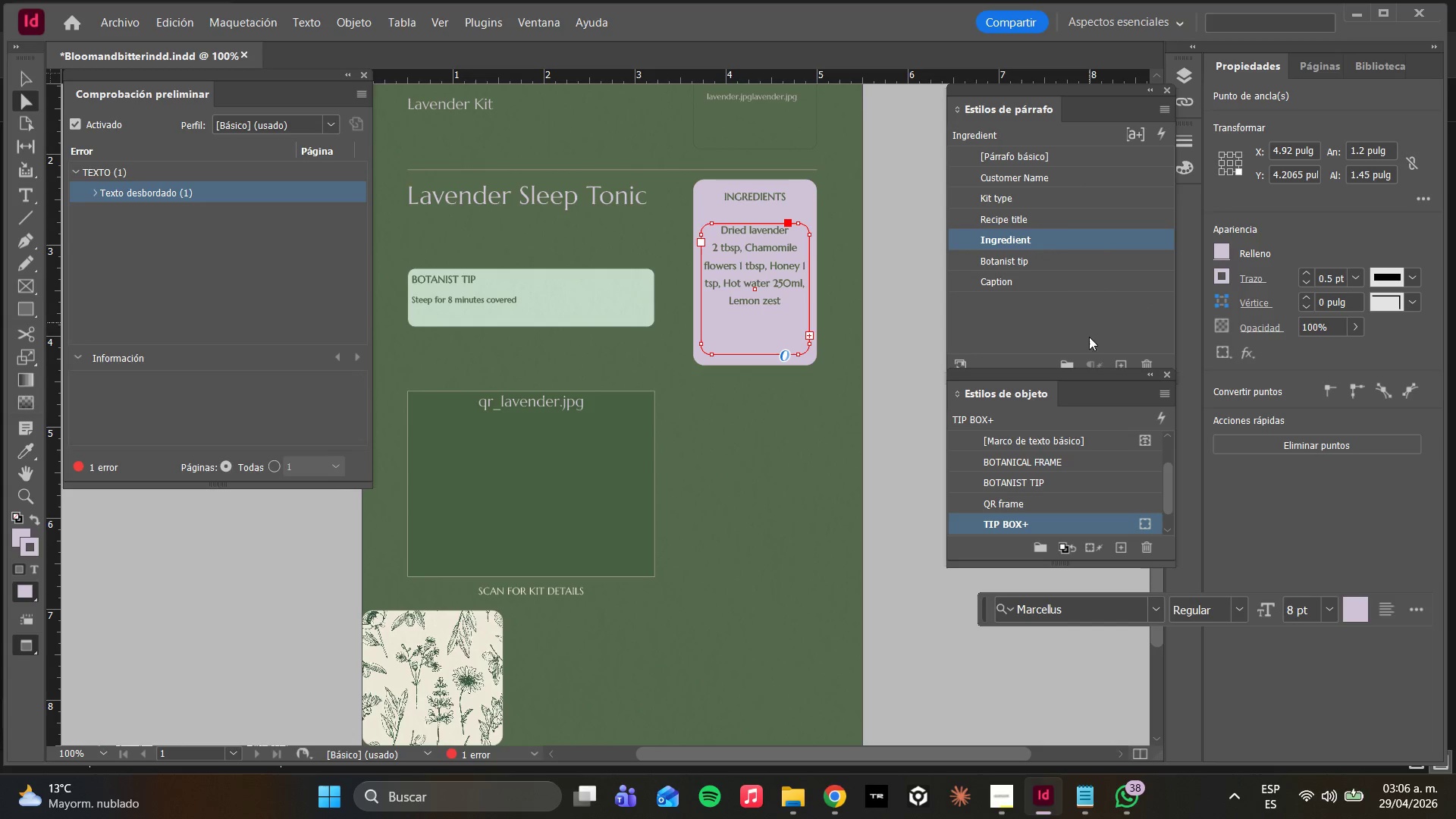 
key(F7)
 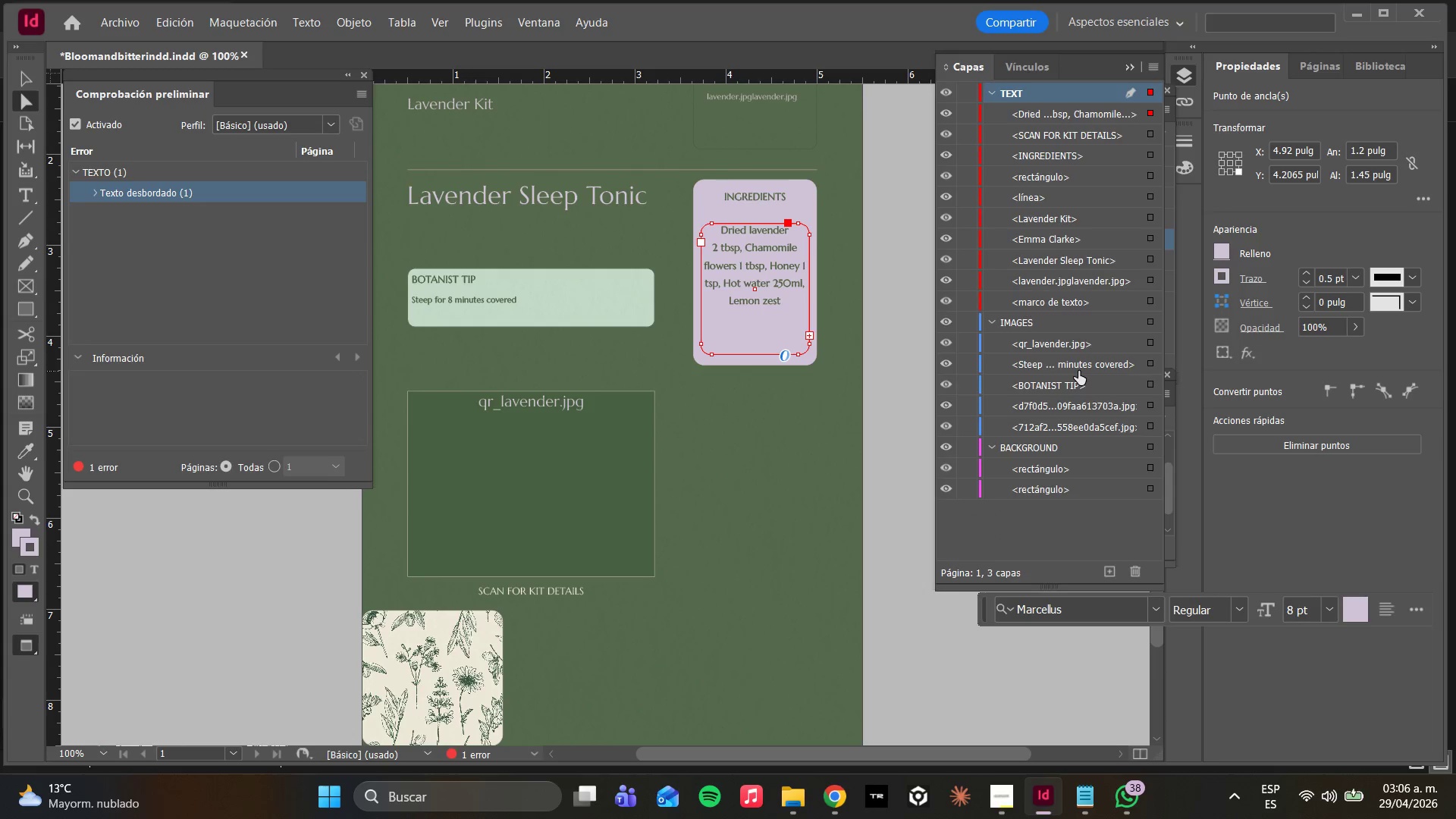 
key(F7)
 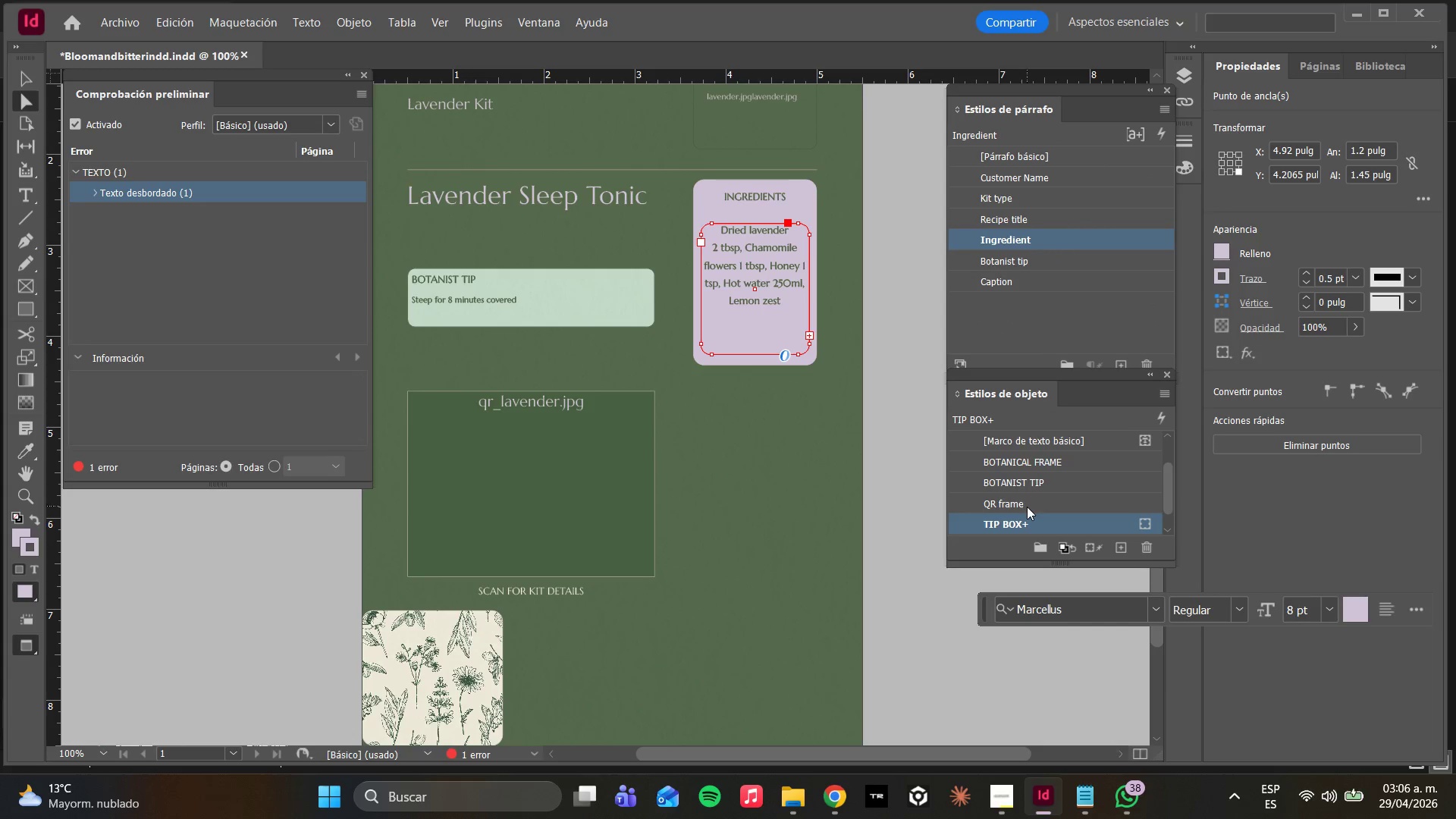 
left_click([1037, 445])
 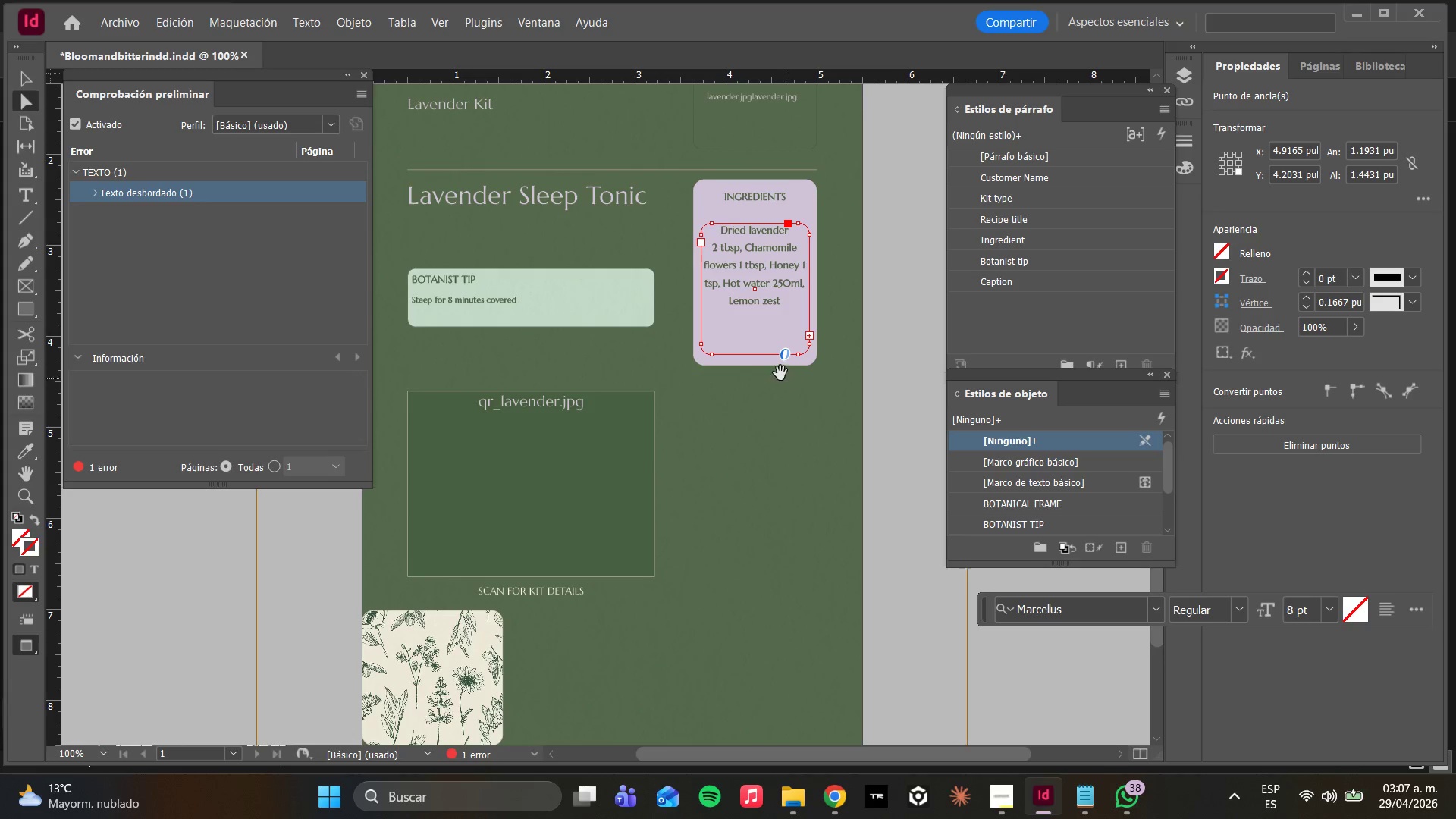 
scroll: coordinate [1054, 439], scroll_direction: up, amount: 4.0
 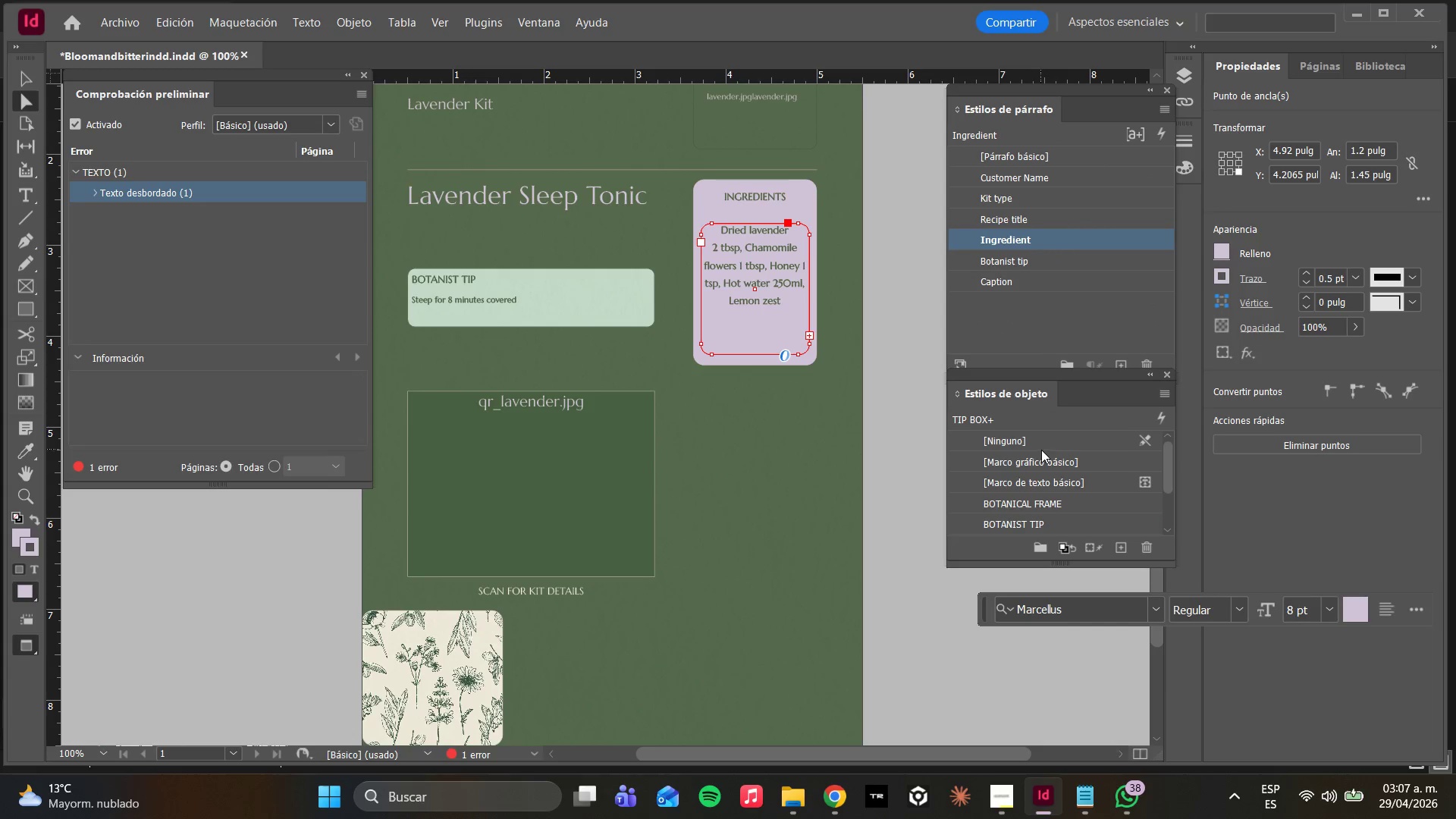 
wait(5.3)
 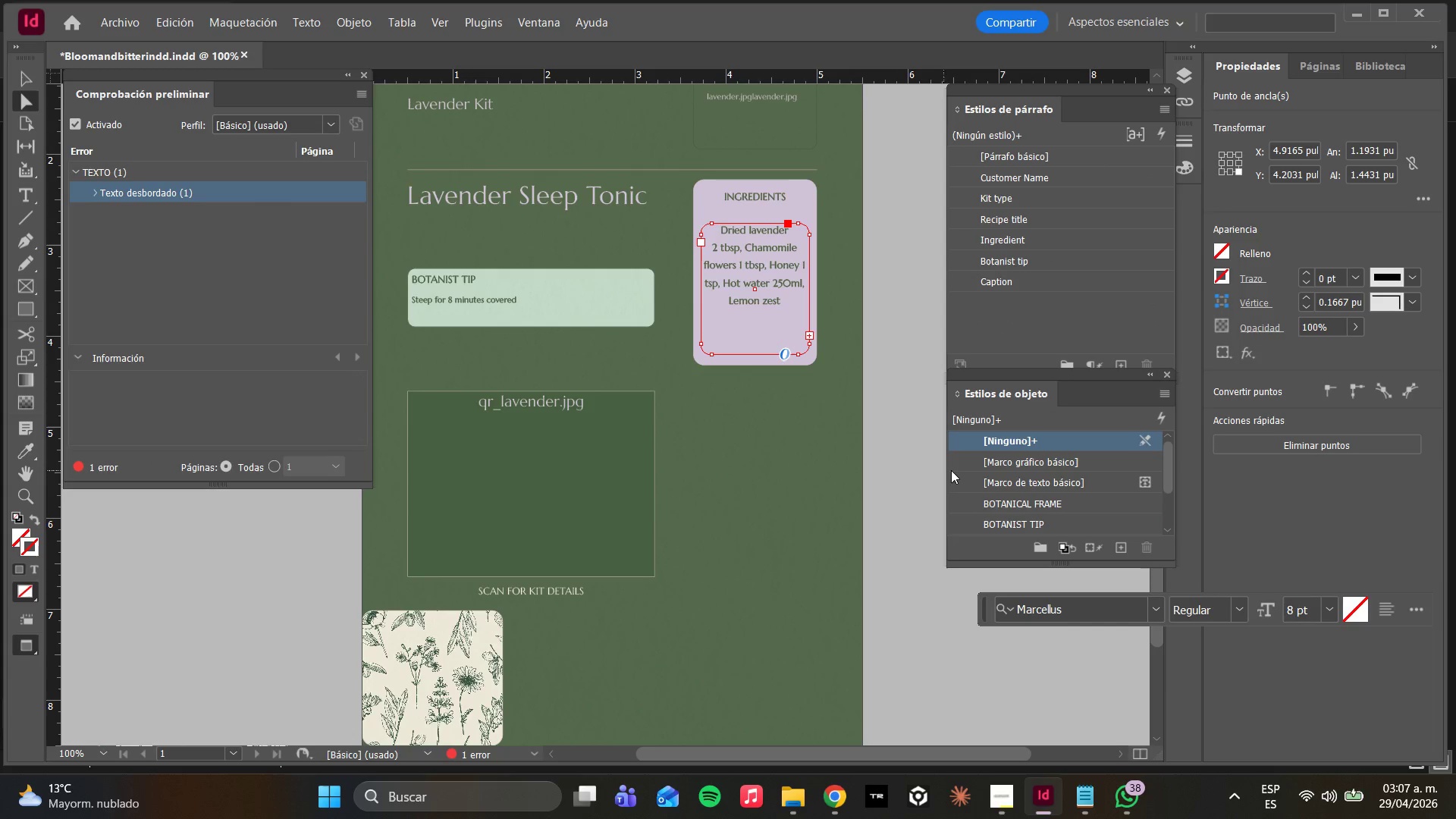 
double_click([996, 449])
 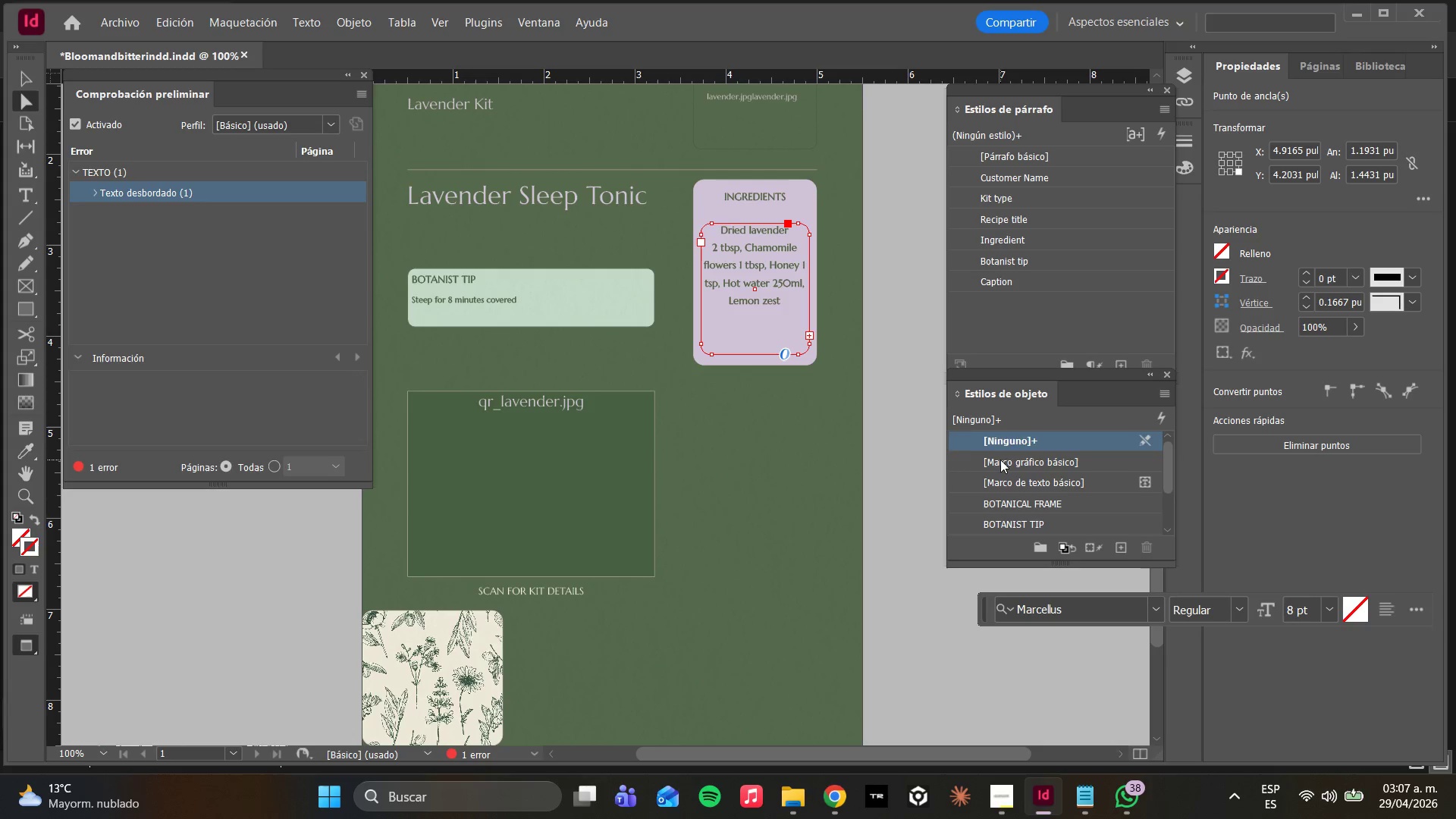 
left_click([1000, 460])
 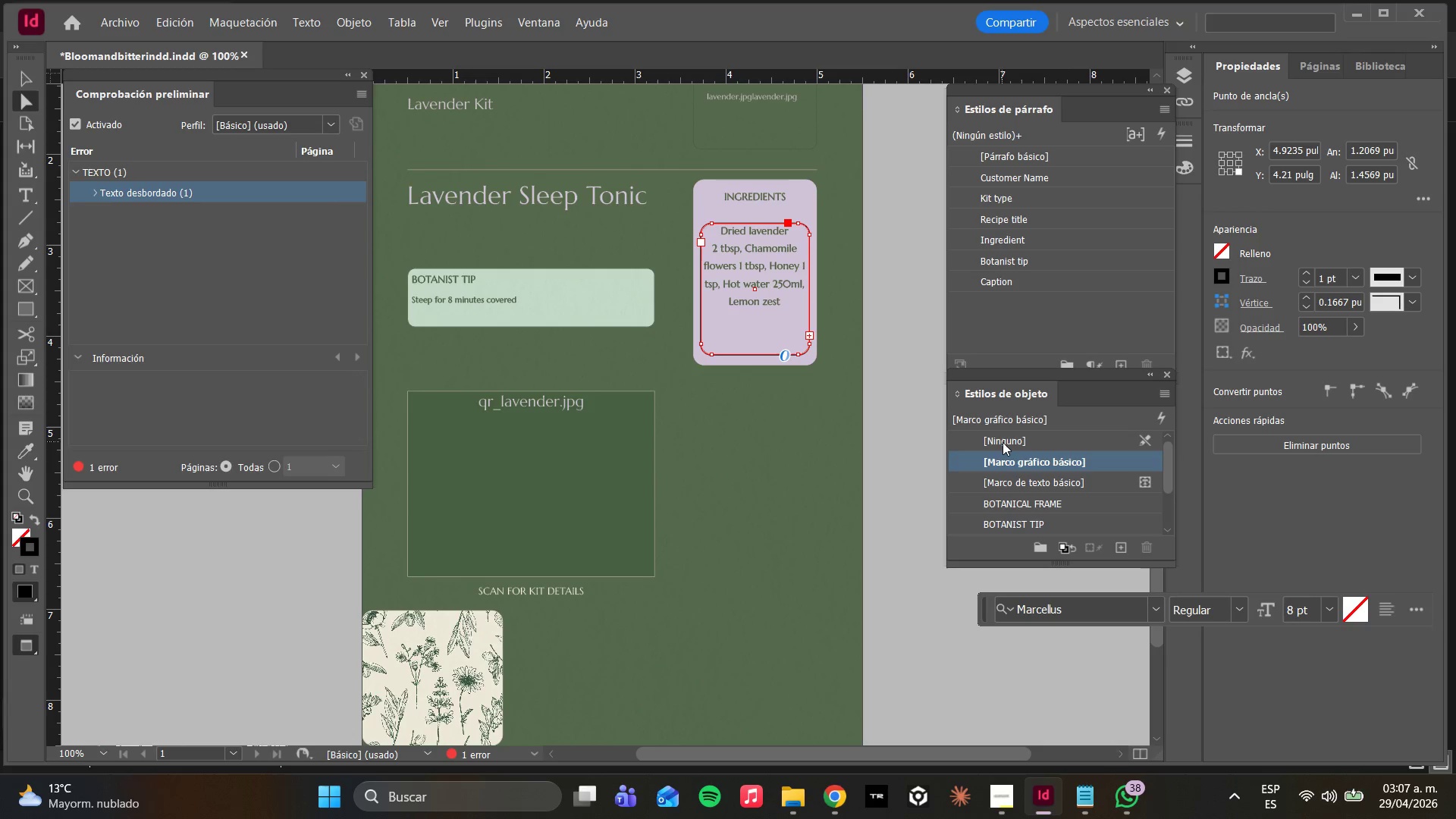 
left_click([1004, 441])
 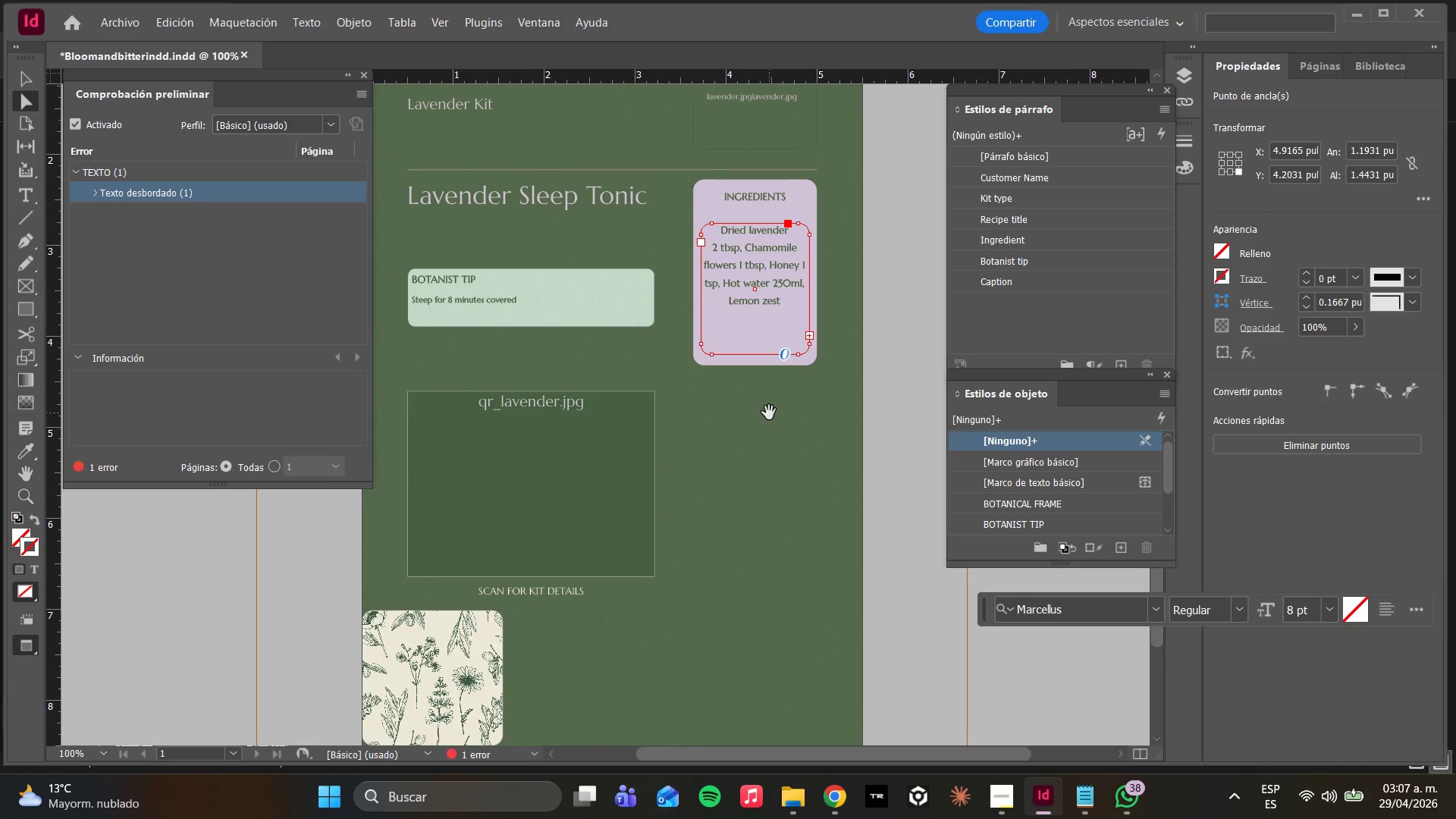 
hold_key(key=AltLeft, duration=0.38)
 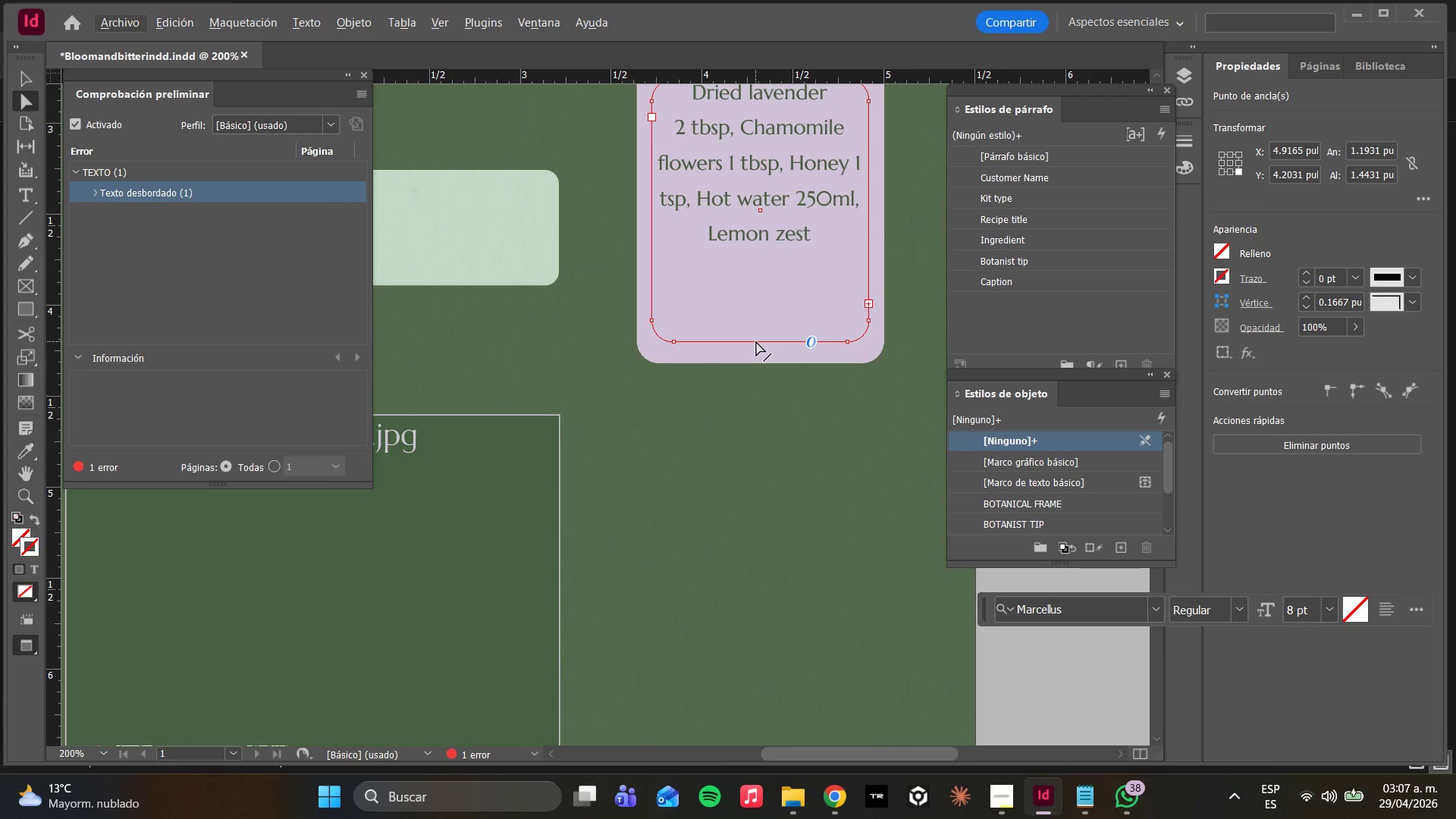 
left_click_drag(start_coordinate=[756, 341], to_coordinate=[753, 385])
 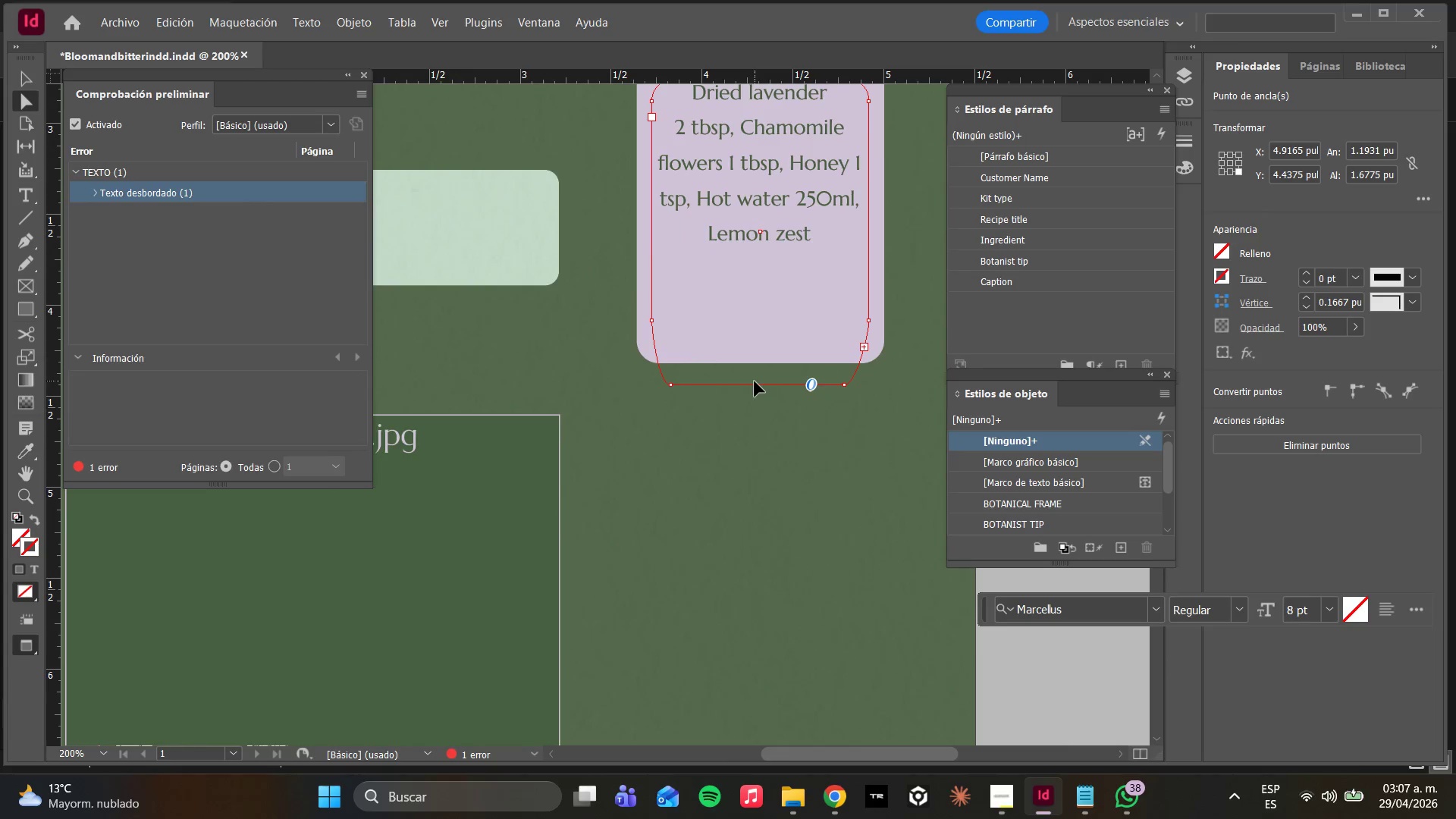 
scroll: coordinate [748, 369], scroll_direction: up, amount: 3.0
 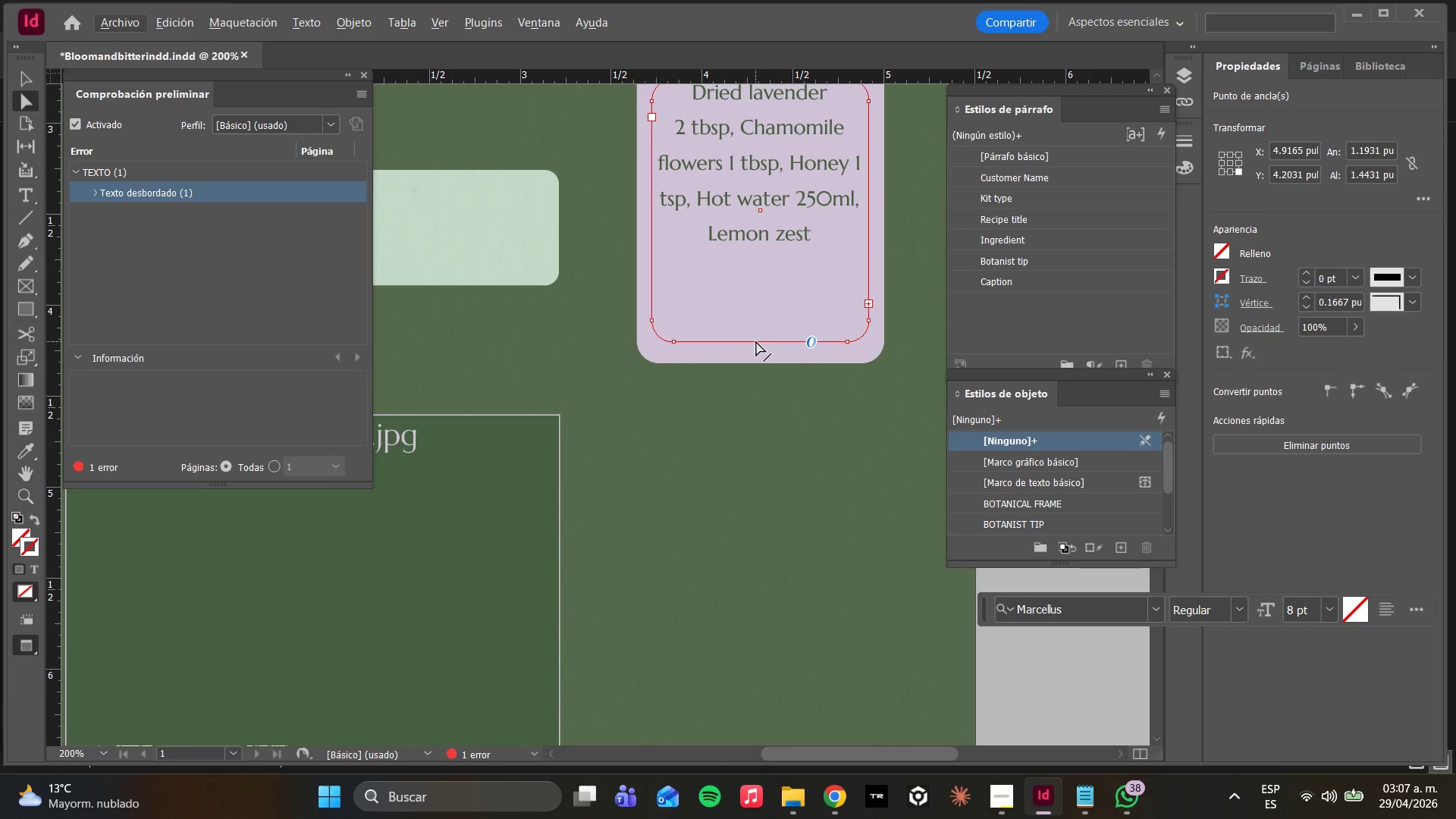 
key(Control+Z)
 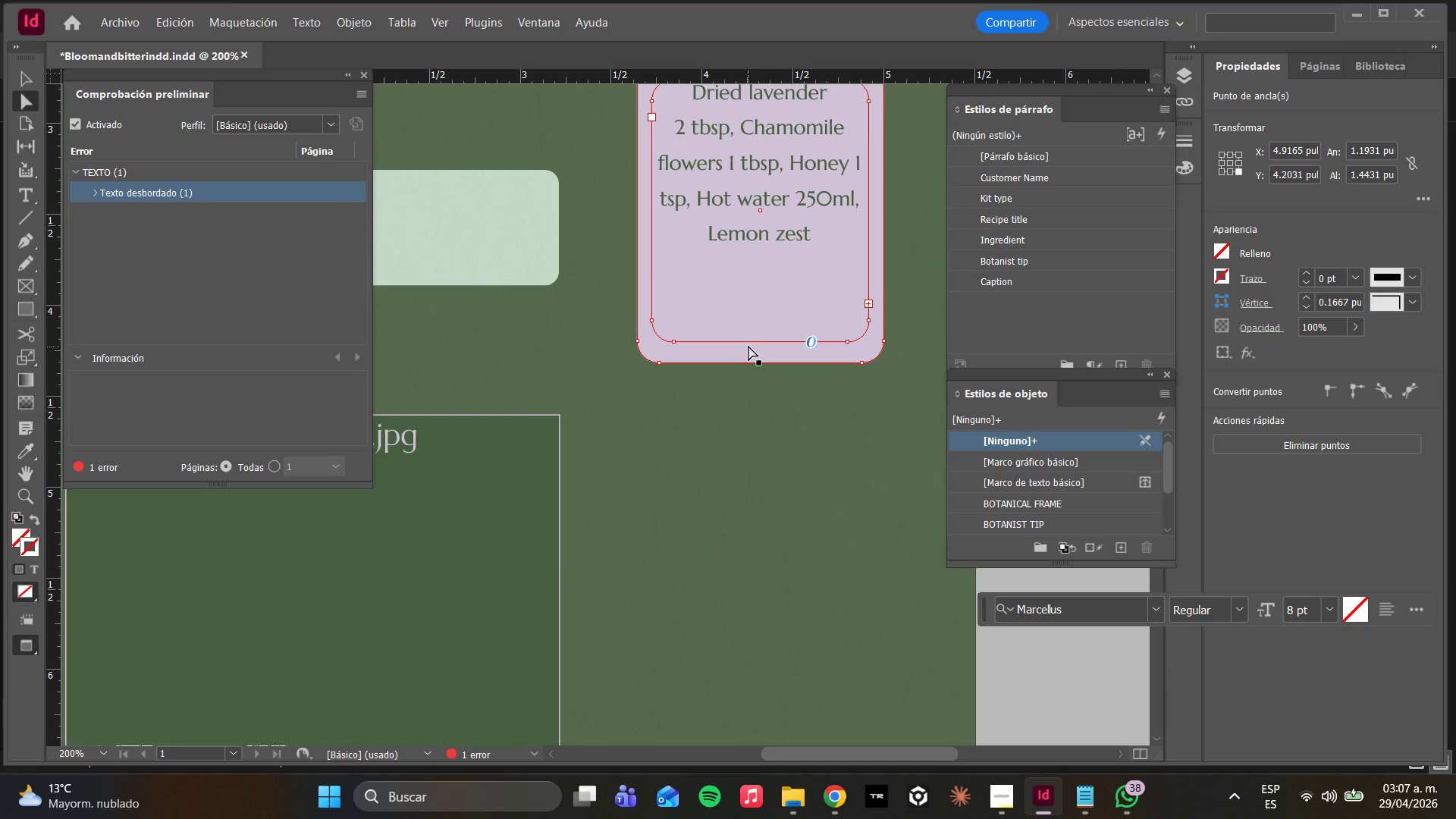 
left_click_drag(start_coordinate=[742, 356], to_coordinate=[740, 338])
 